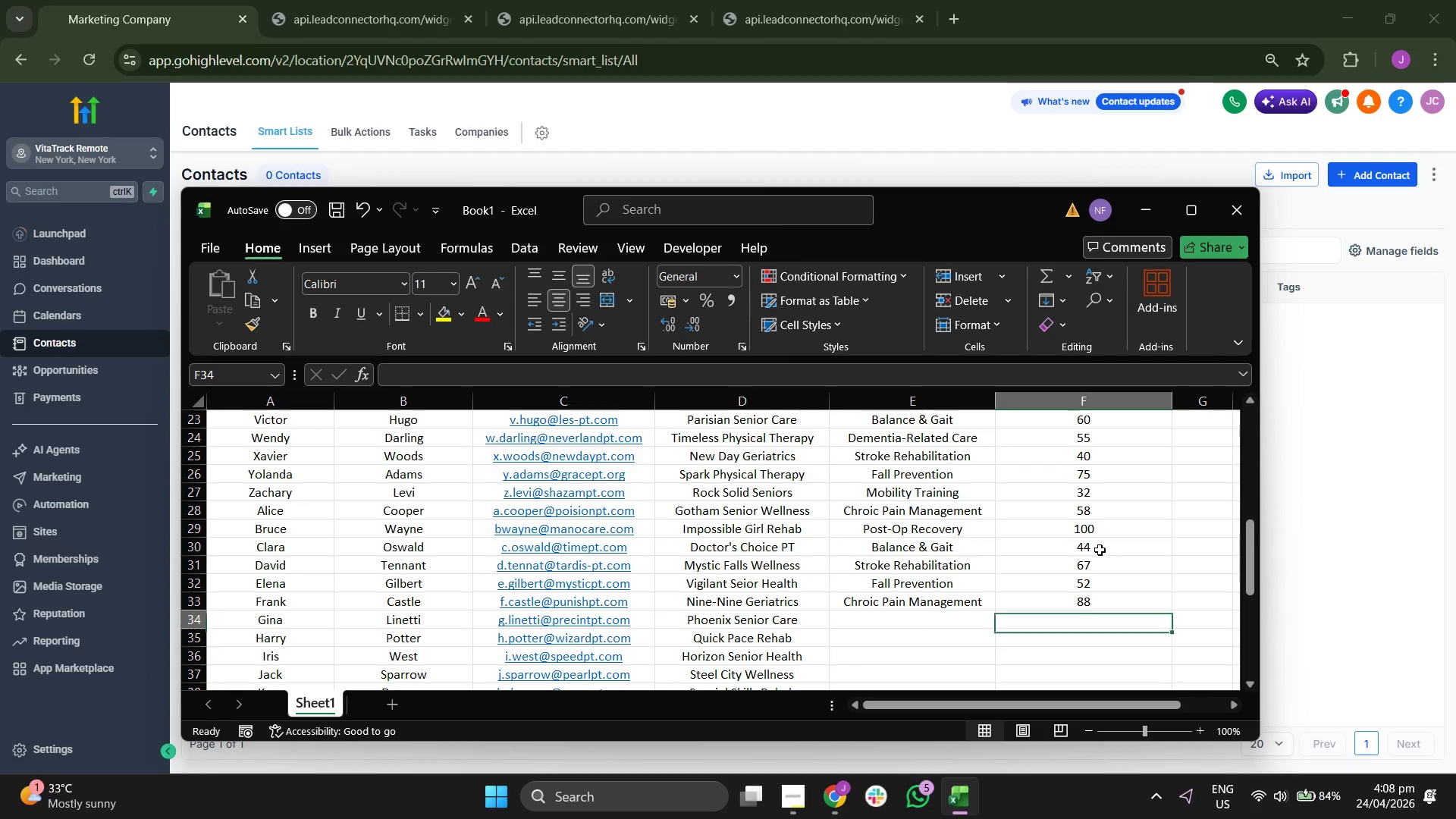 
key(ArrowUp)
 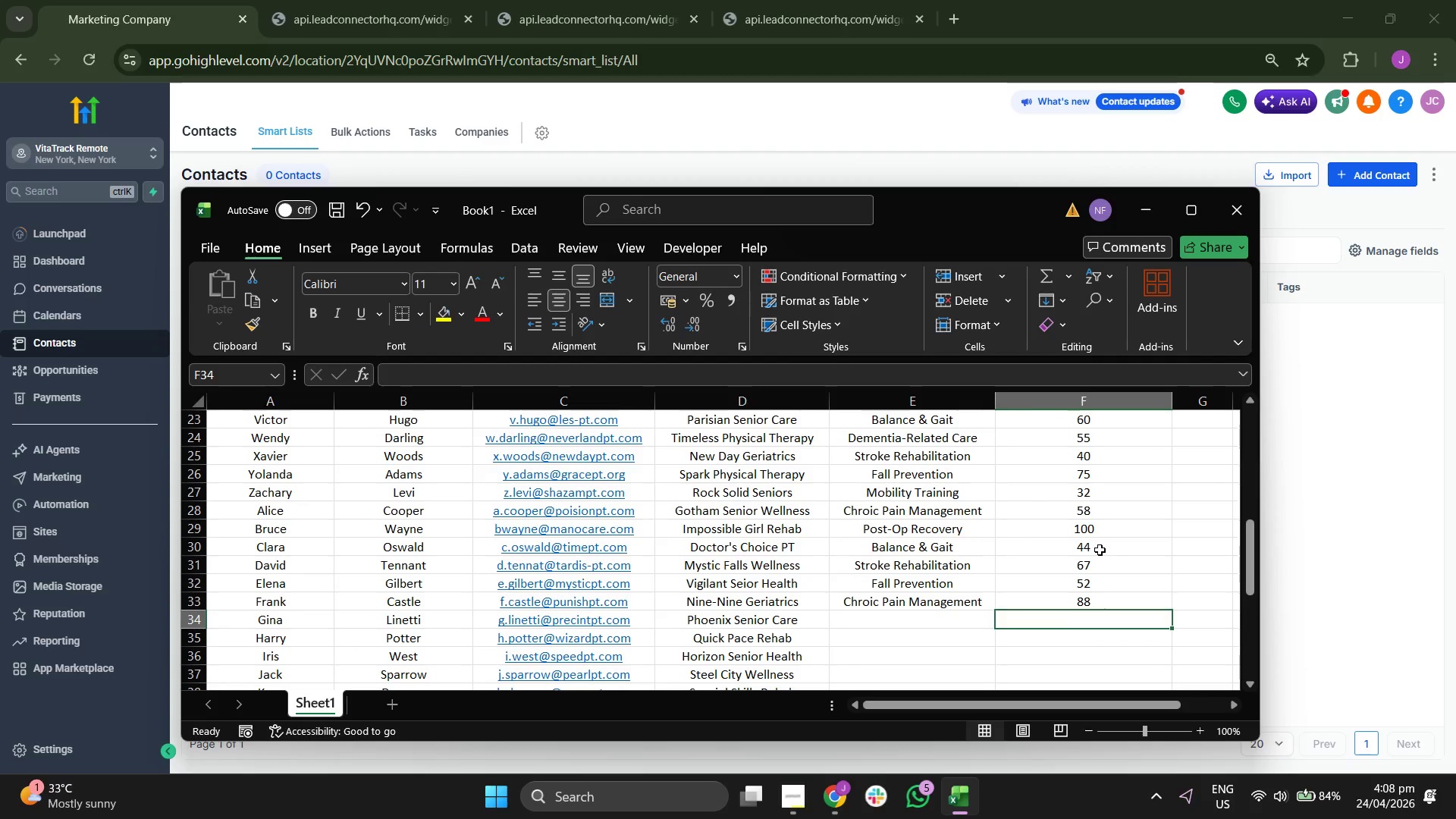 
key(ArrowLeft)
 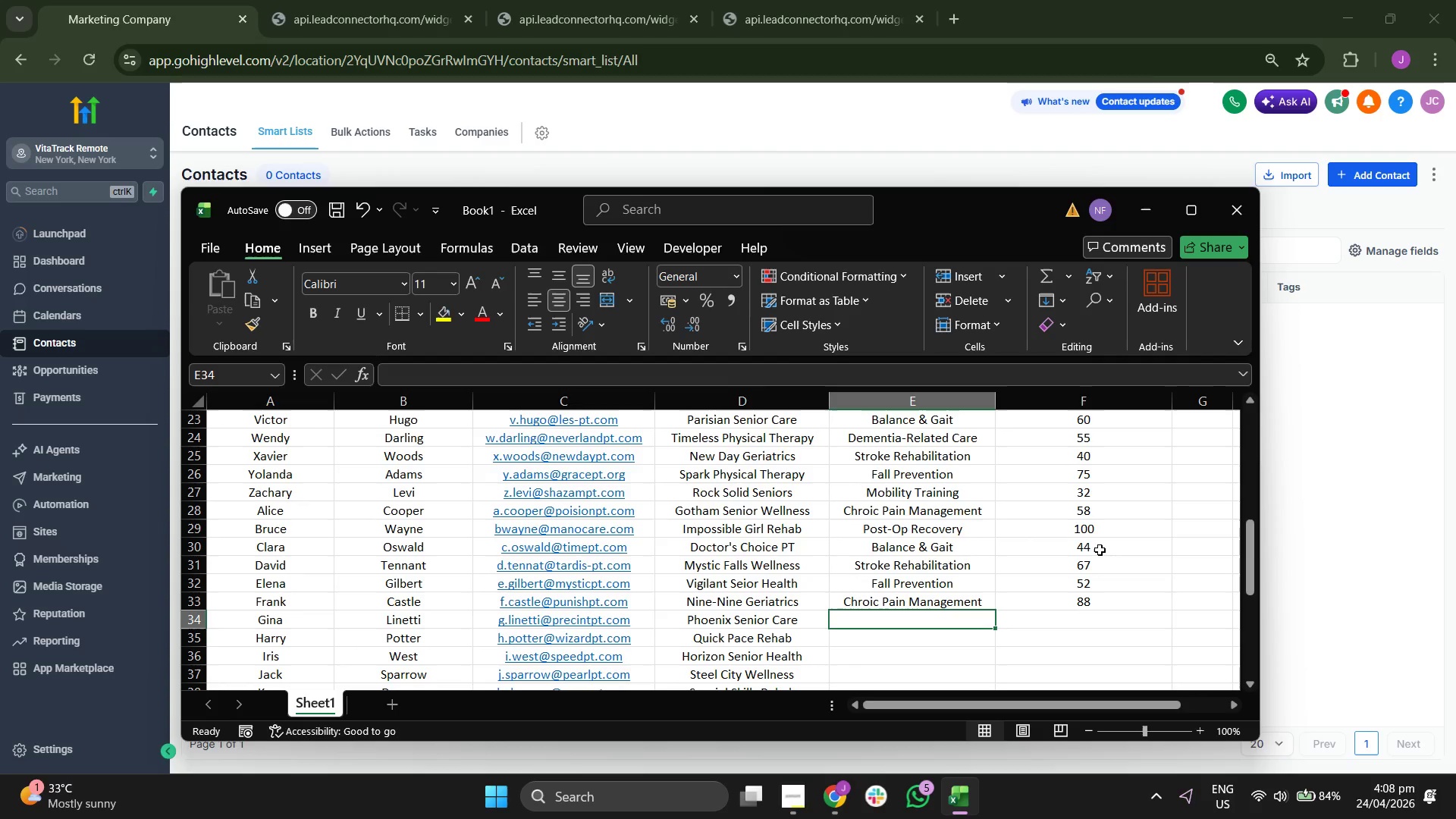 
key(M)
 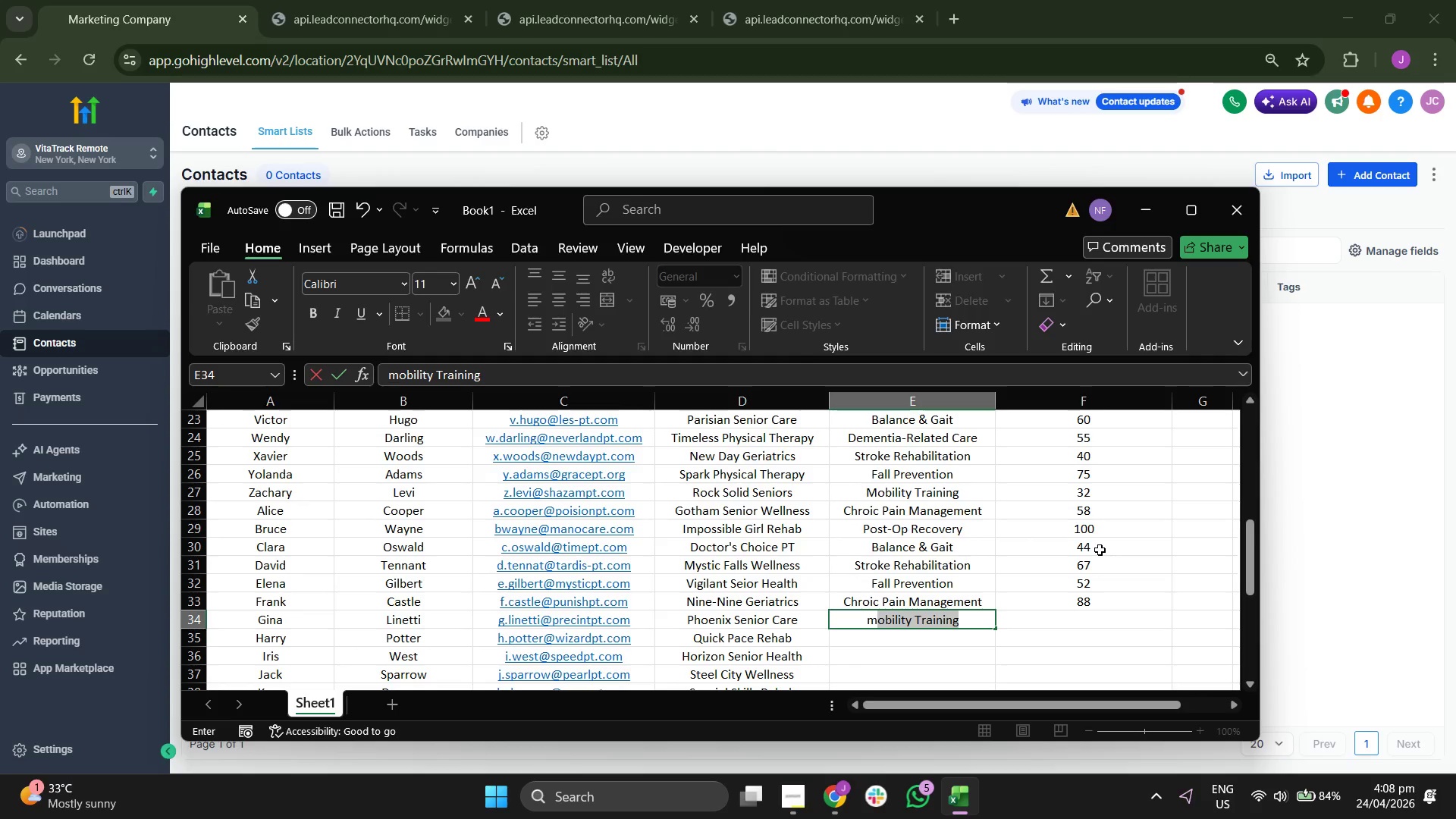 
key(Enter)
 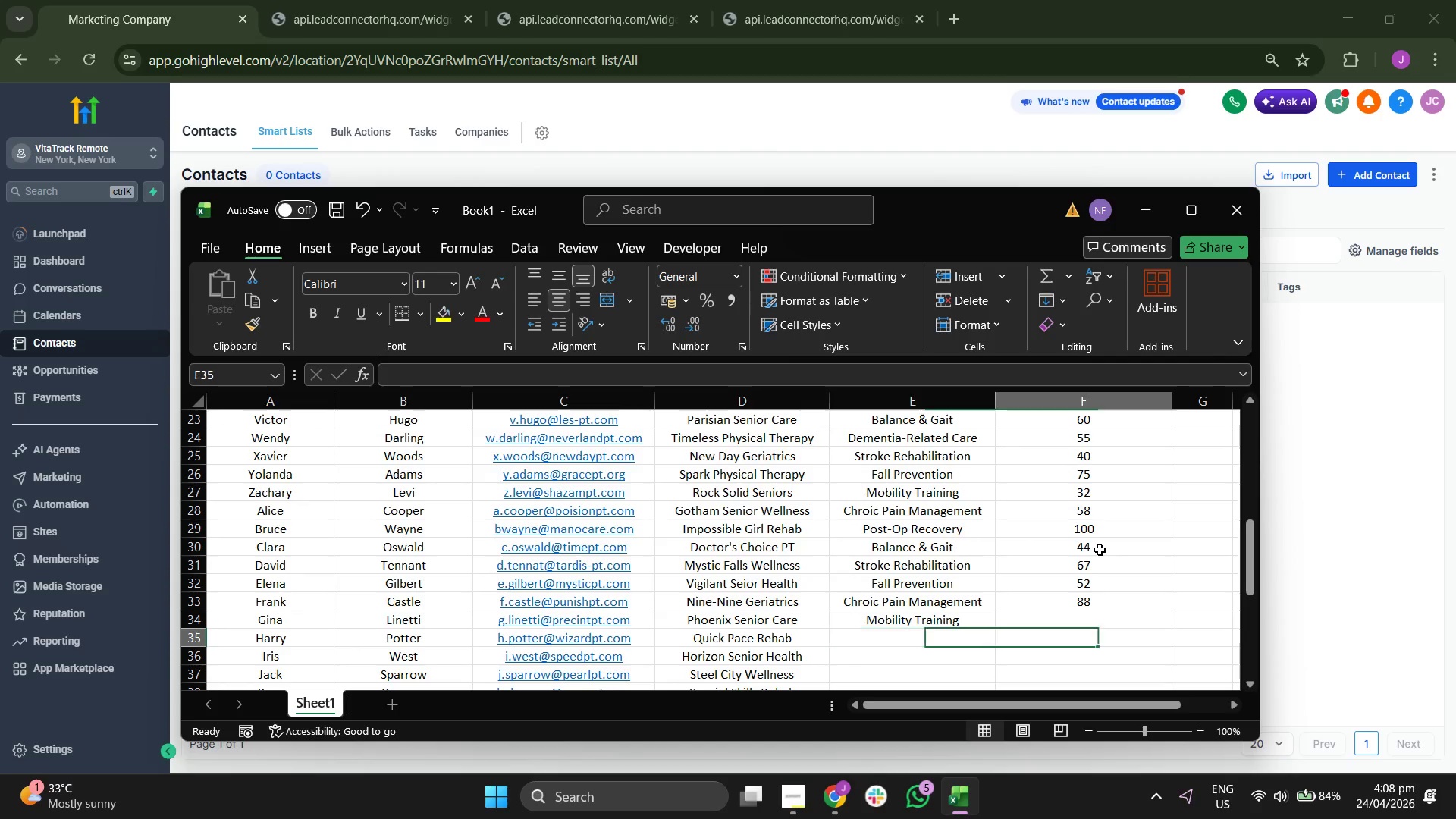 
key(ArrowRight)
 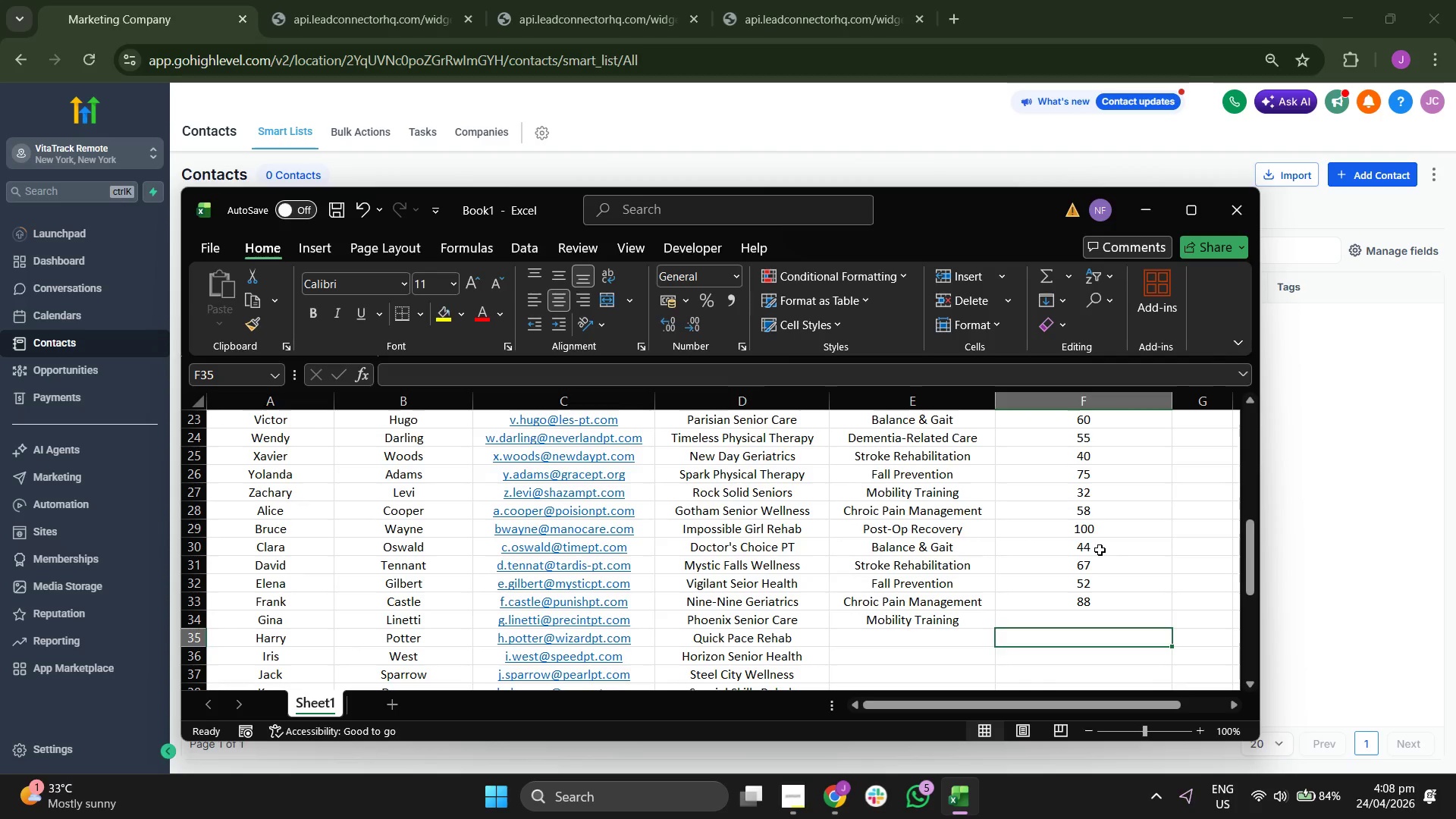 
key(ArrowUp)
 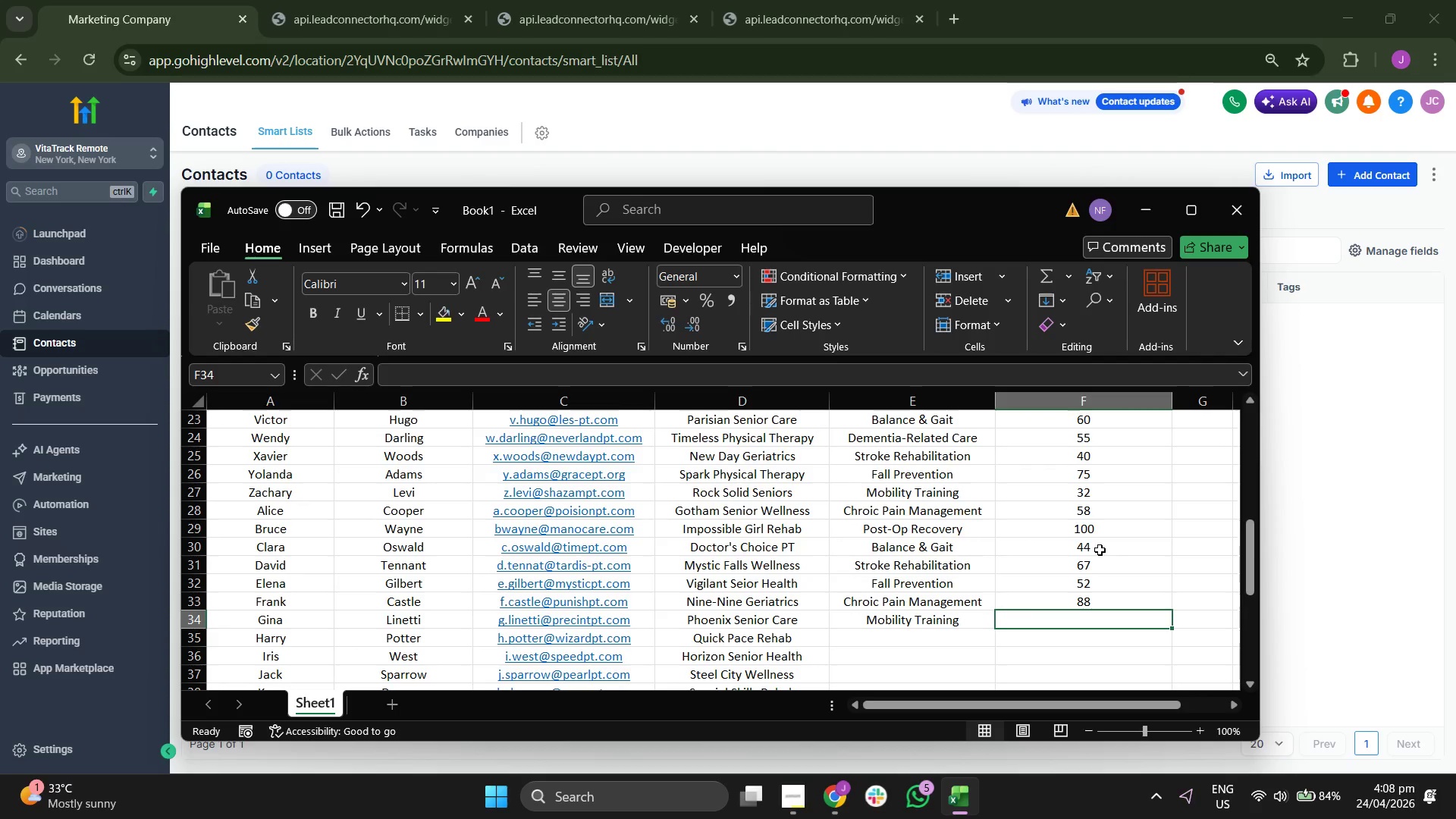 
type(49)
 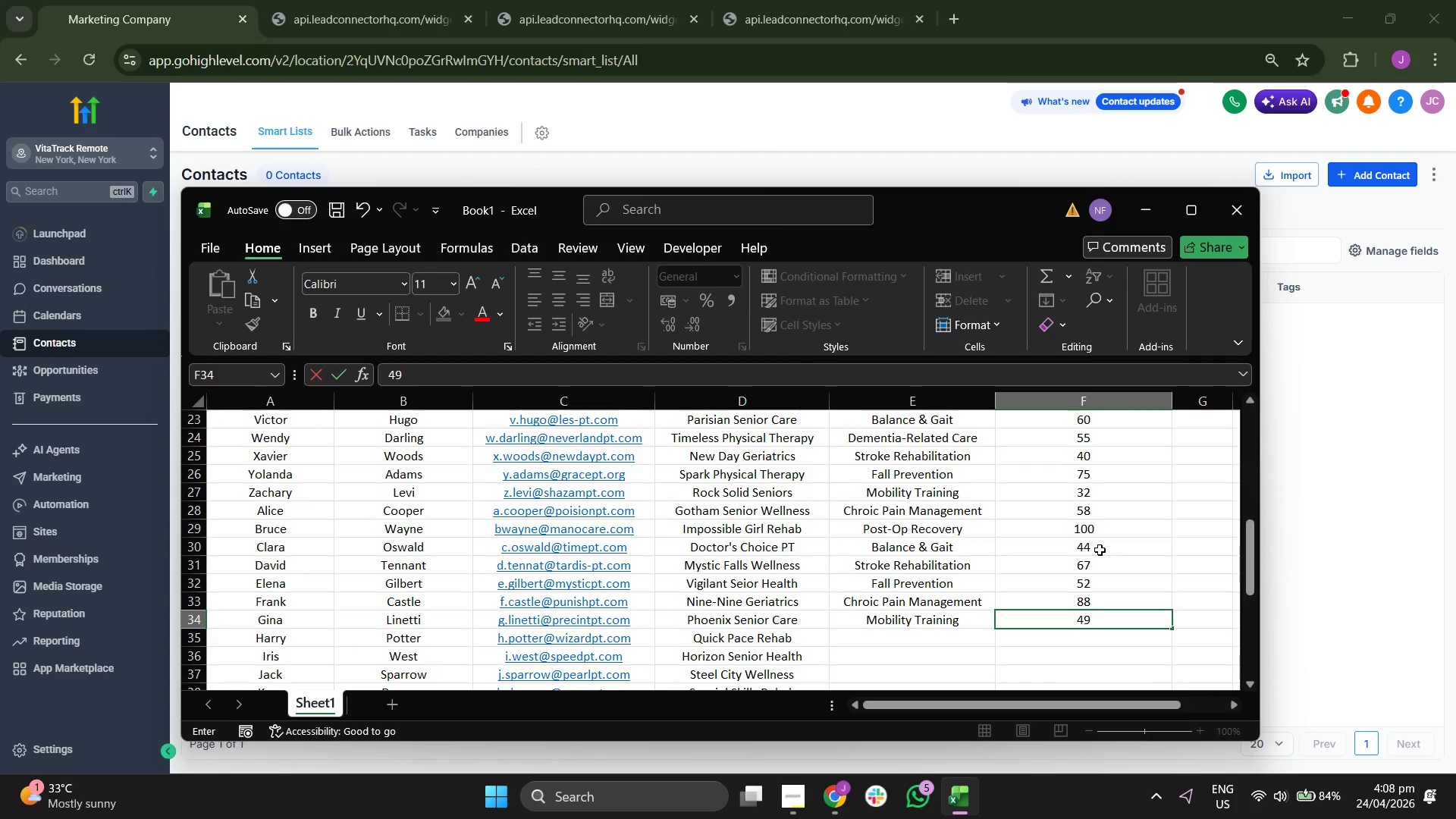 
key(Enter)
 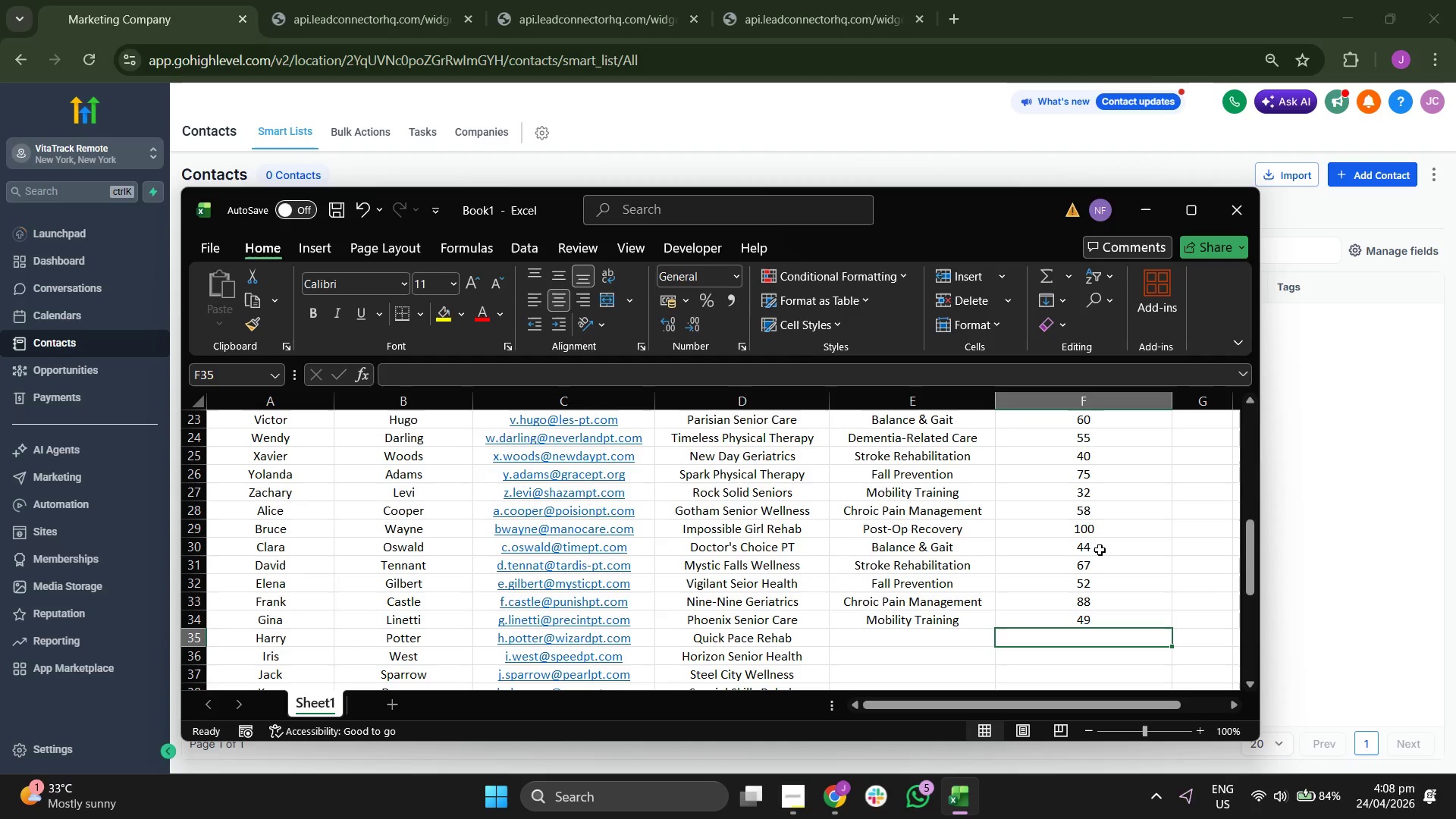 
key(ArrowLeft)
 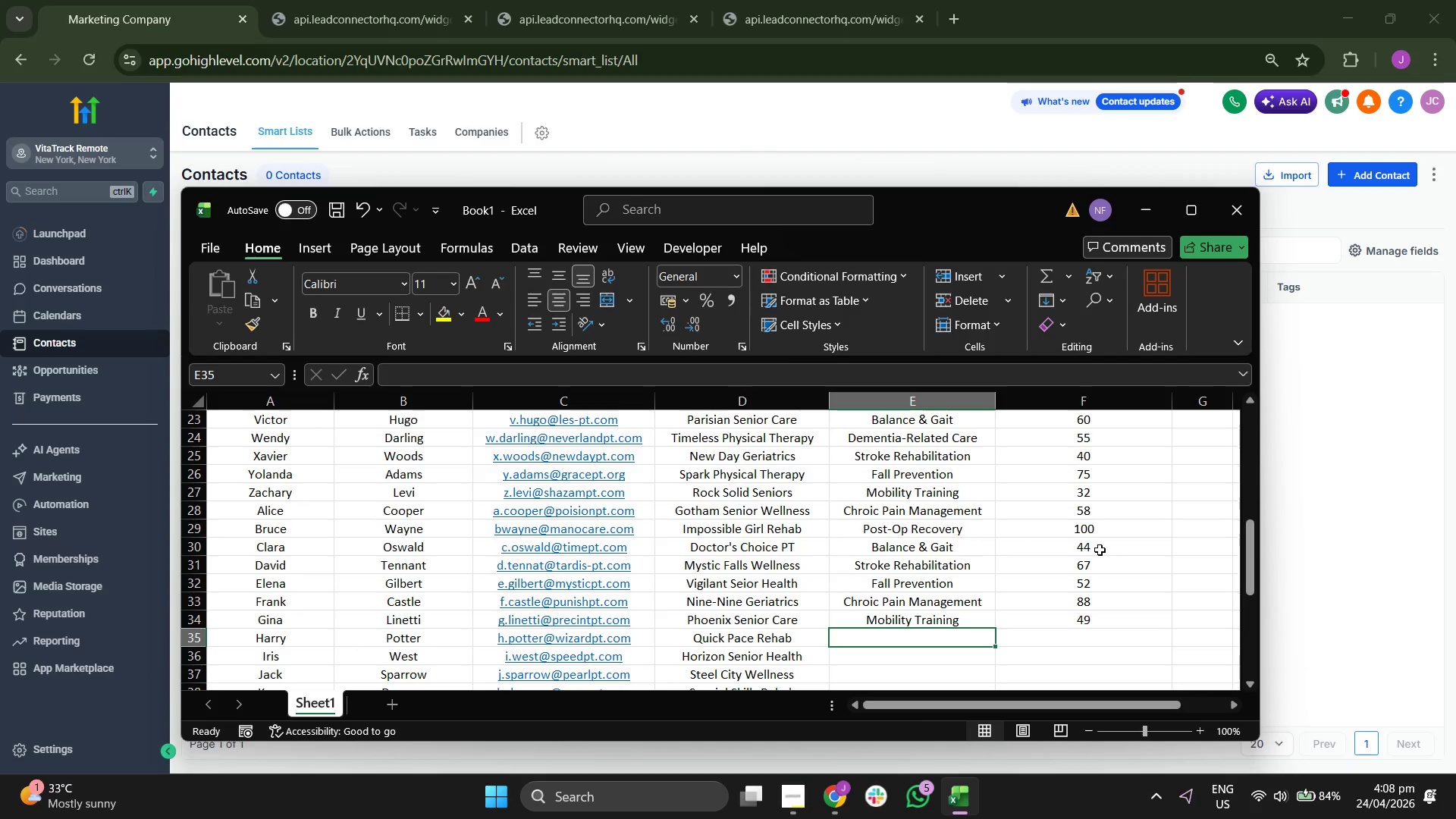 
type(ps)
key(Backspace)
type(os)
 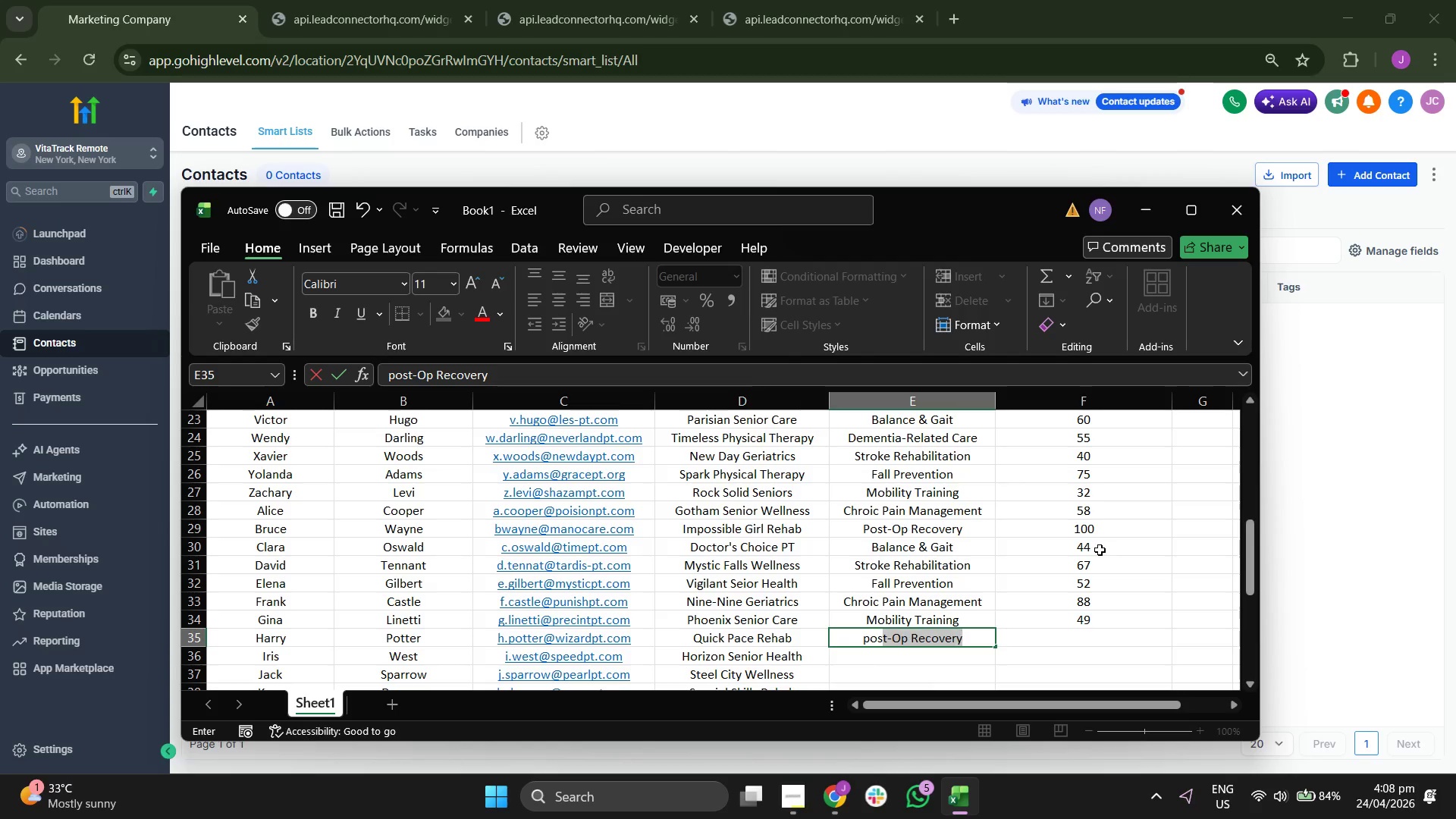 
key(Enter)
 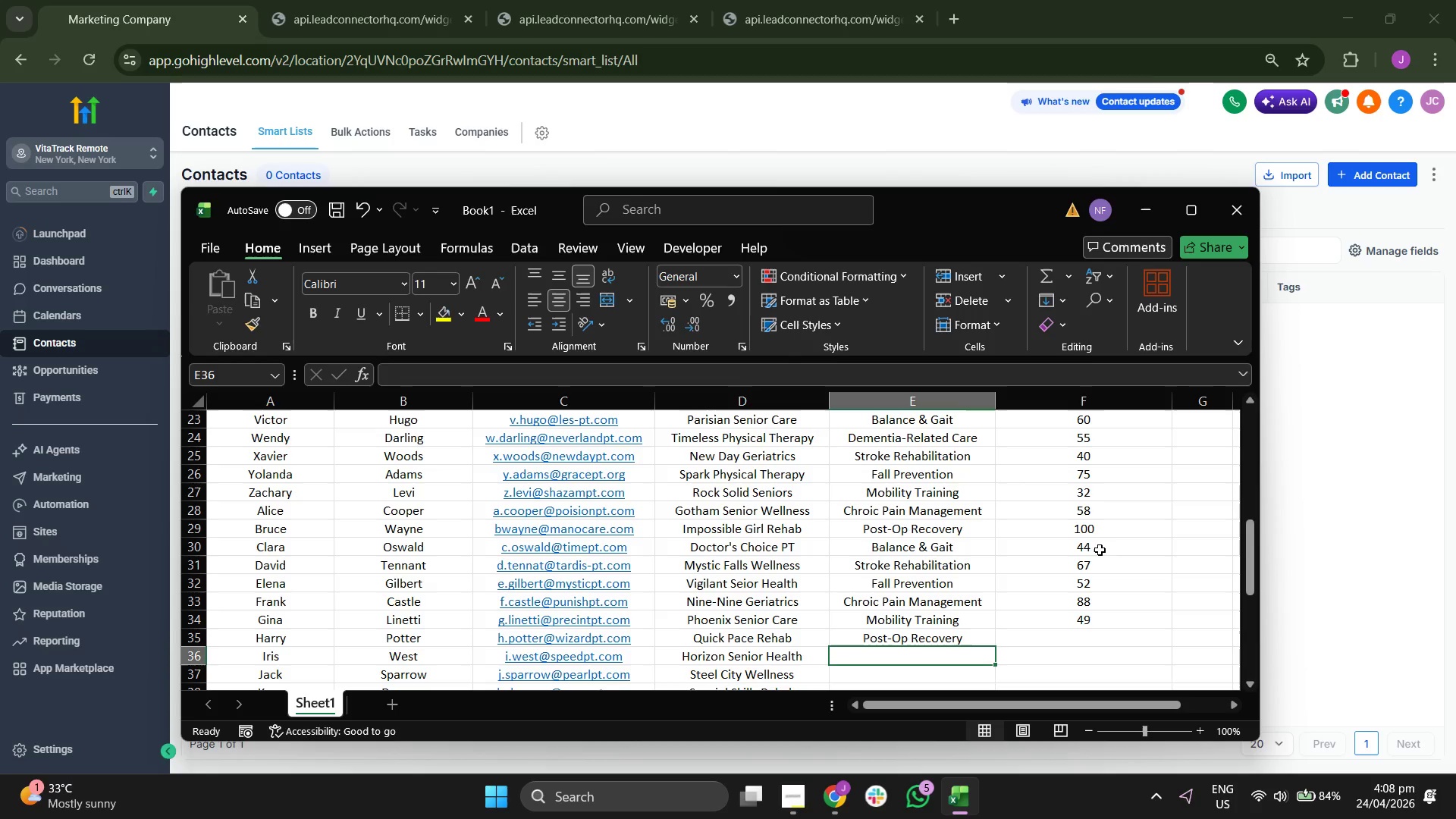 
type(64)
key(Backspace)
key(Backspace)
 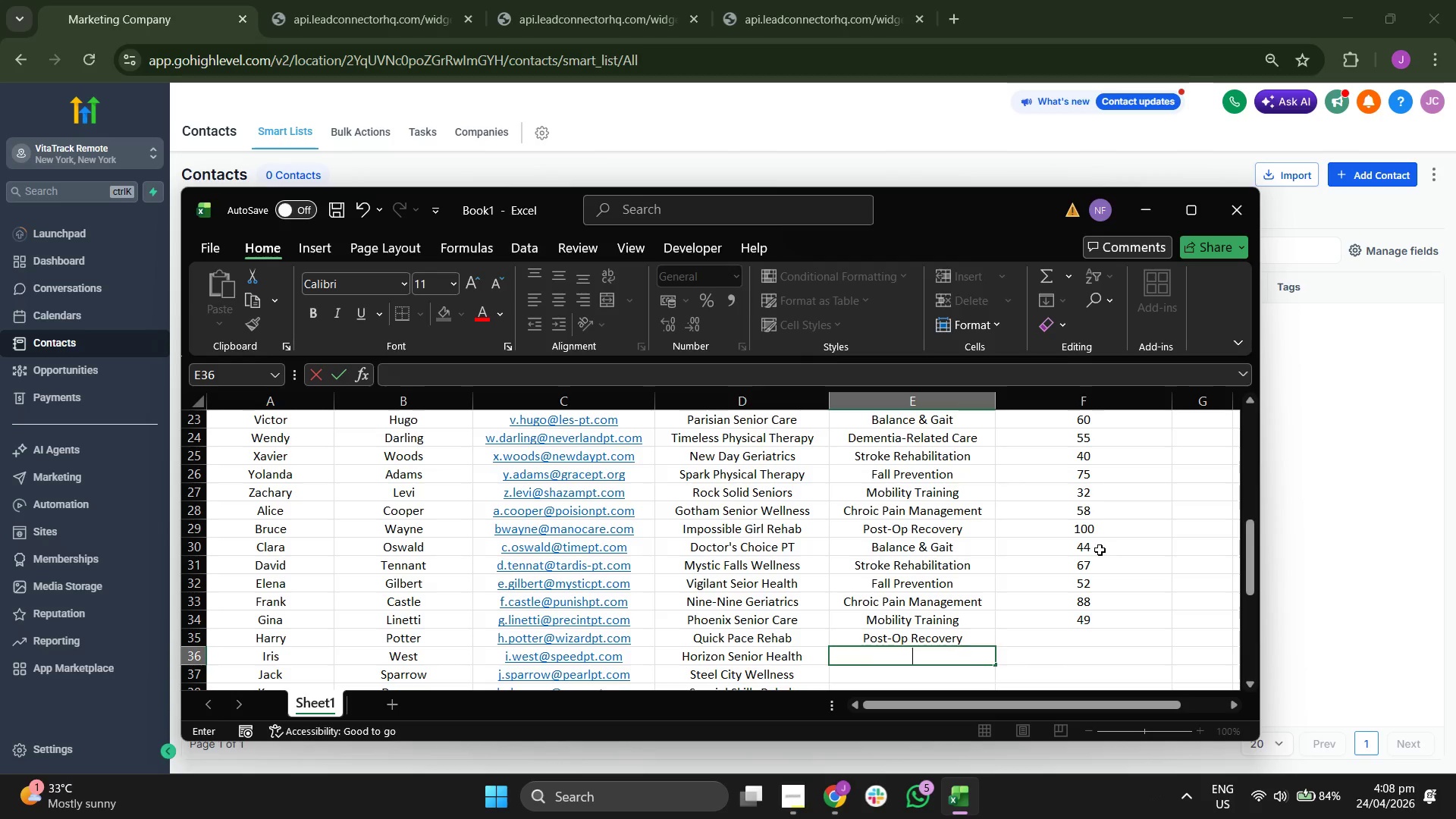 
key(ArrowUp)
 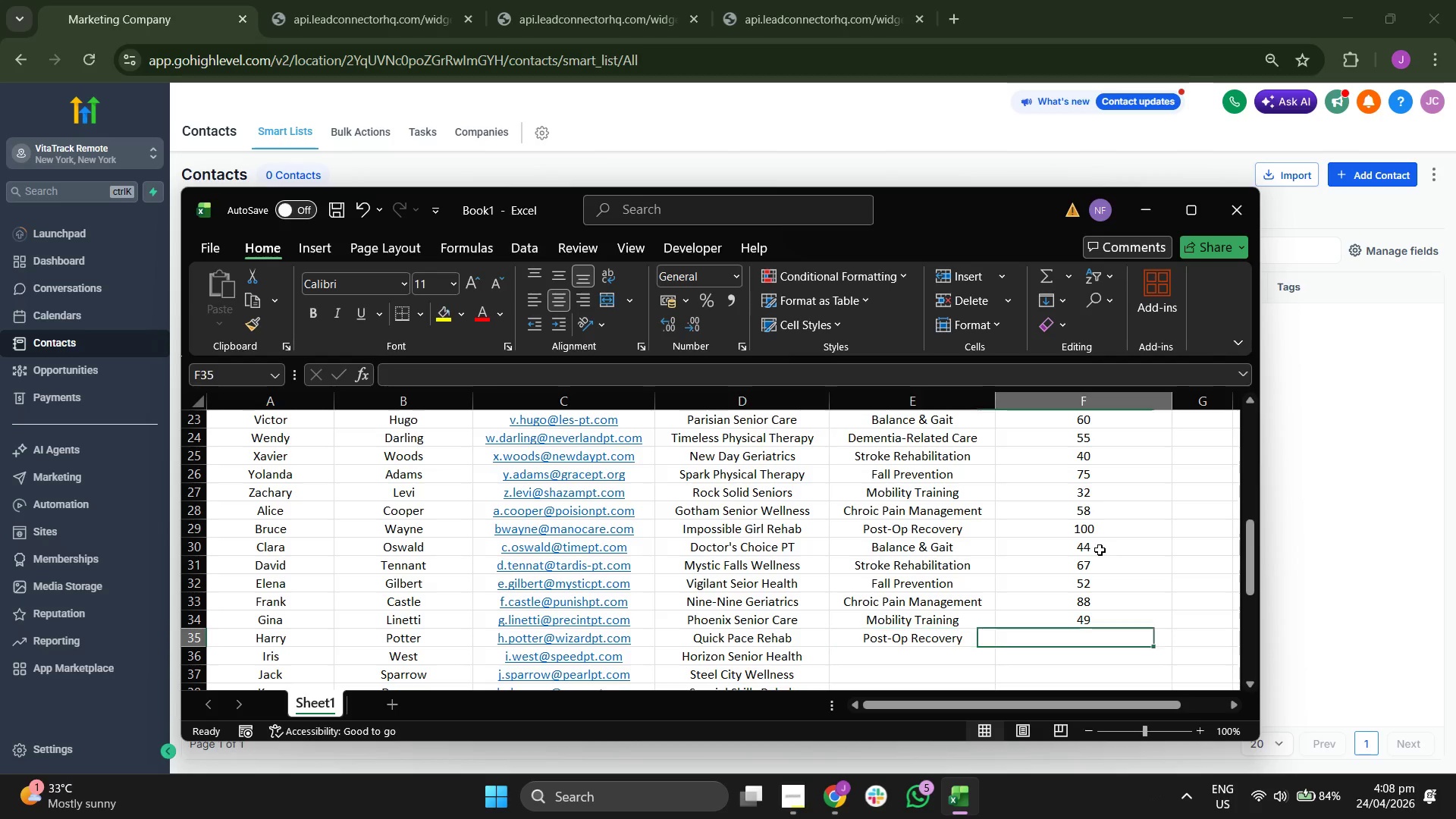 
key(ArrowRight)
 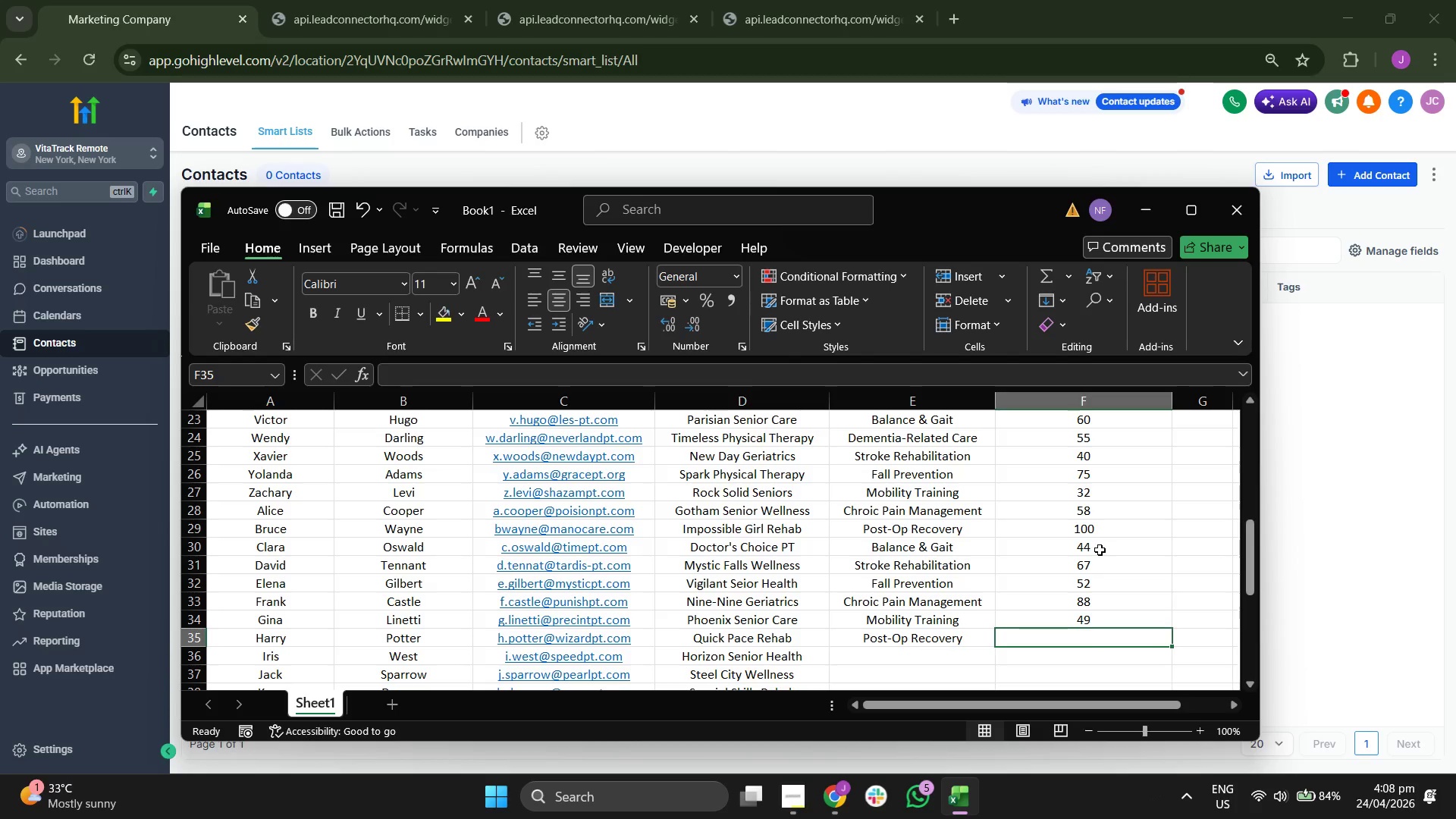 
type(63)
 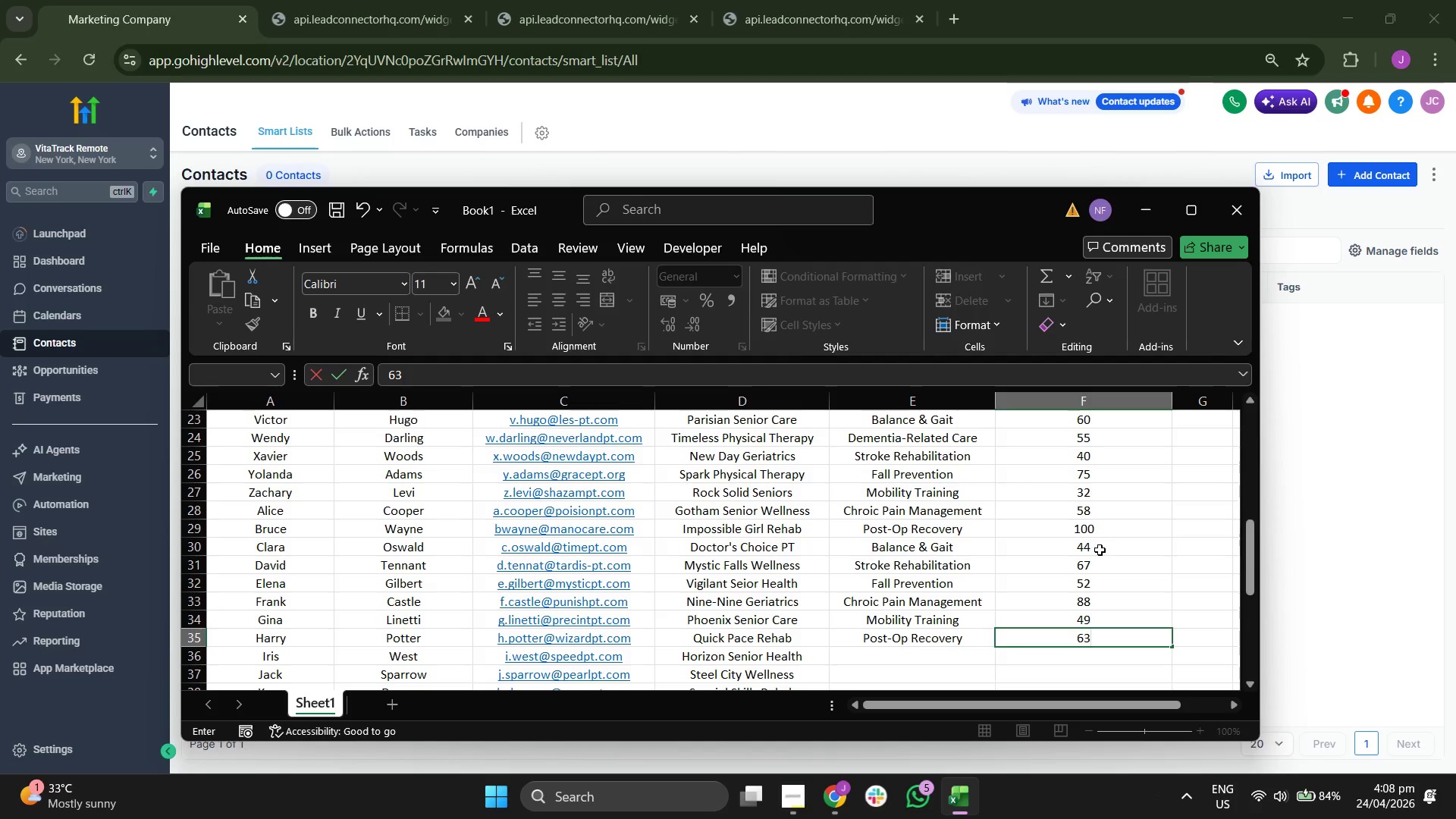 
key(Enter)
 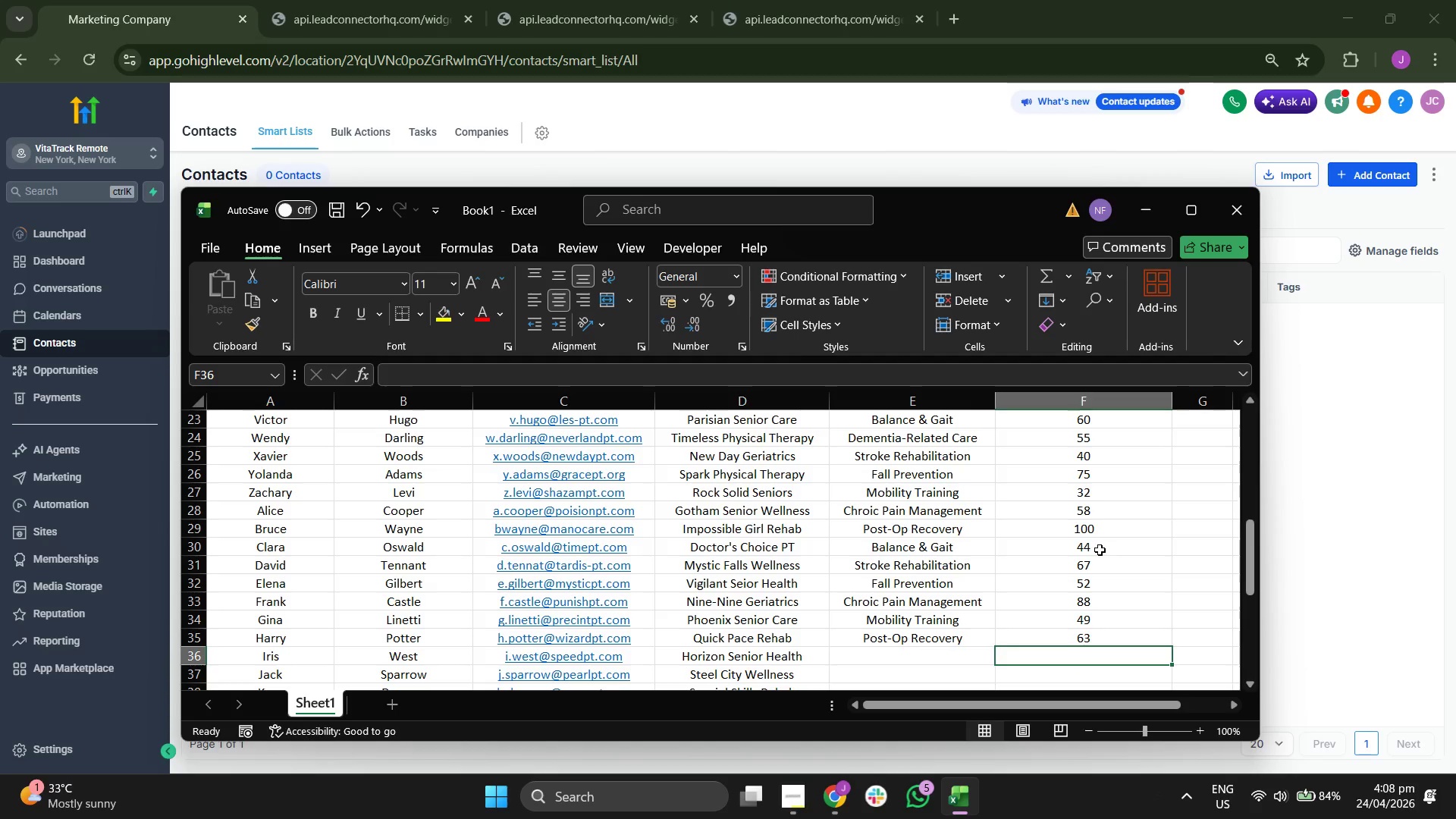 
key(ArrowLeft)
 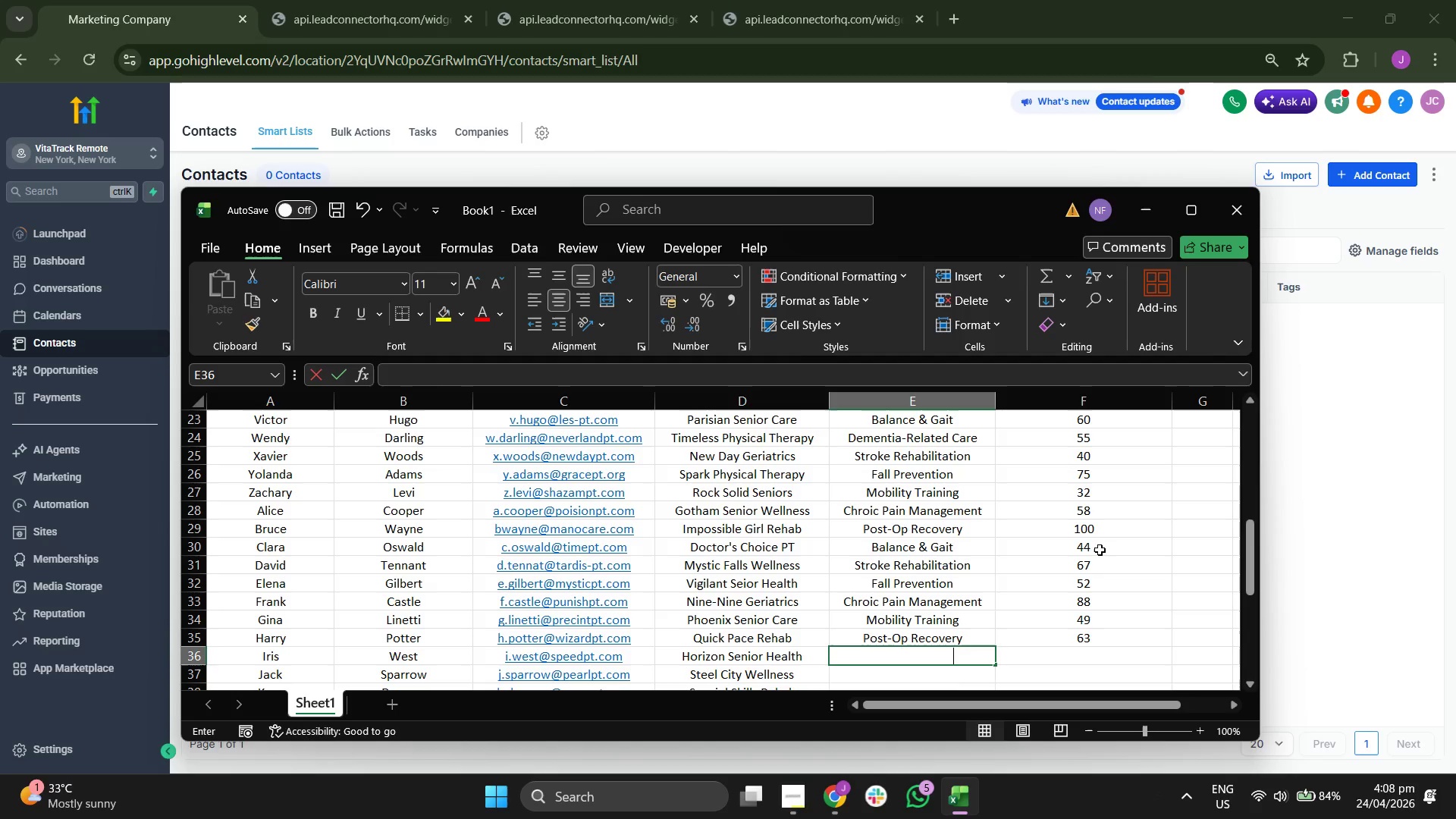 
key(B)
 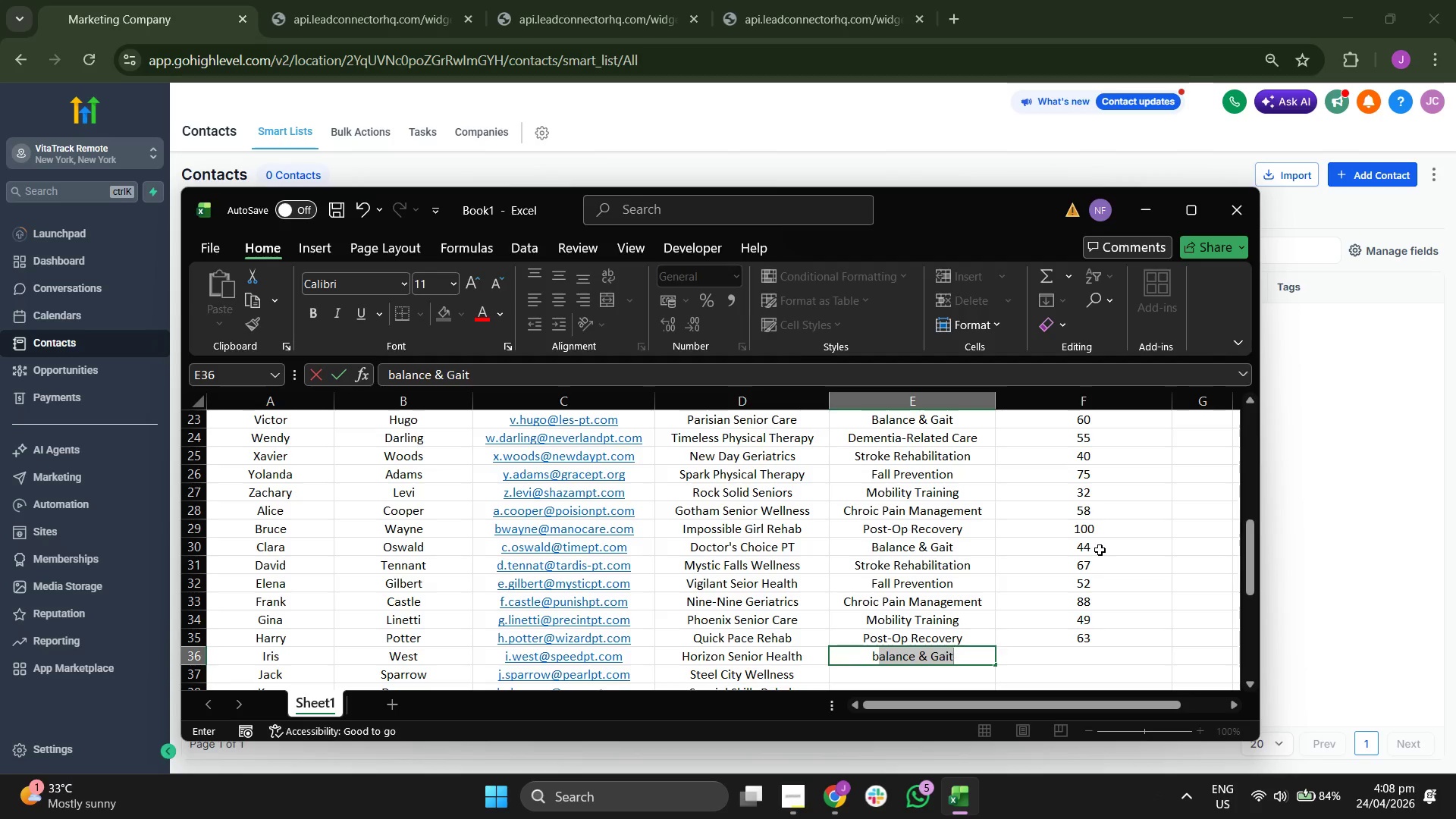 
key(Enter)
 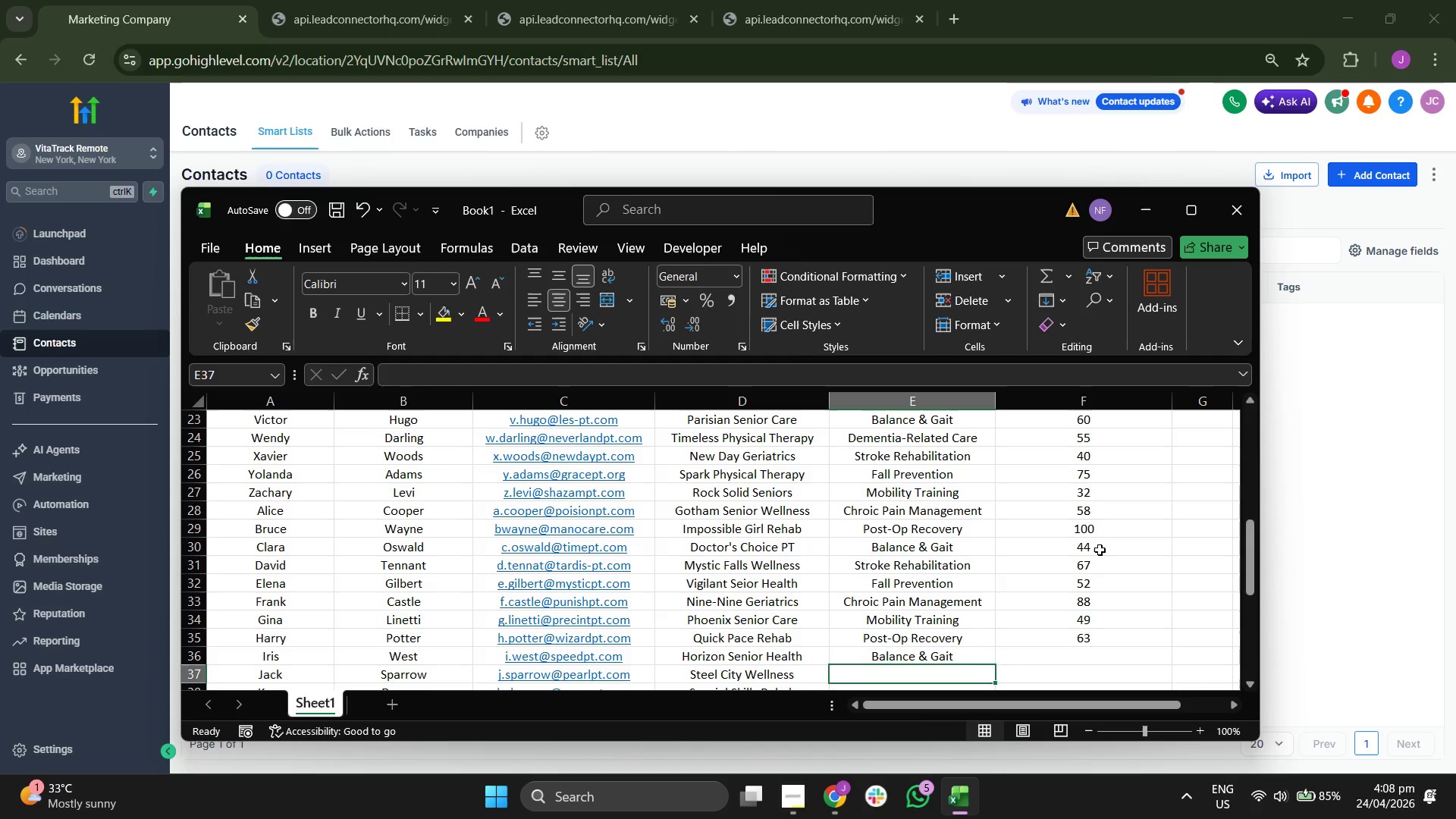 
key(ArrowUp)
 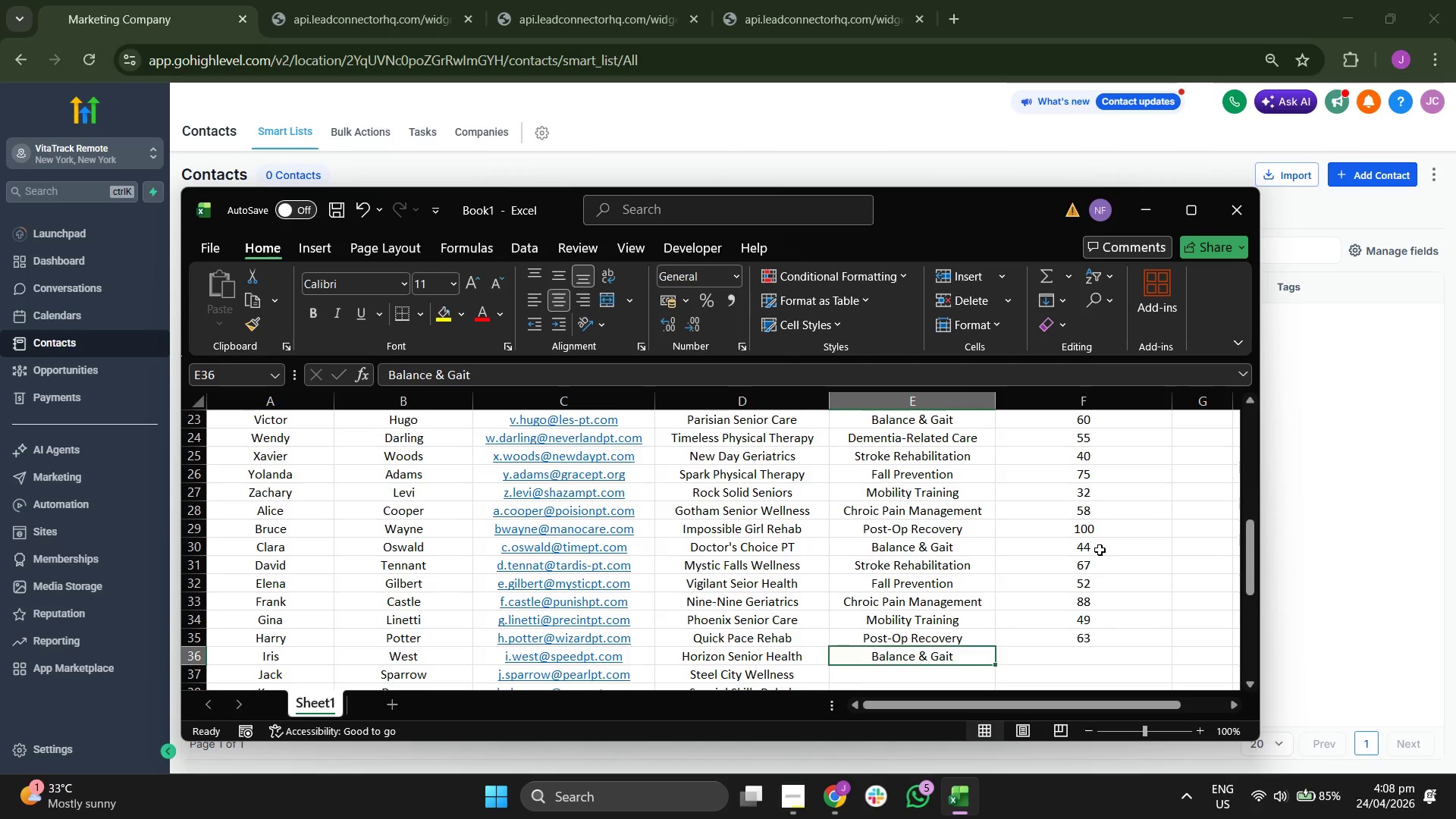 
key(ArrowRight)
 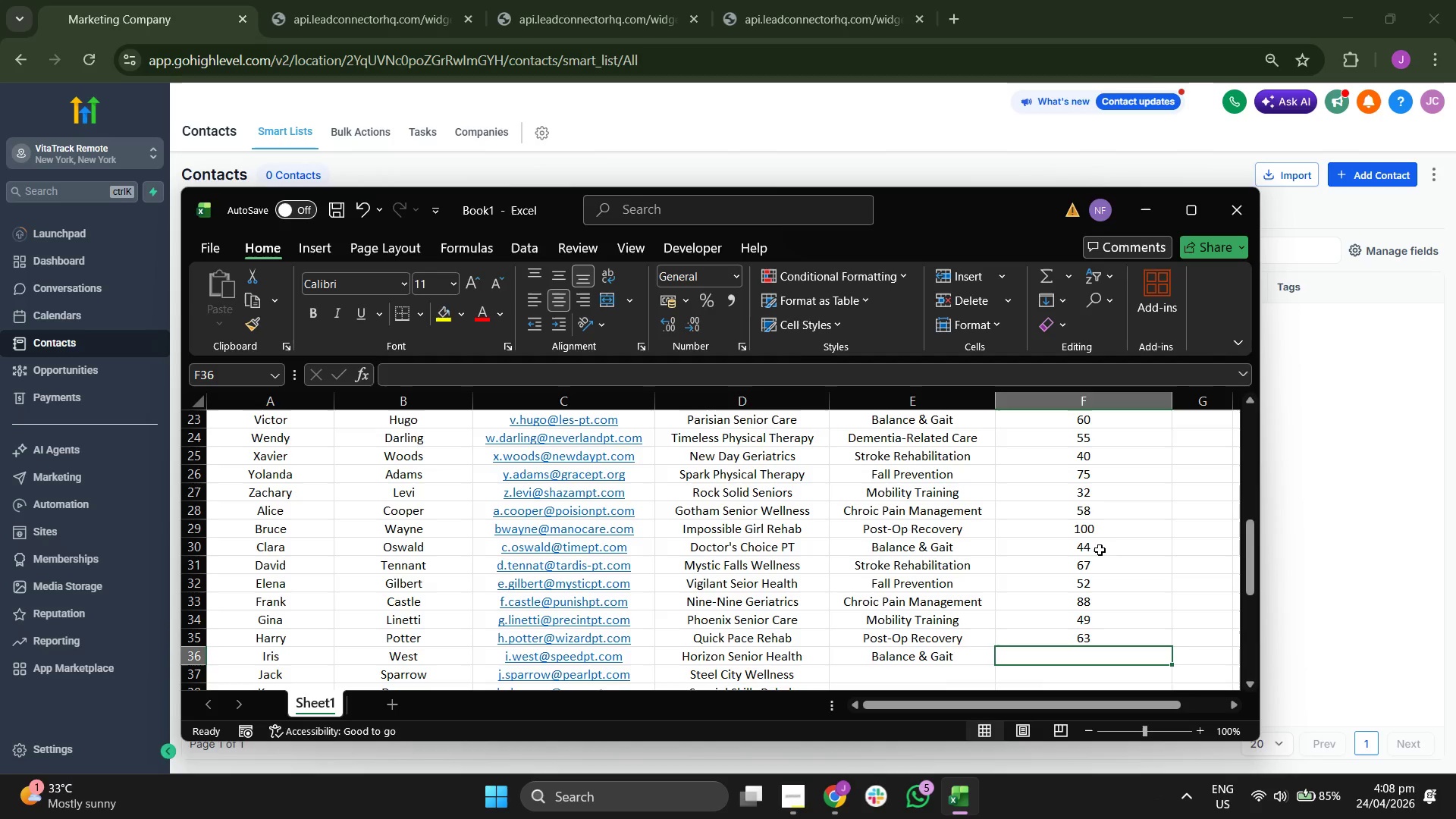 
type(37)
 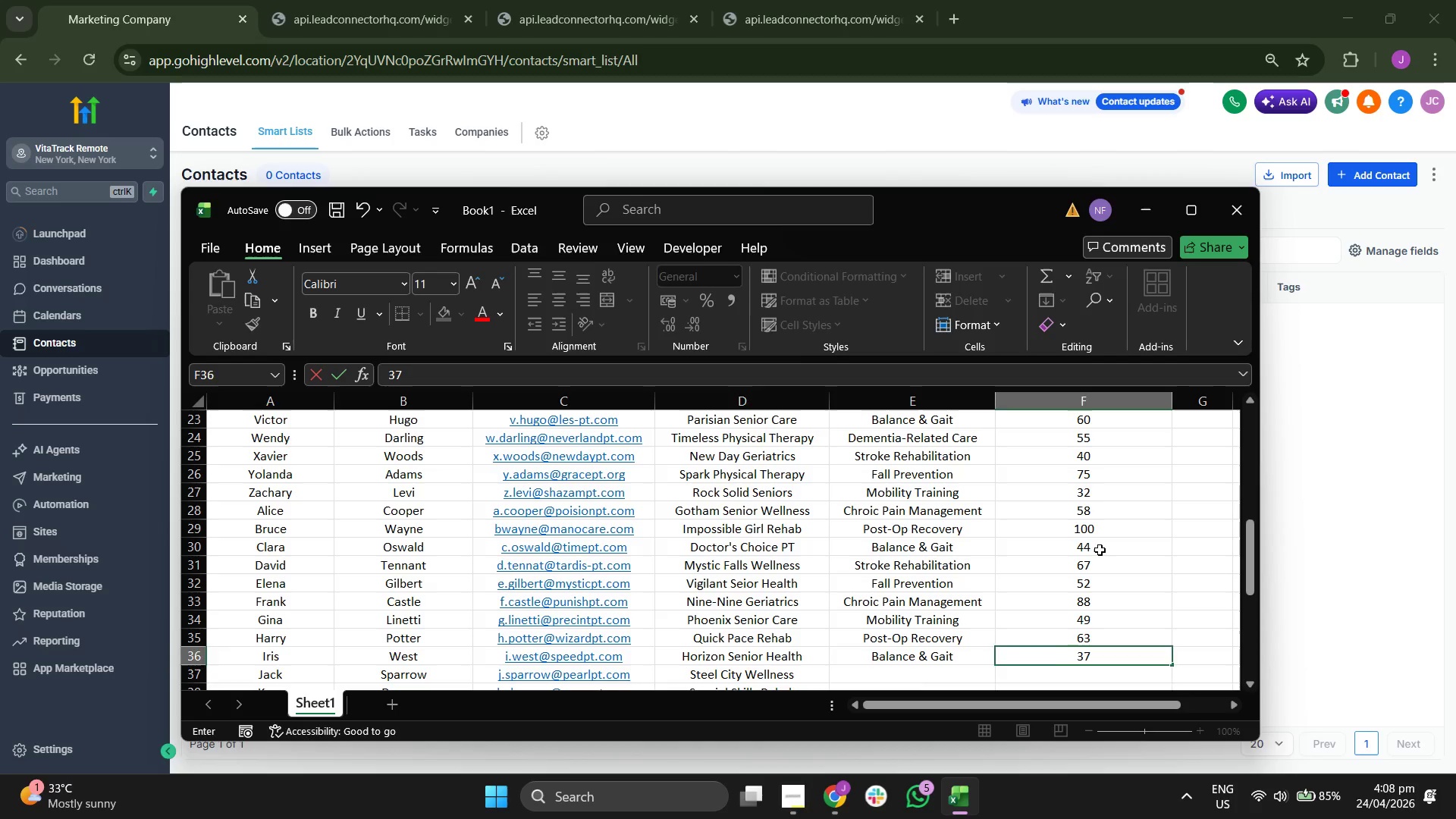 
key(Enter)
 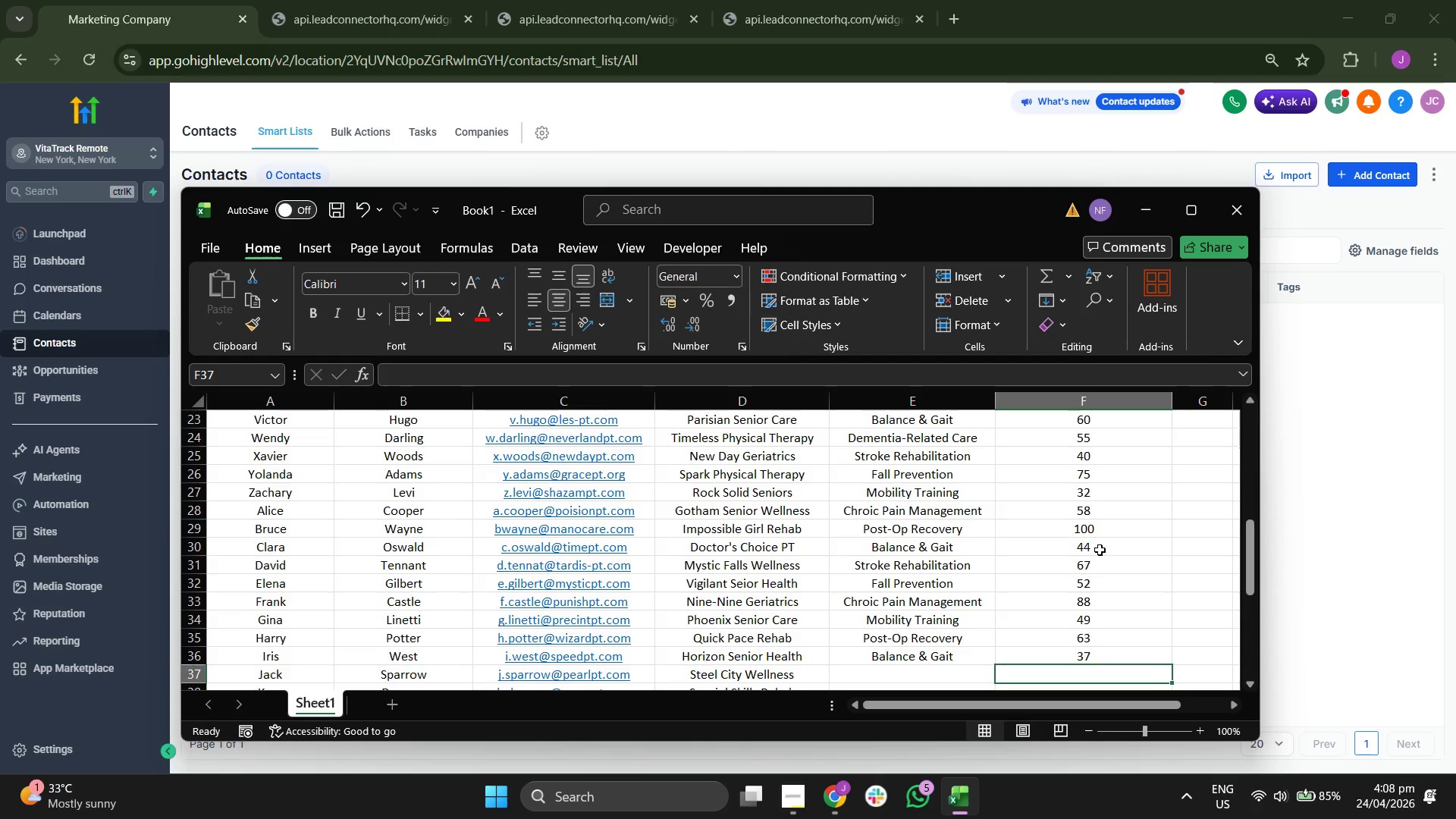 
key(ArrowDown)
 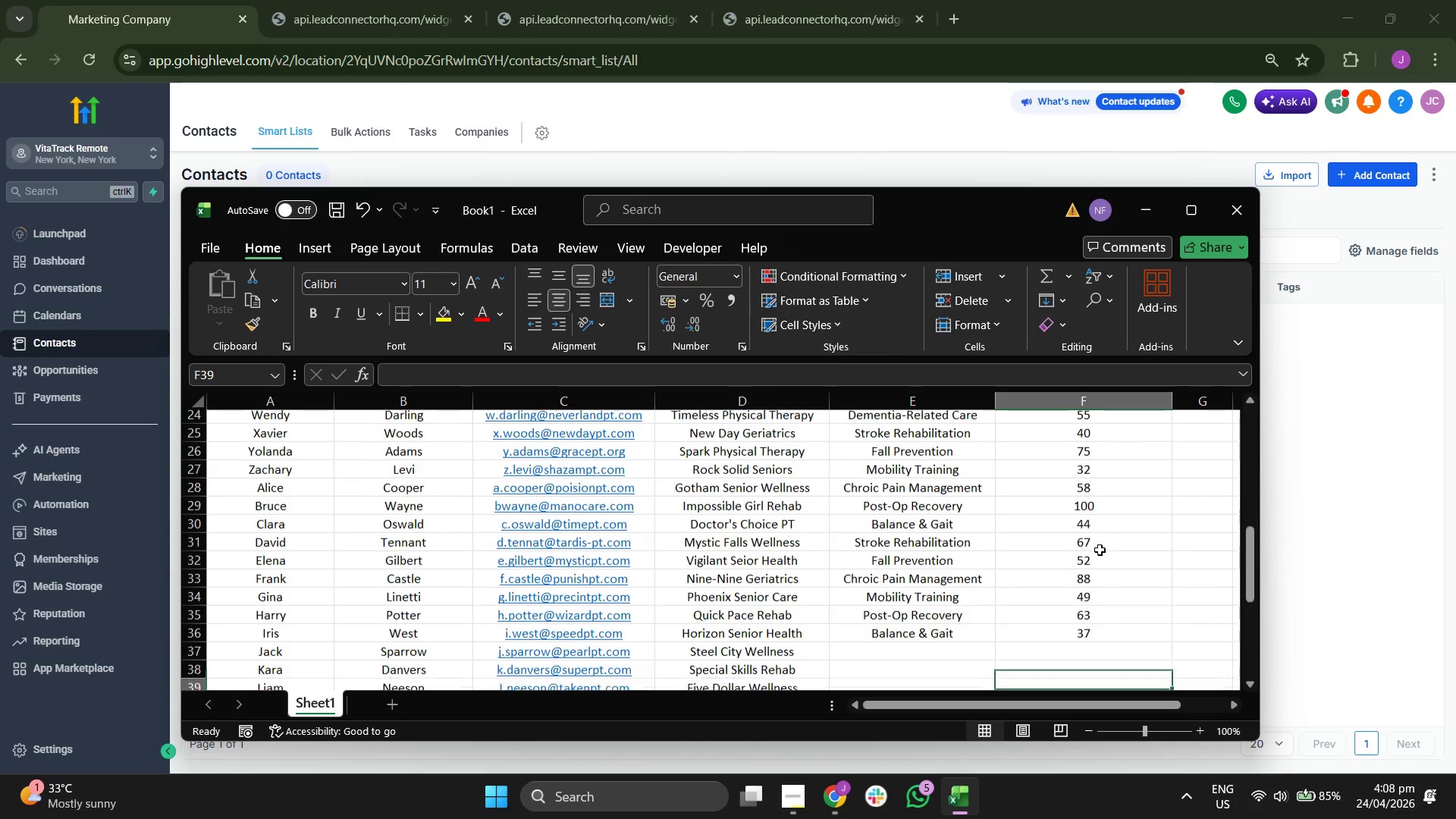 
key(ArrowDown)
 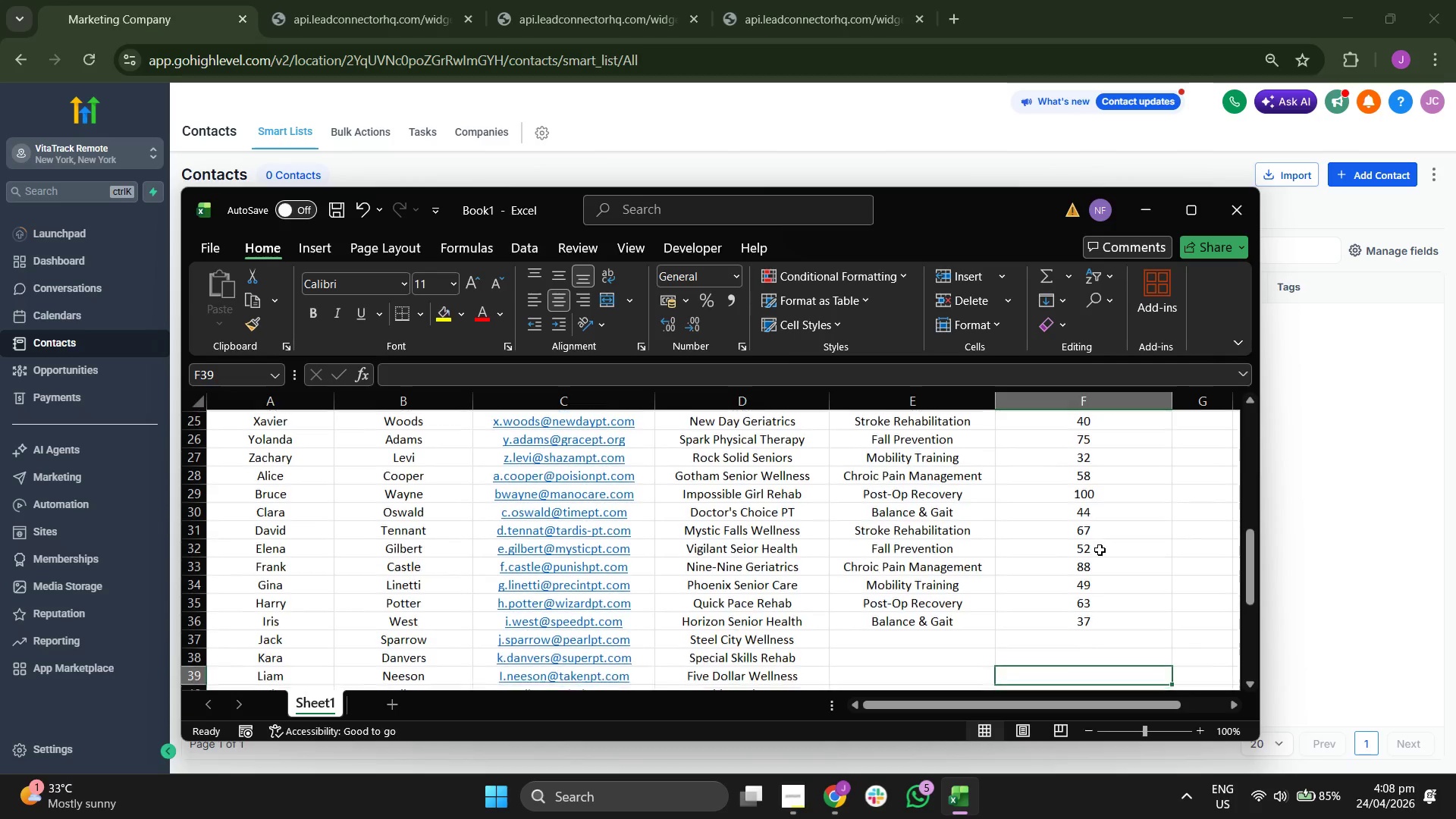 
key(ArrowDown)
 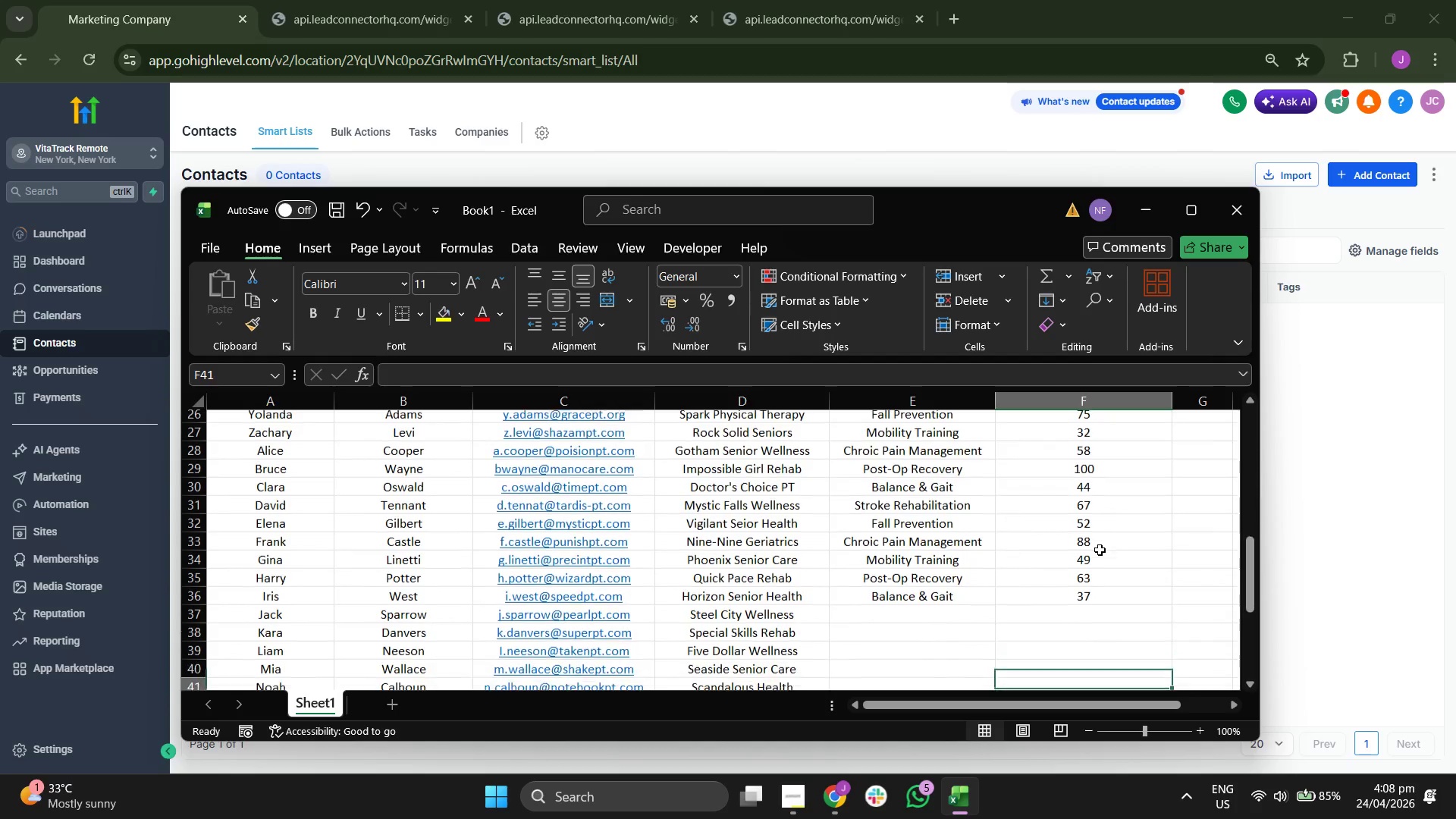 
key(ArrowDown)
 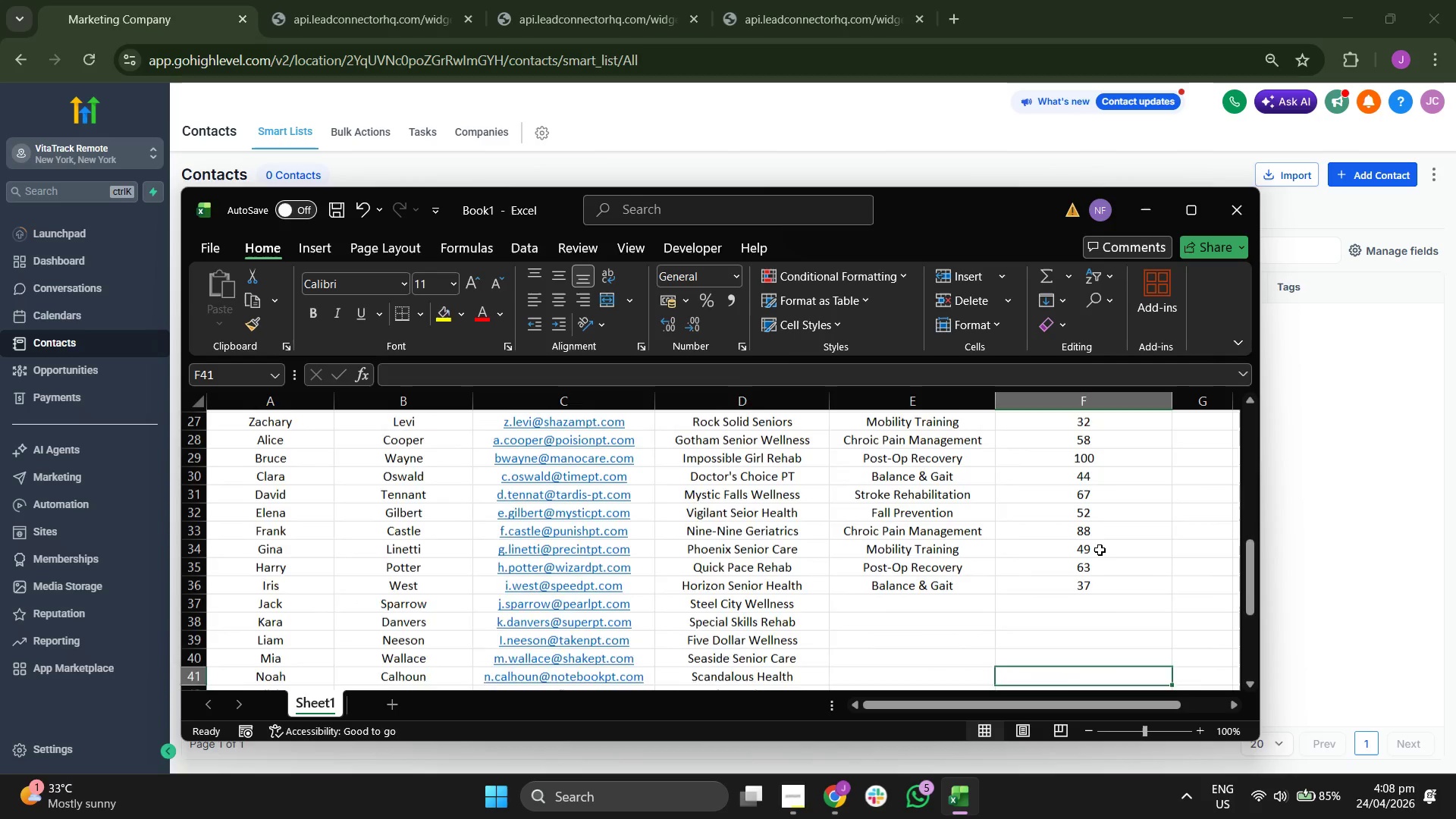 
key(ArrowDown)
 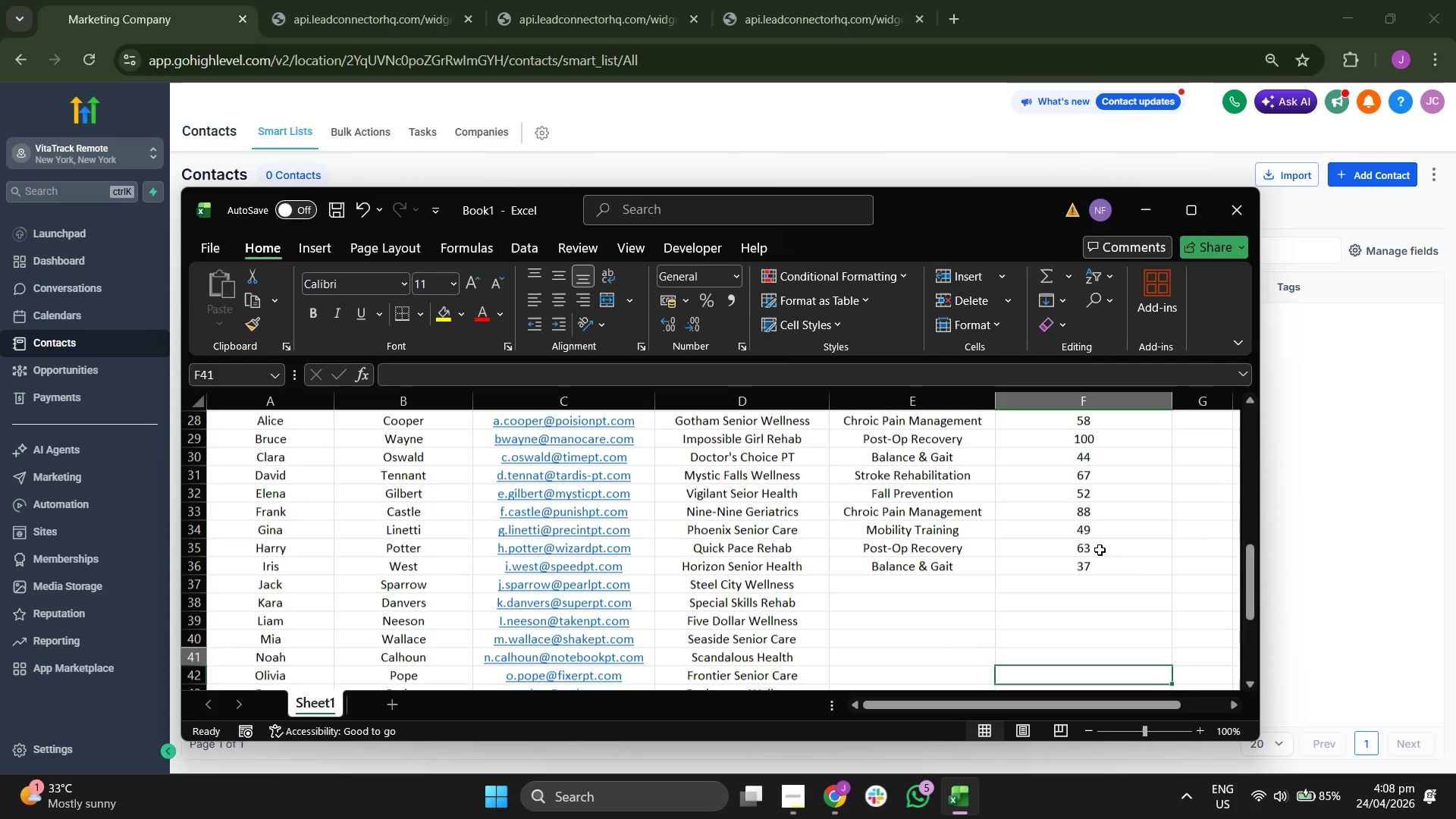 
key(ArrowUp)
 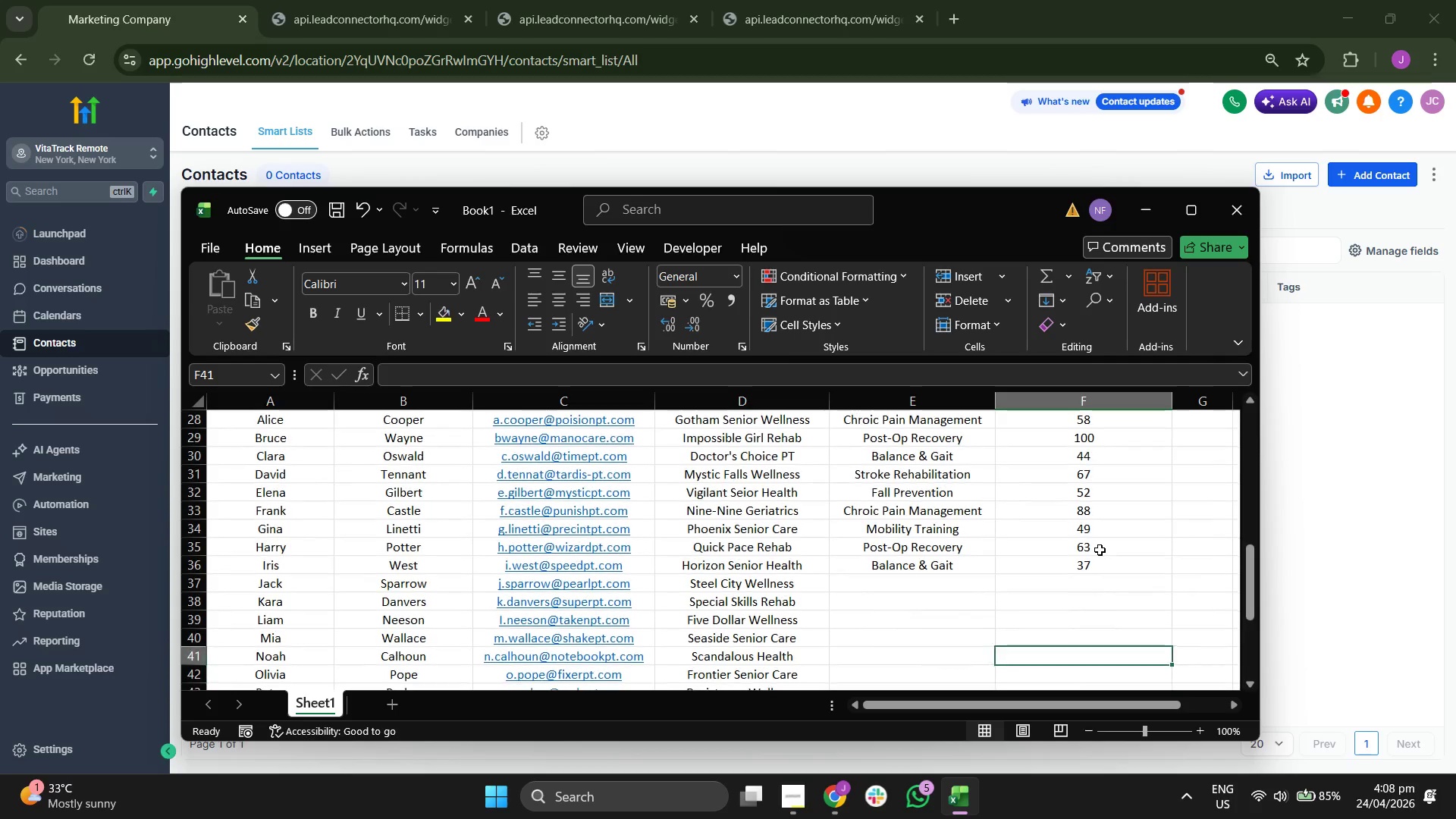 
key(ArrowUp)
 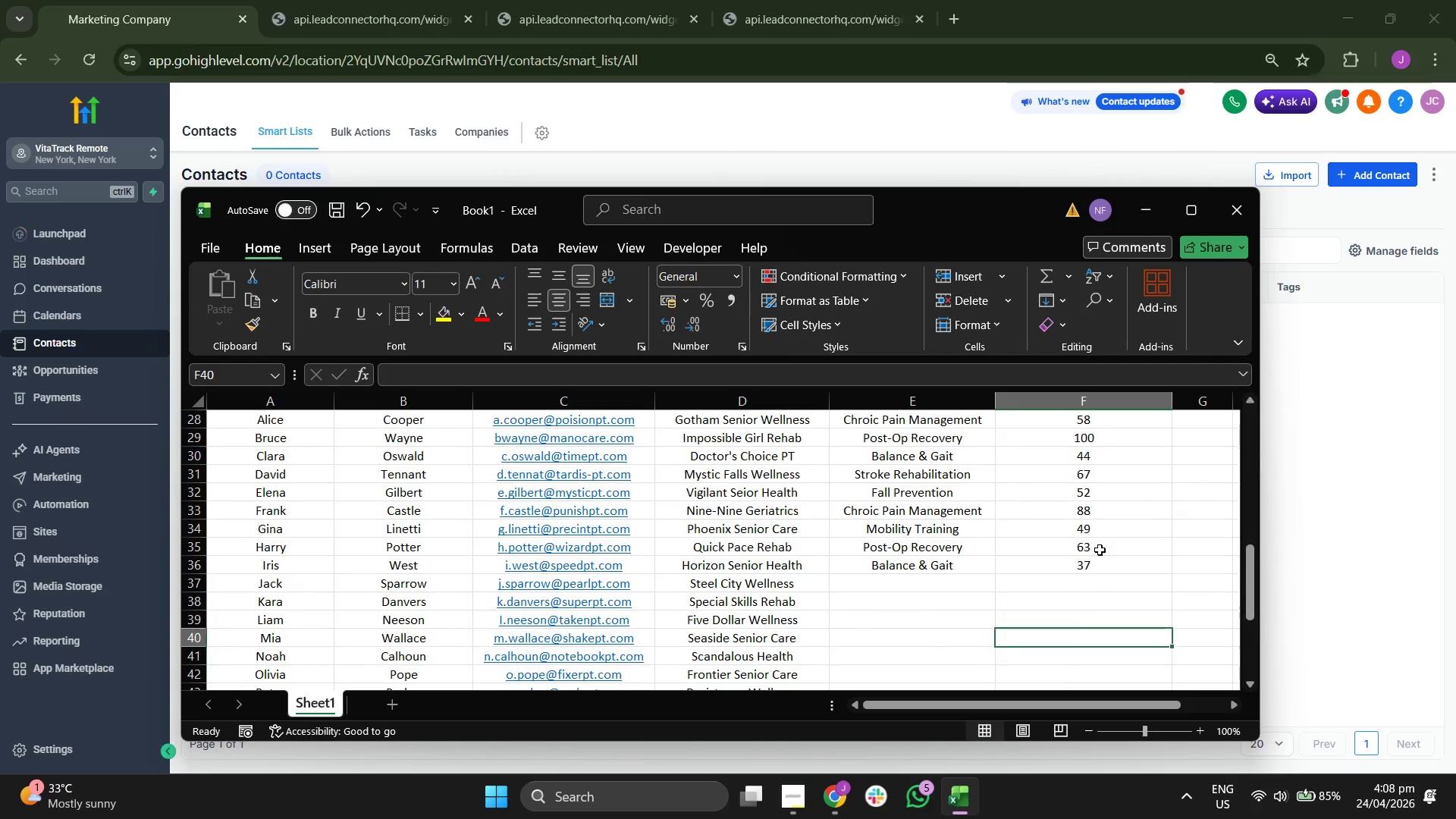 
key(ArrowUp)
 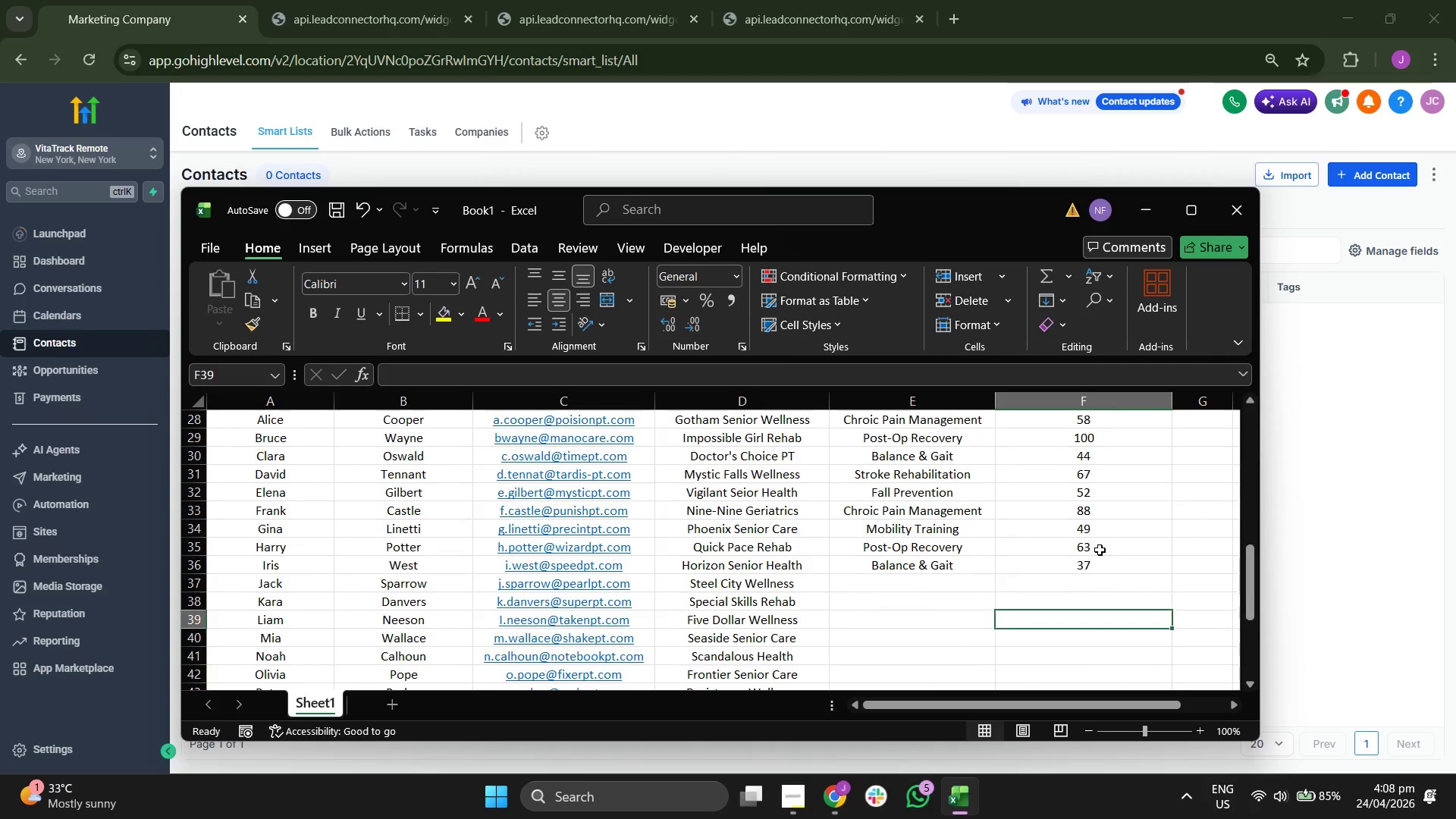 
key(ArrowUp)
 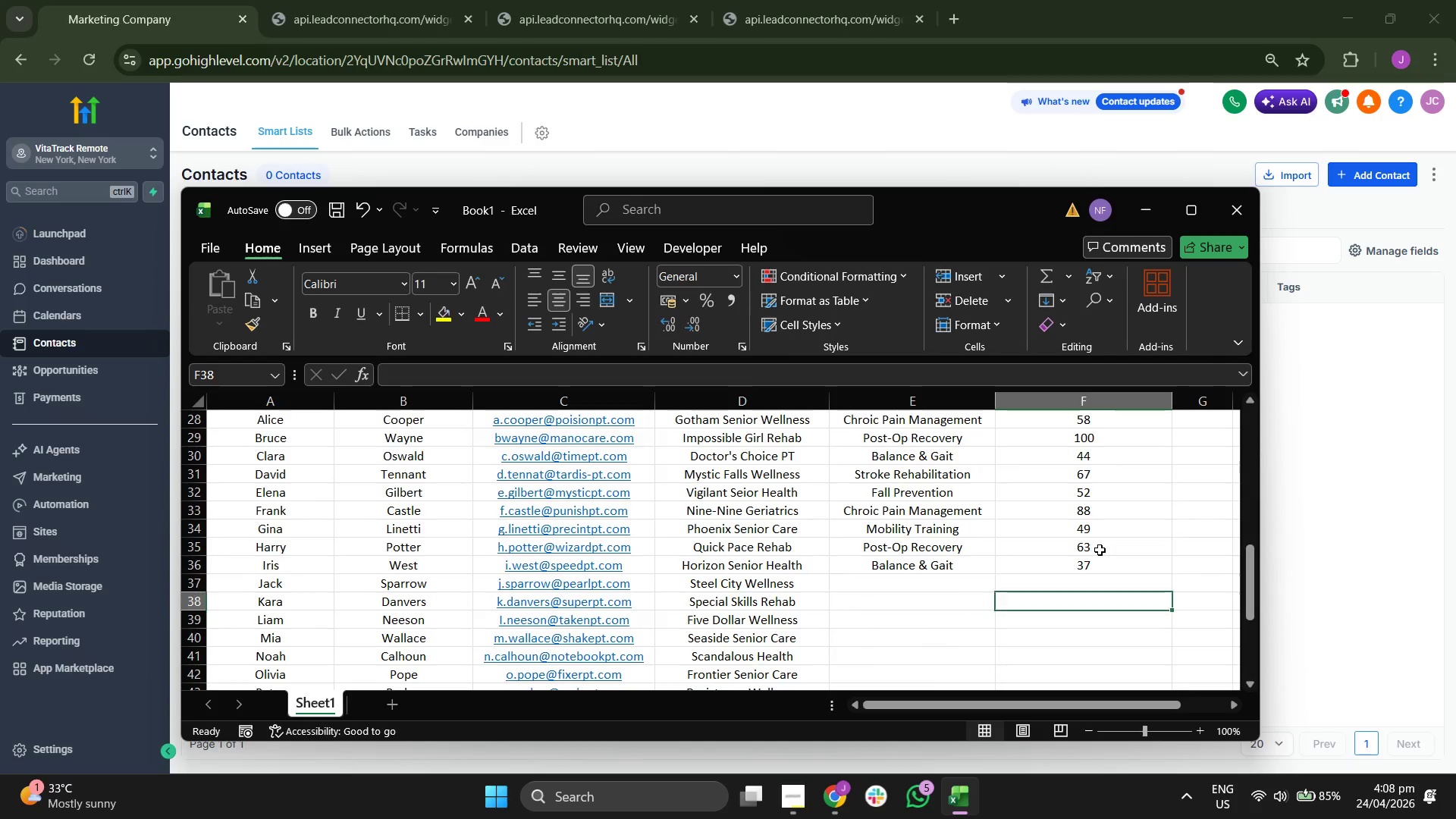 
key(ArrowUp)
 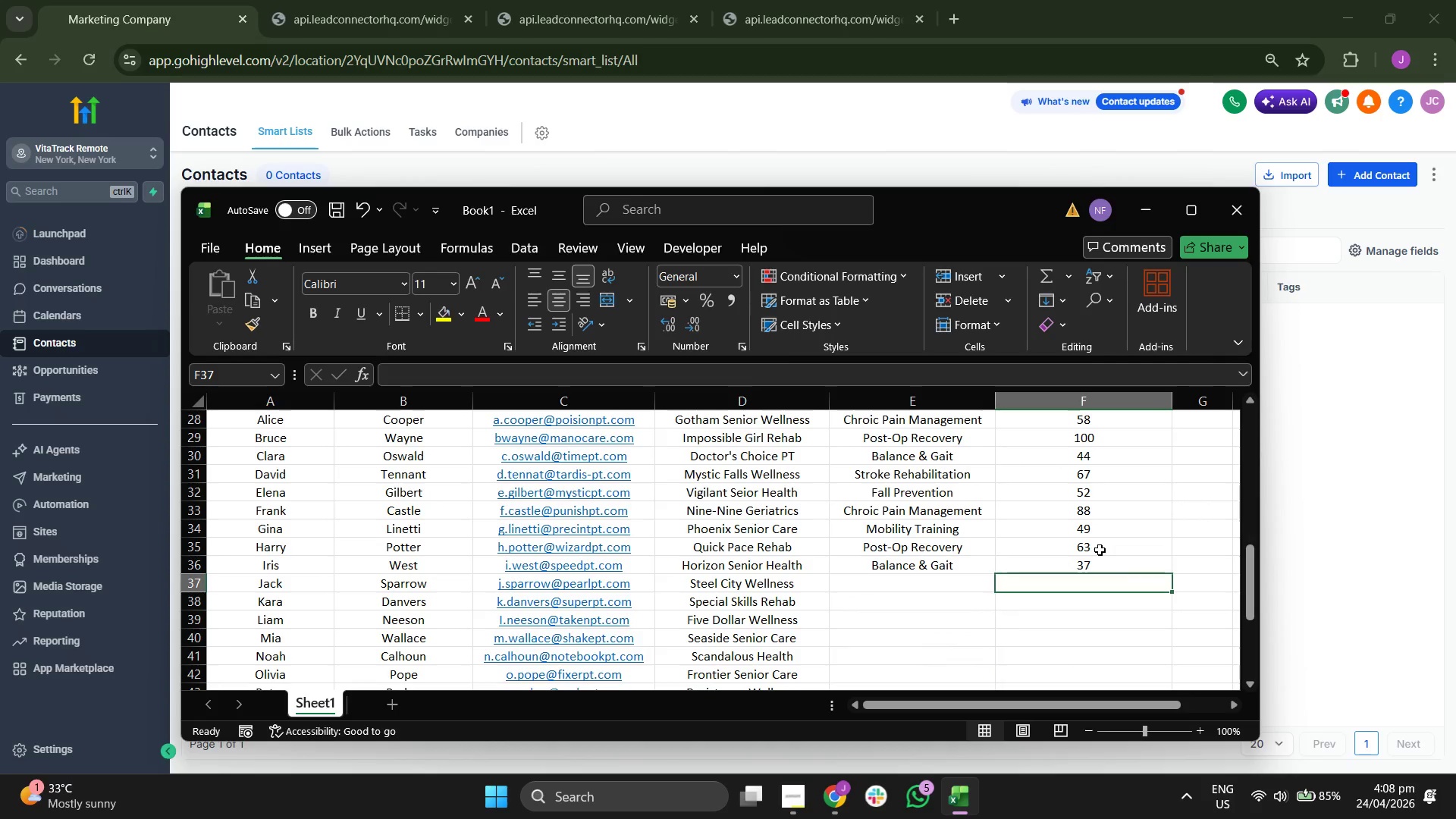 
key(ArrowLeft)
 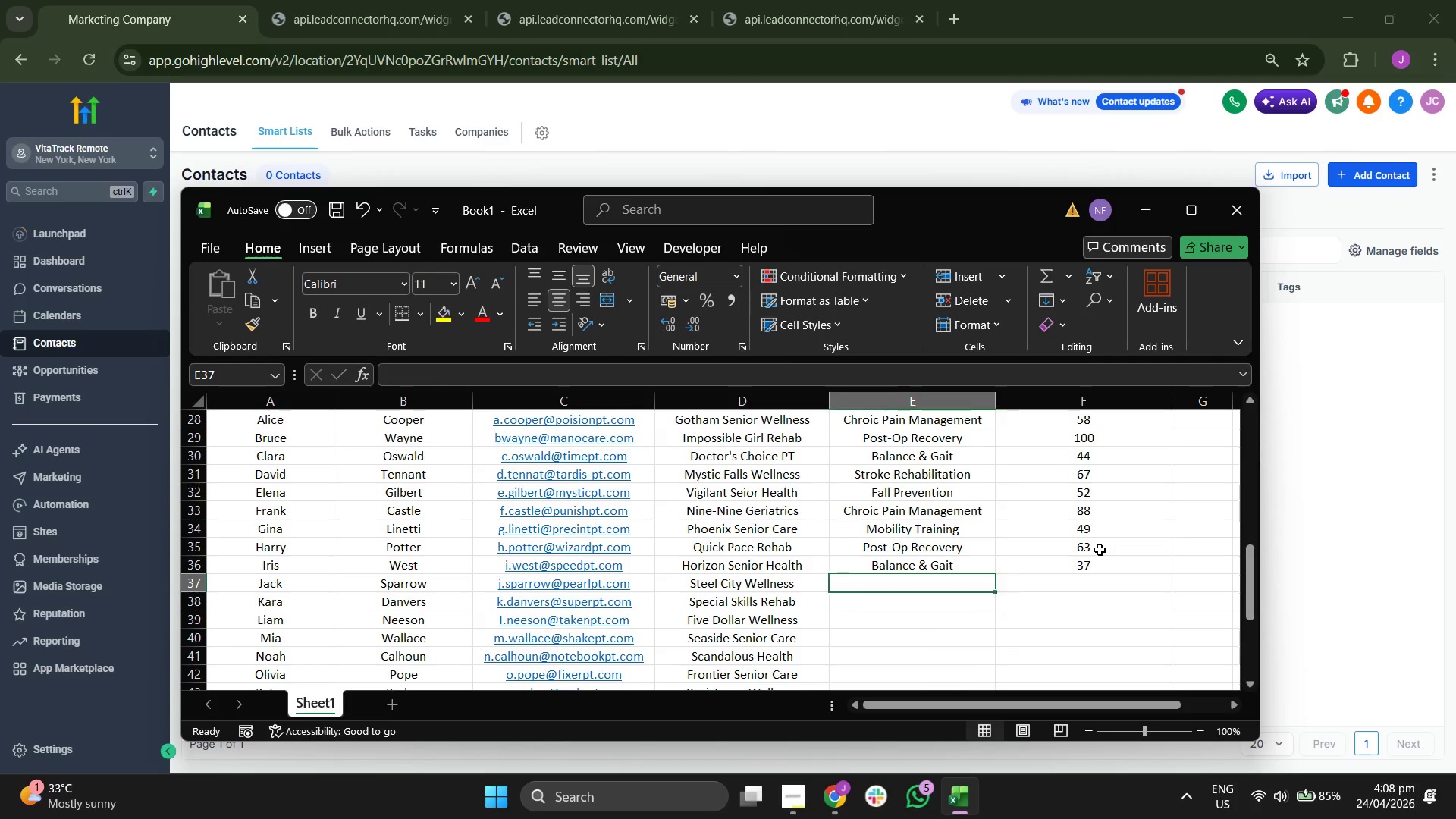 
key(ArrowLeft)
 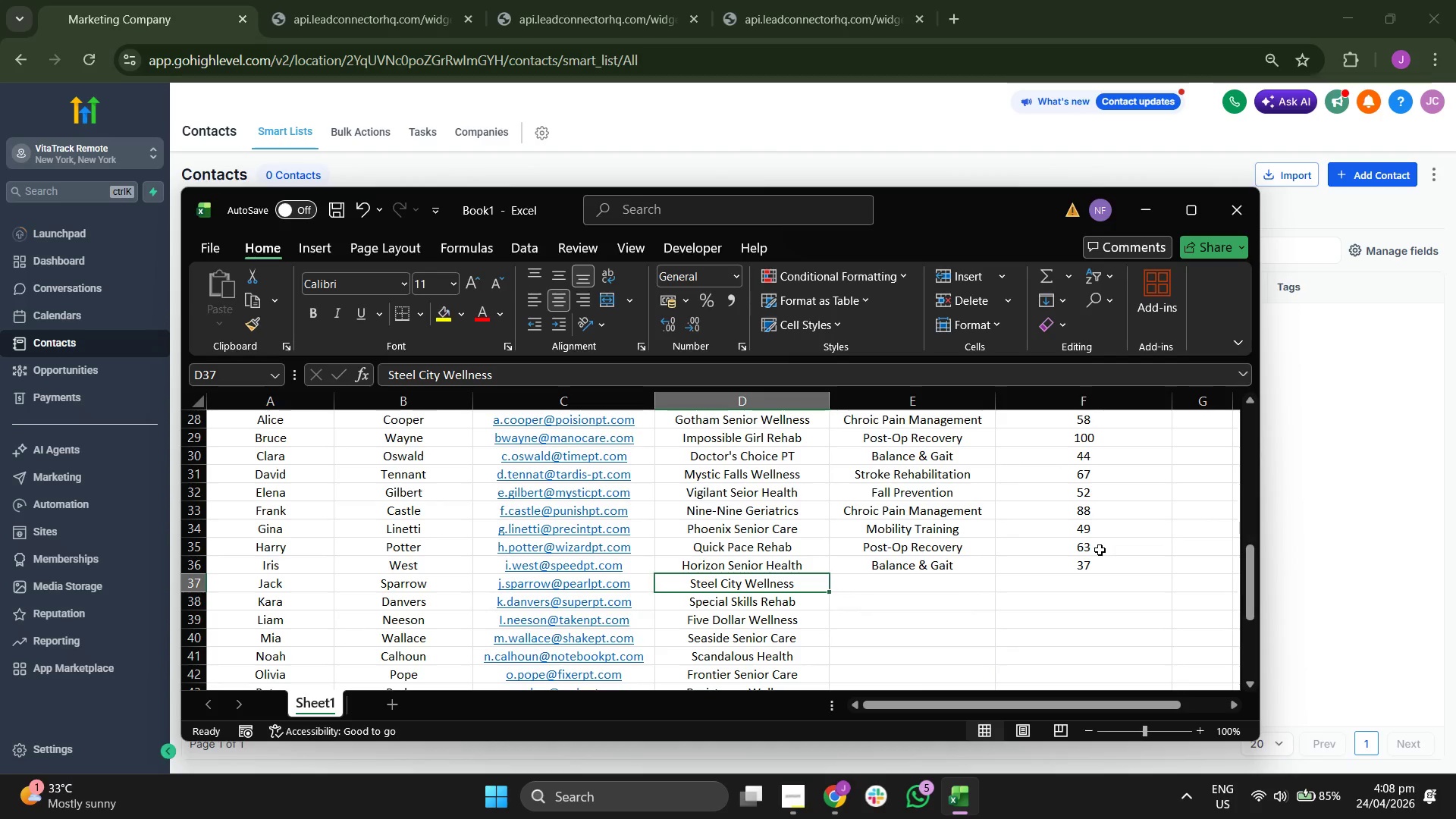 
key(ArrowRight)
 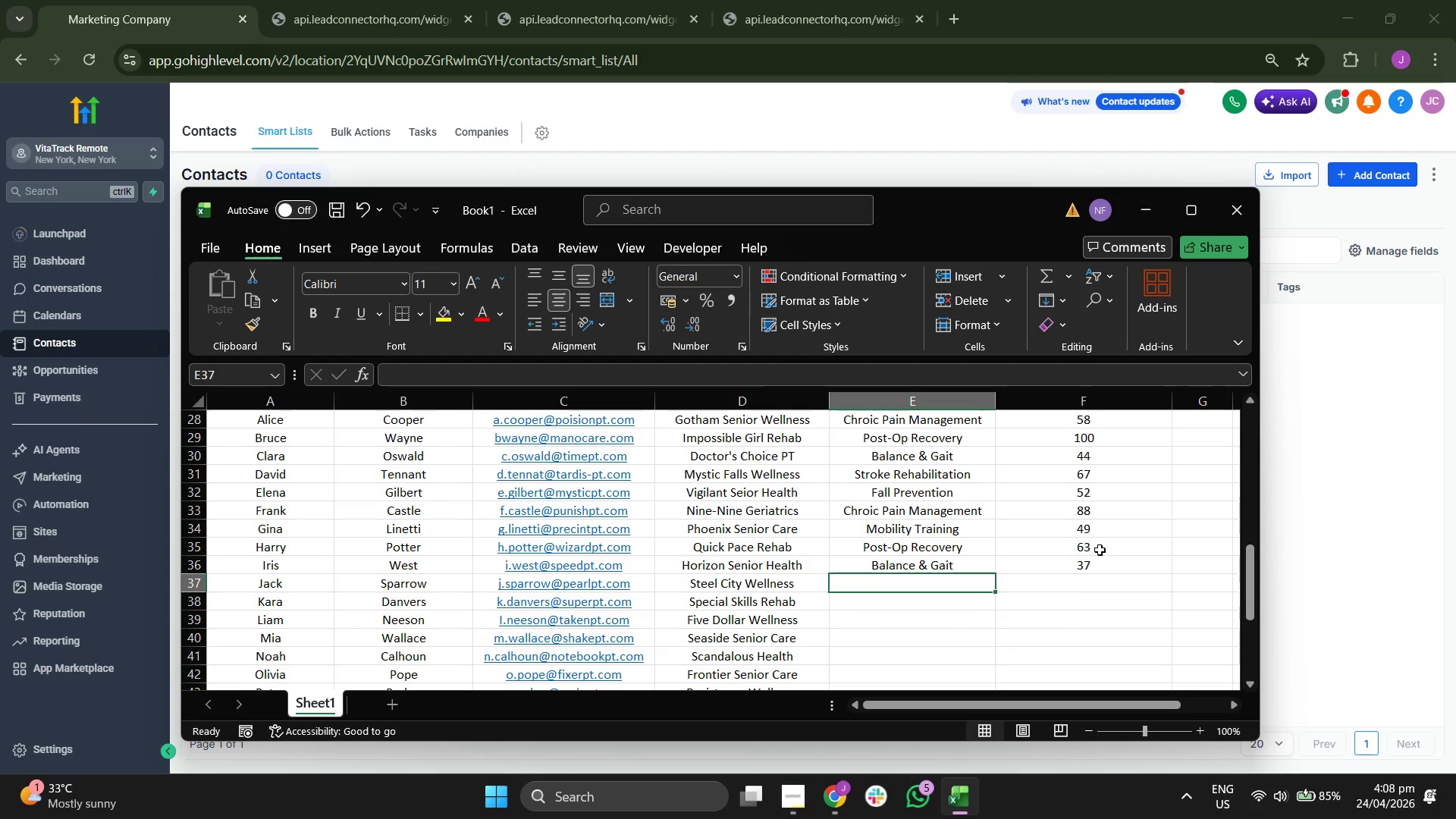 
key(S)
 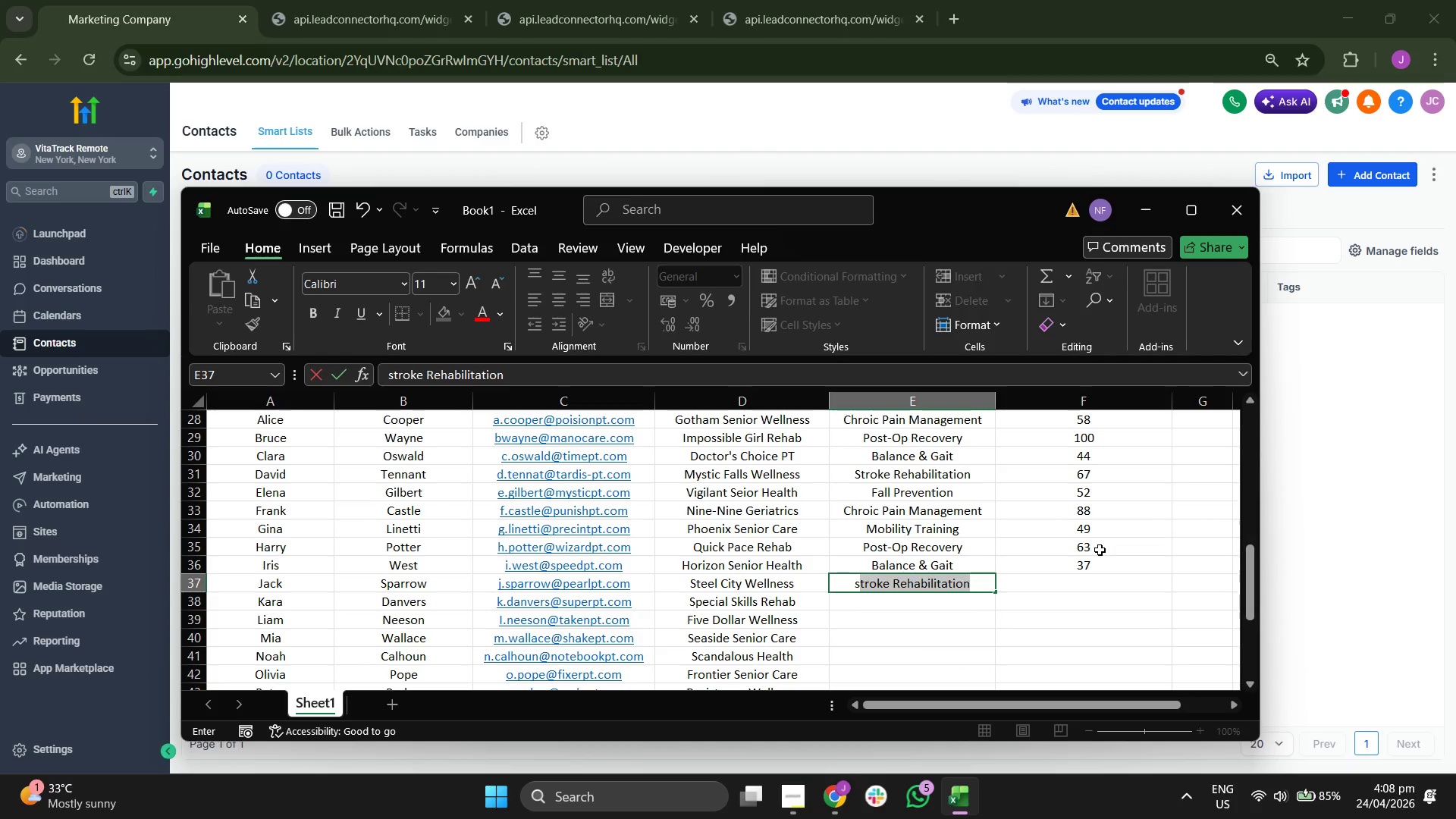 
key(Enter)
 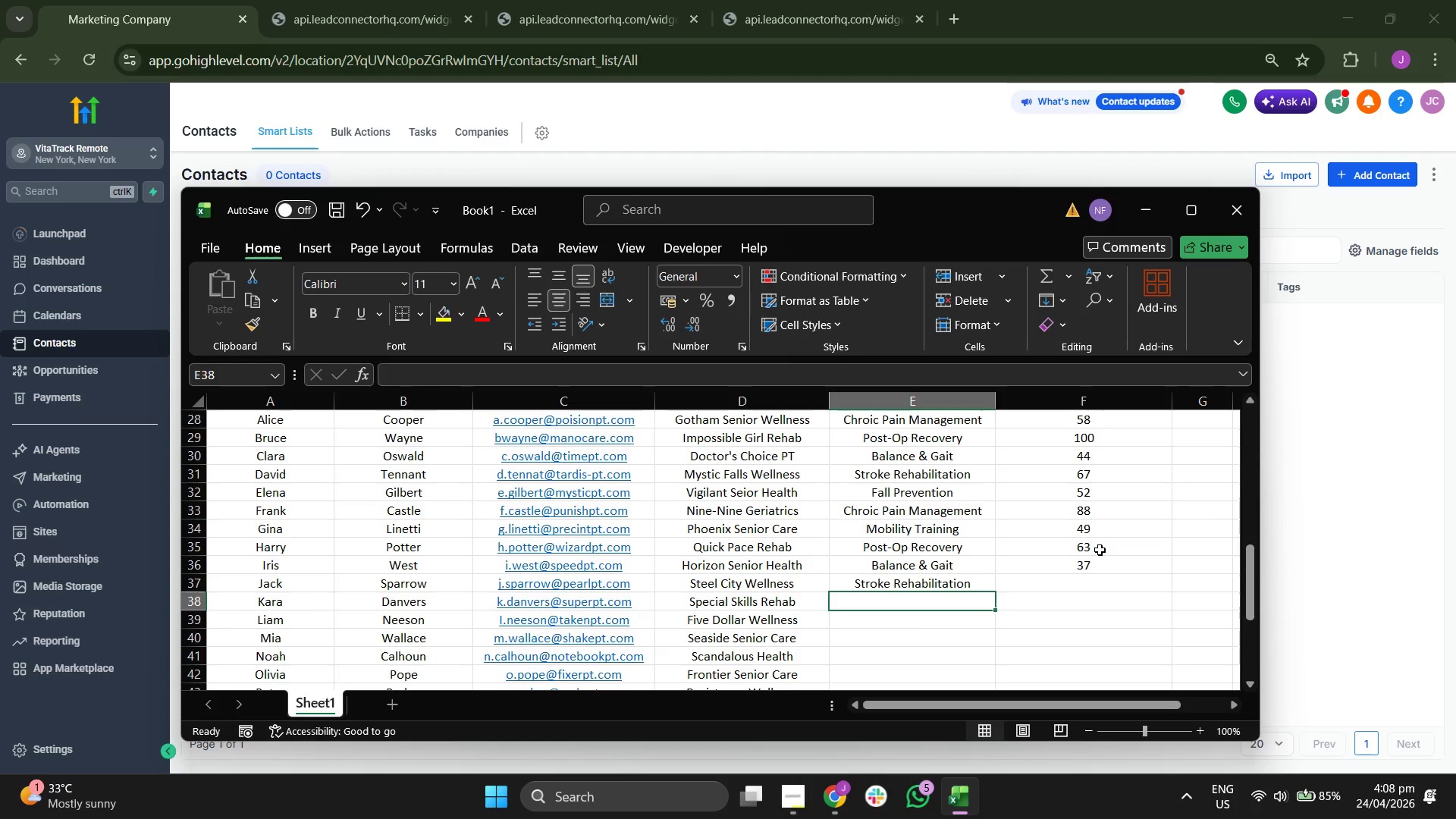 
key(ArrowUp)
 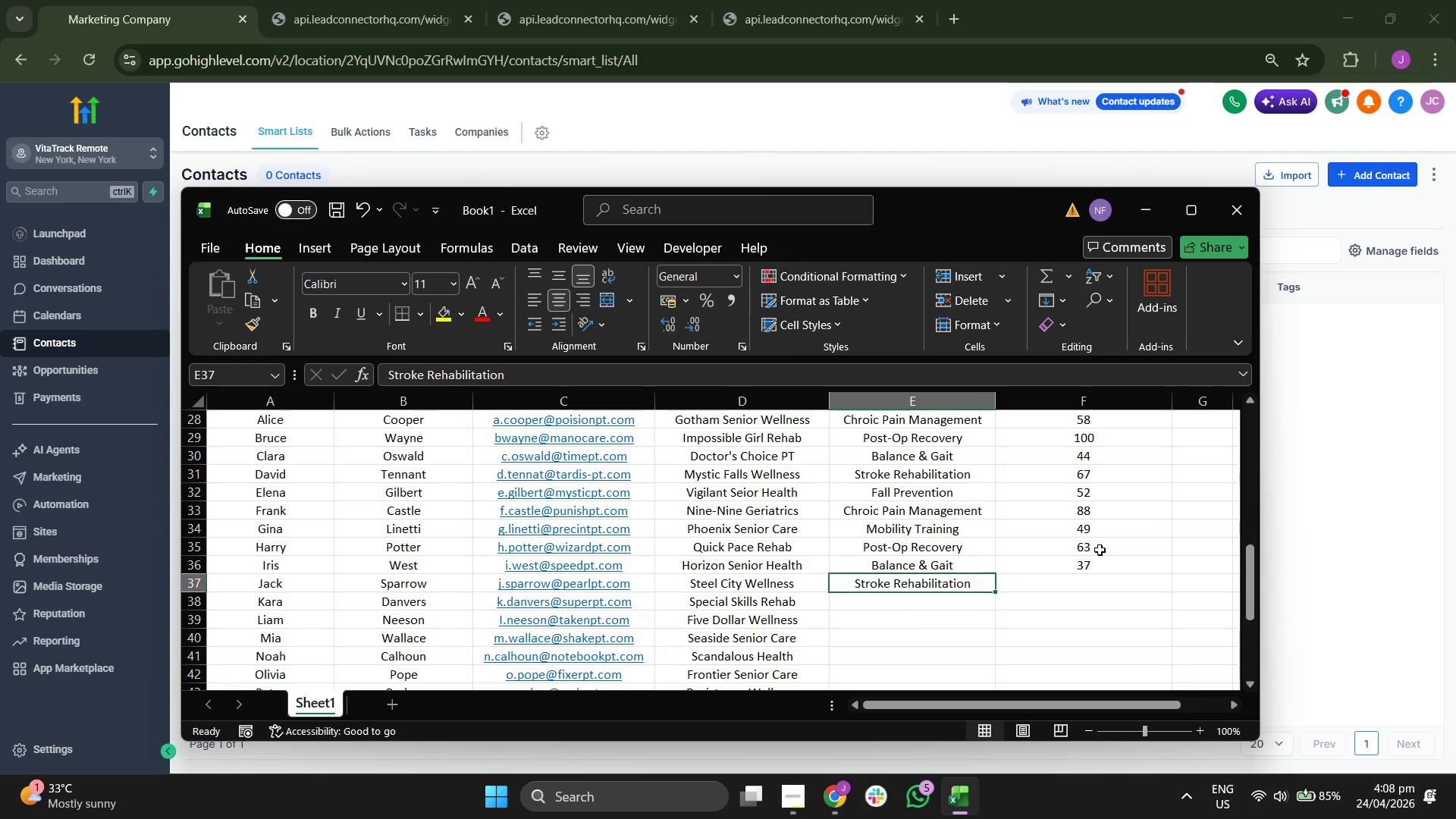 
key(ArrowRight)
 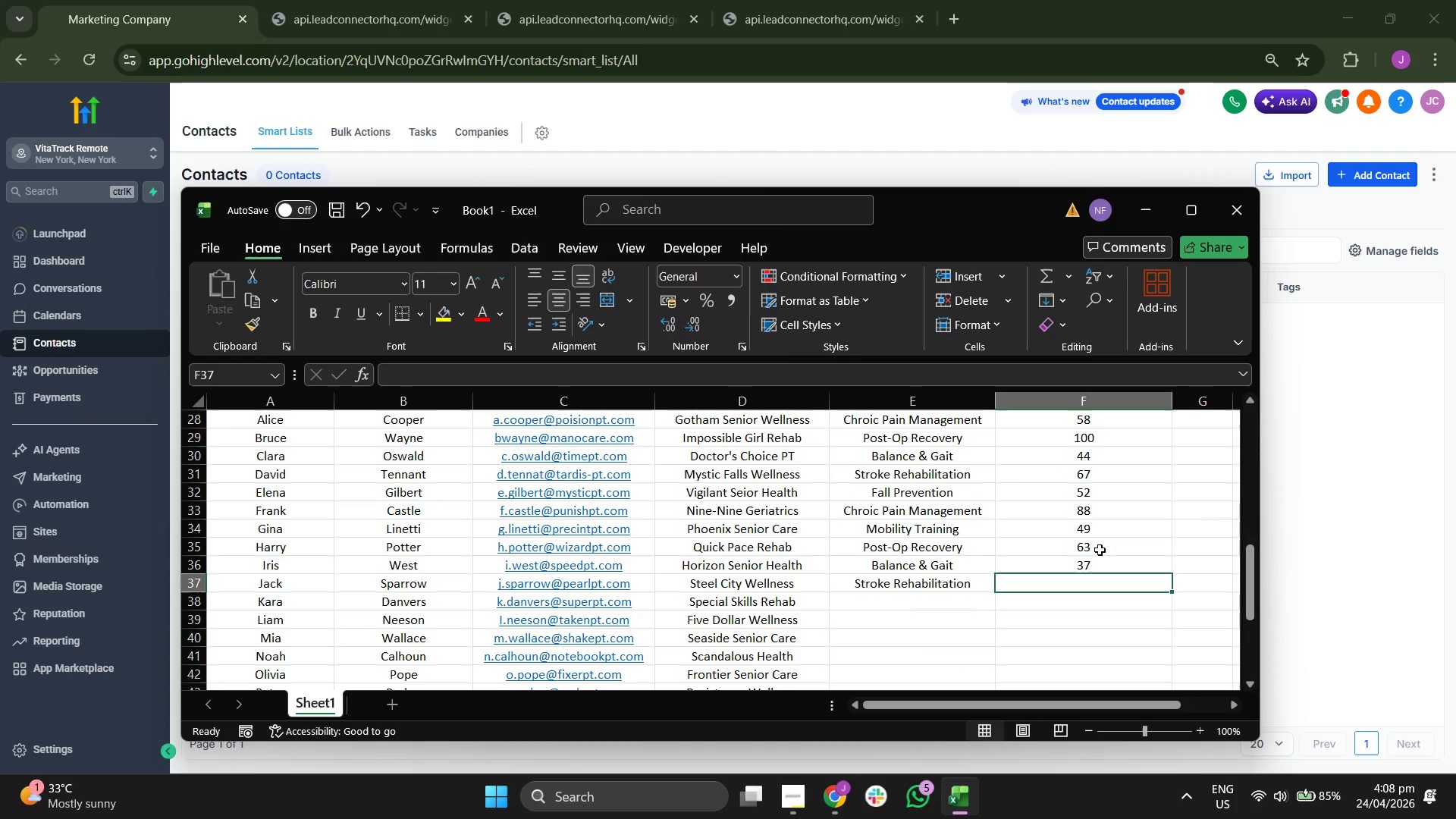 
type(54)
 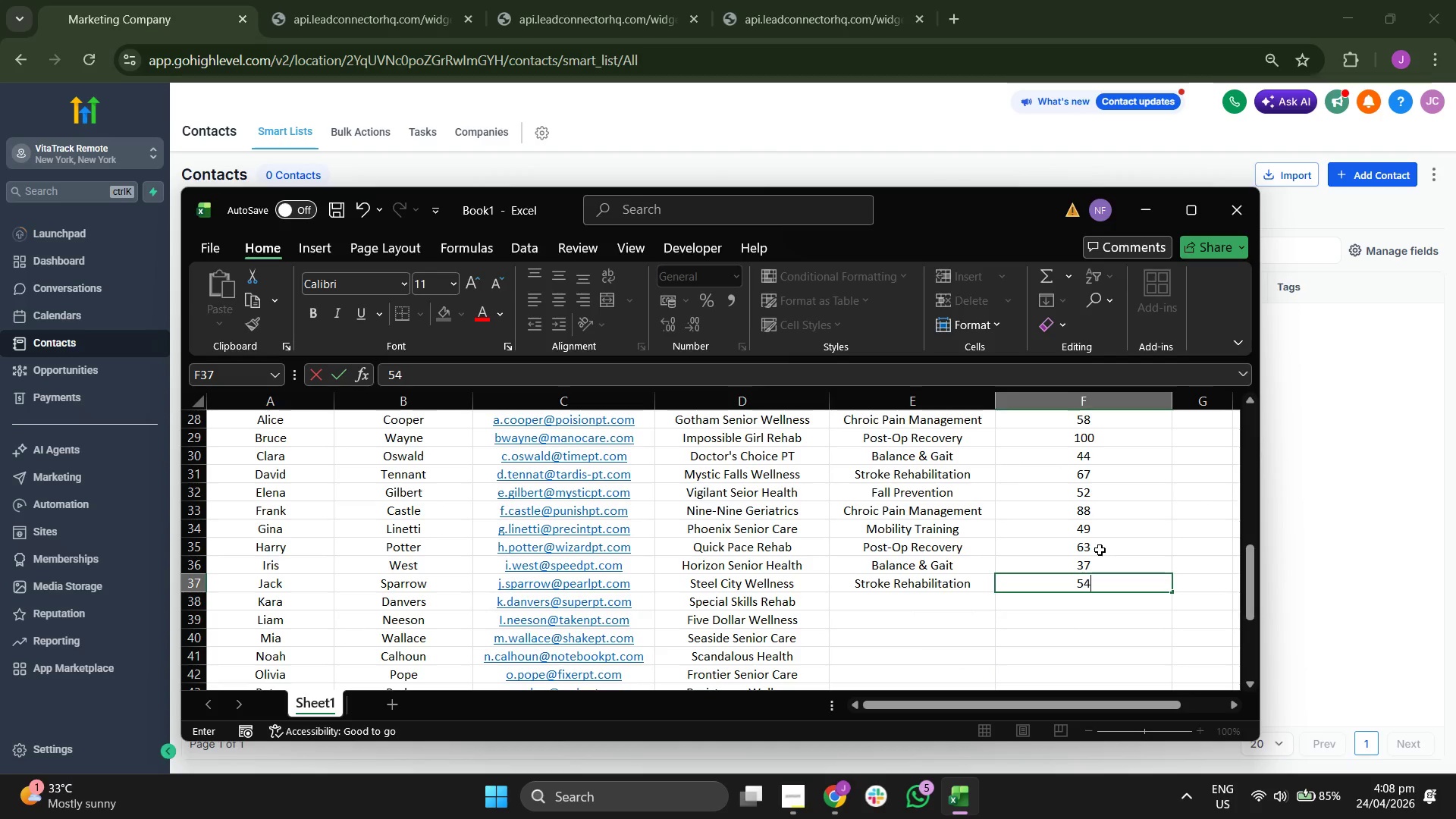 
key(Enter)
 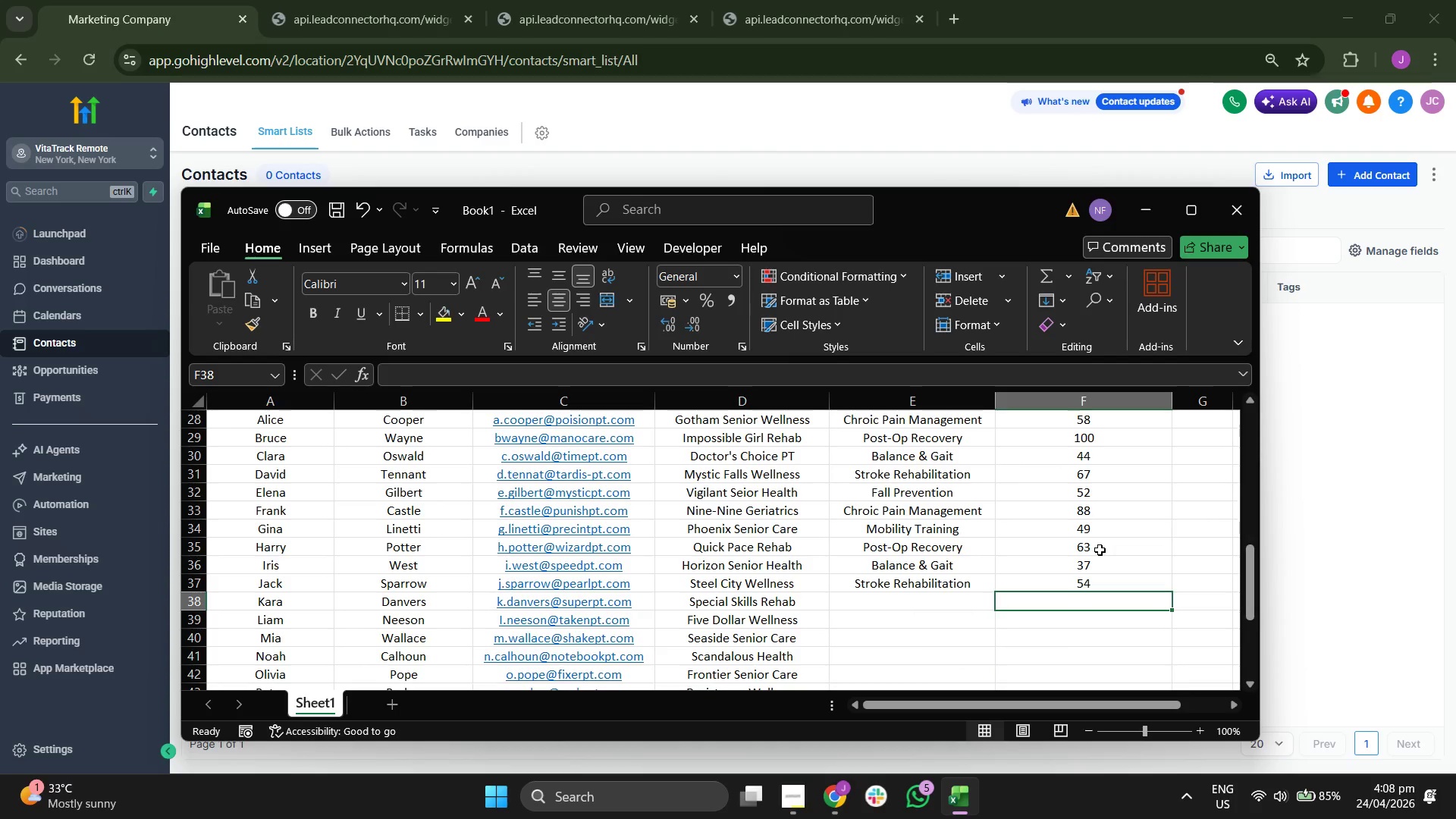 
key(ArrowLeft)
 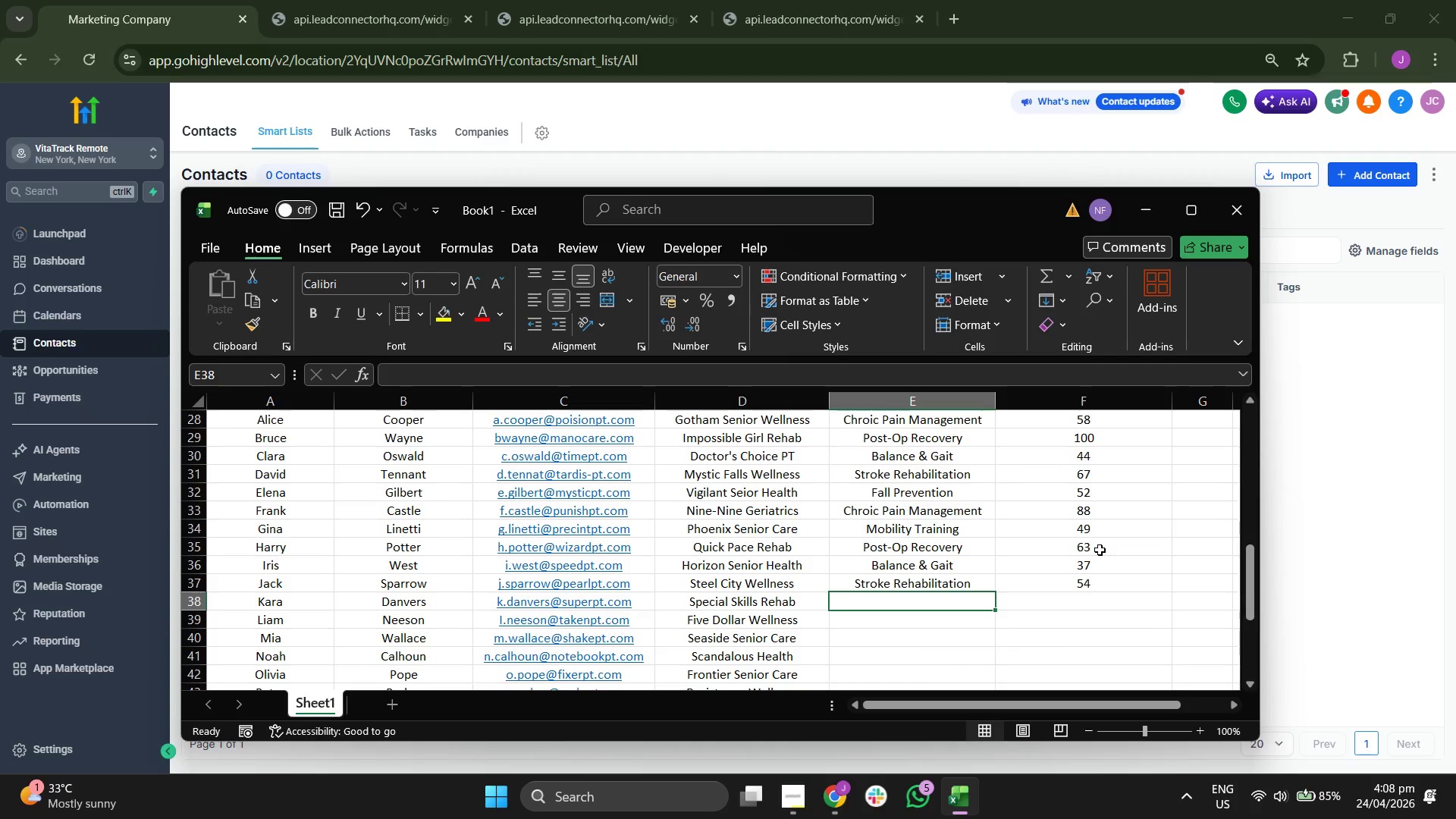 
type(fa)
 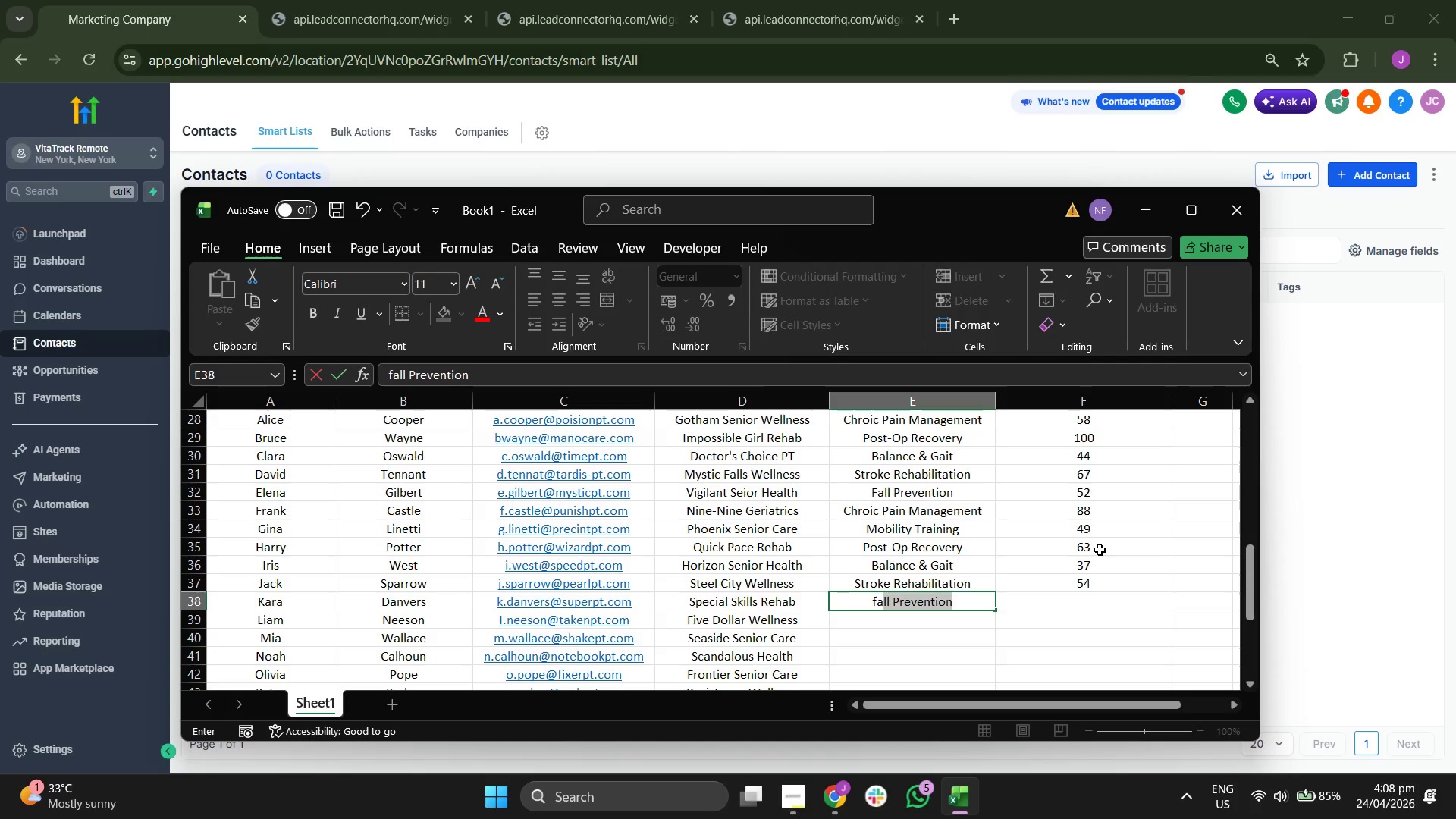 
key(Enter)
 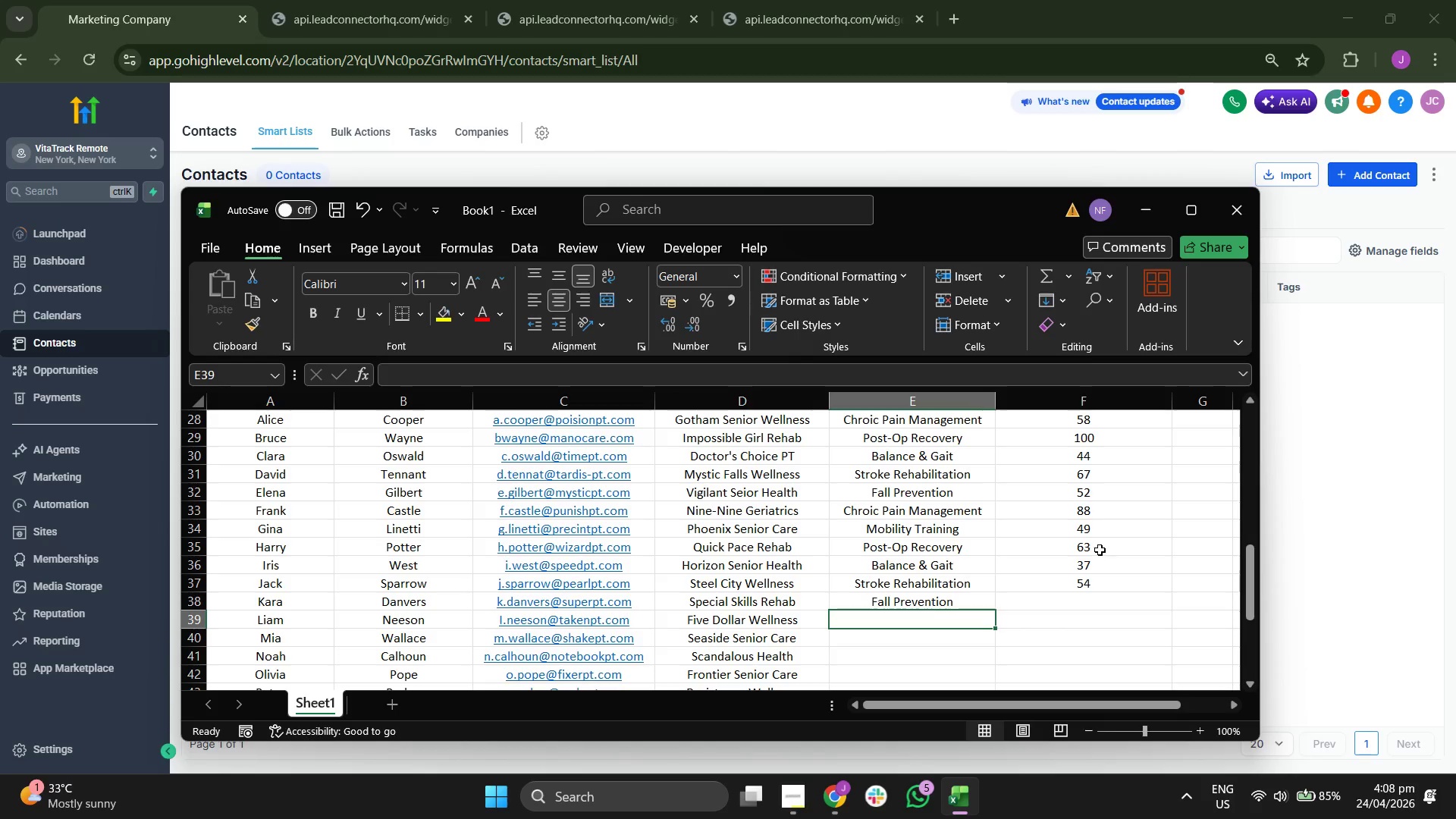 
key(Tab)
 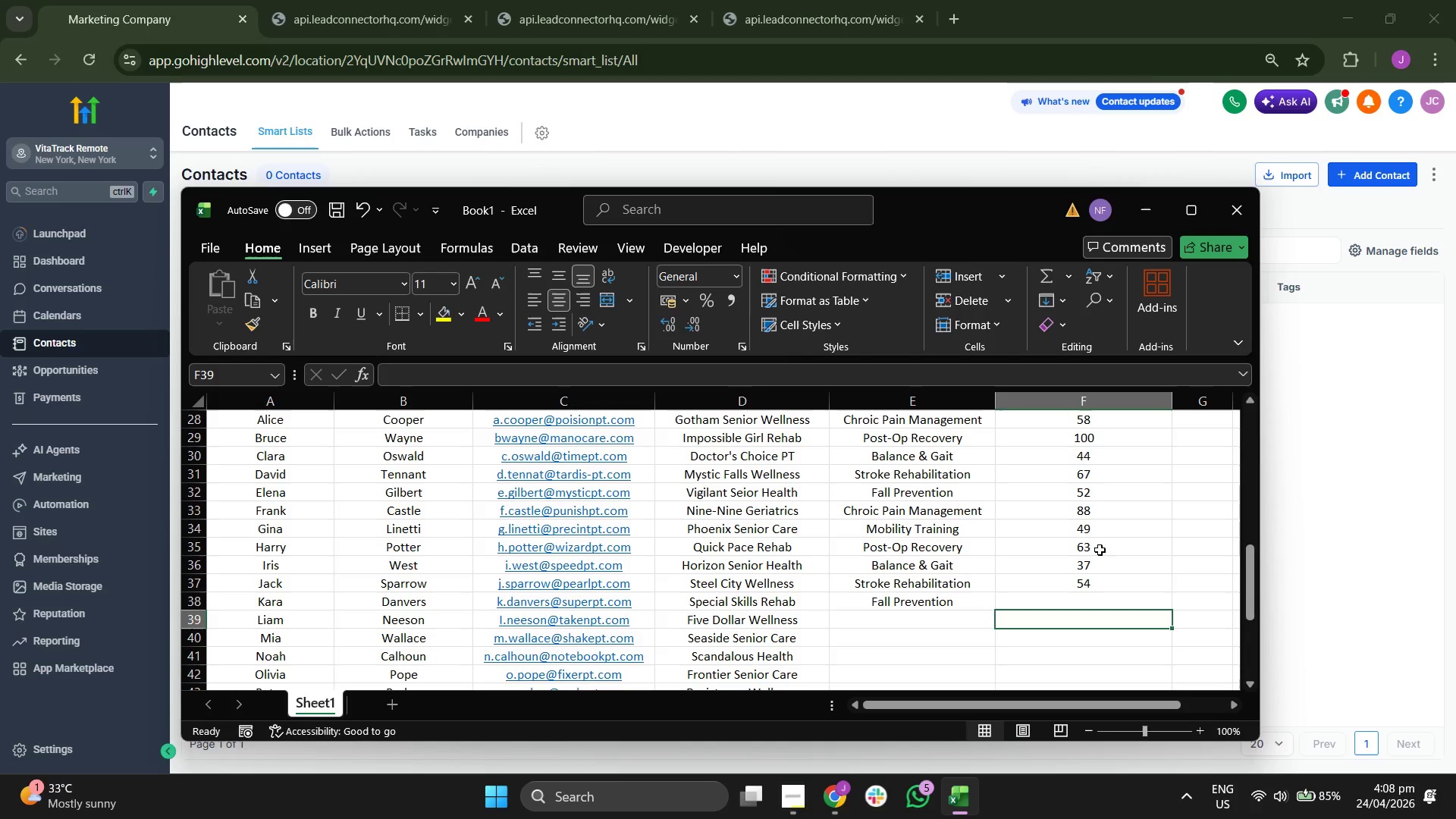 
key(ArrowUp)
 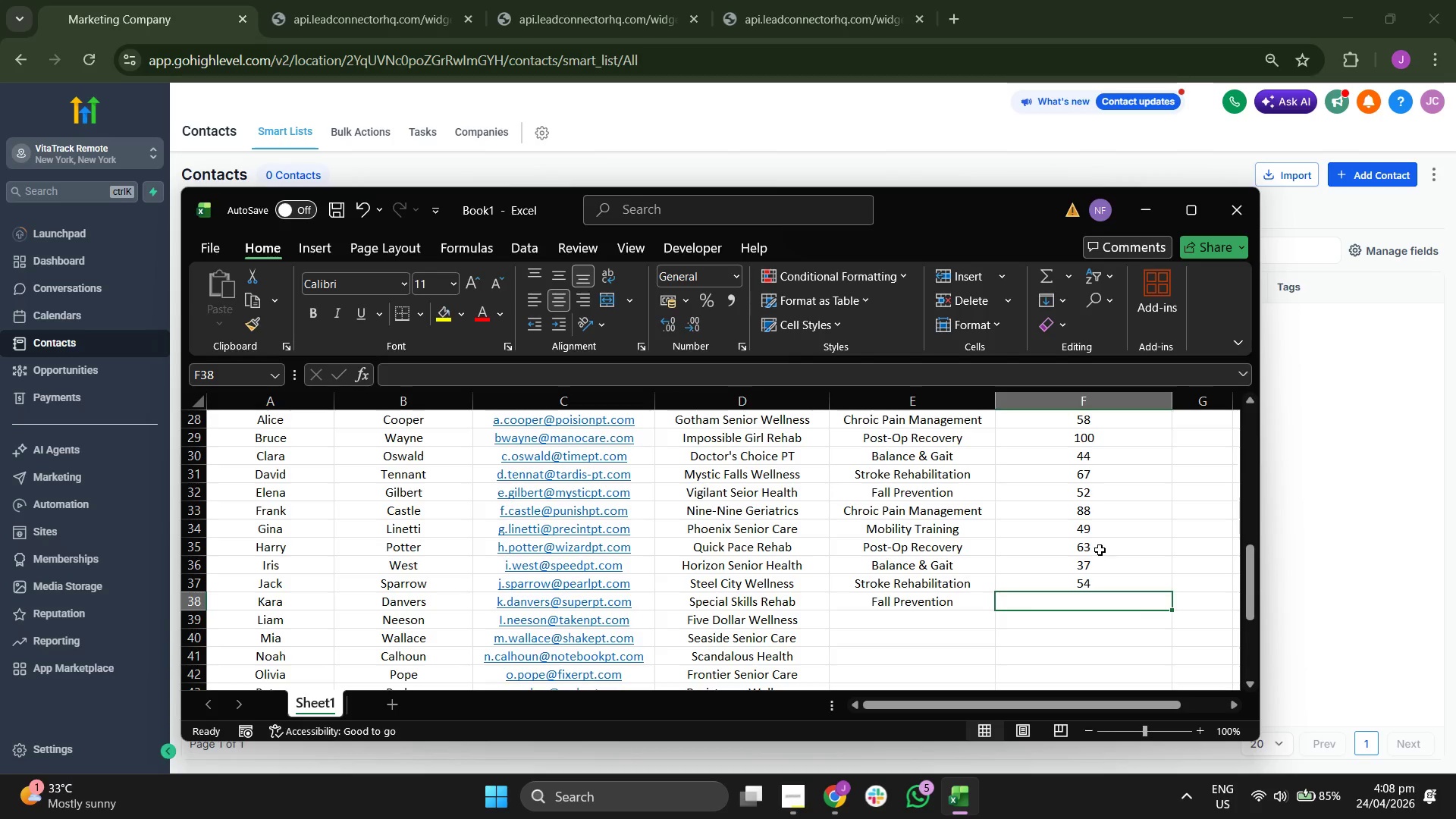 
type(72)
 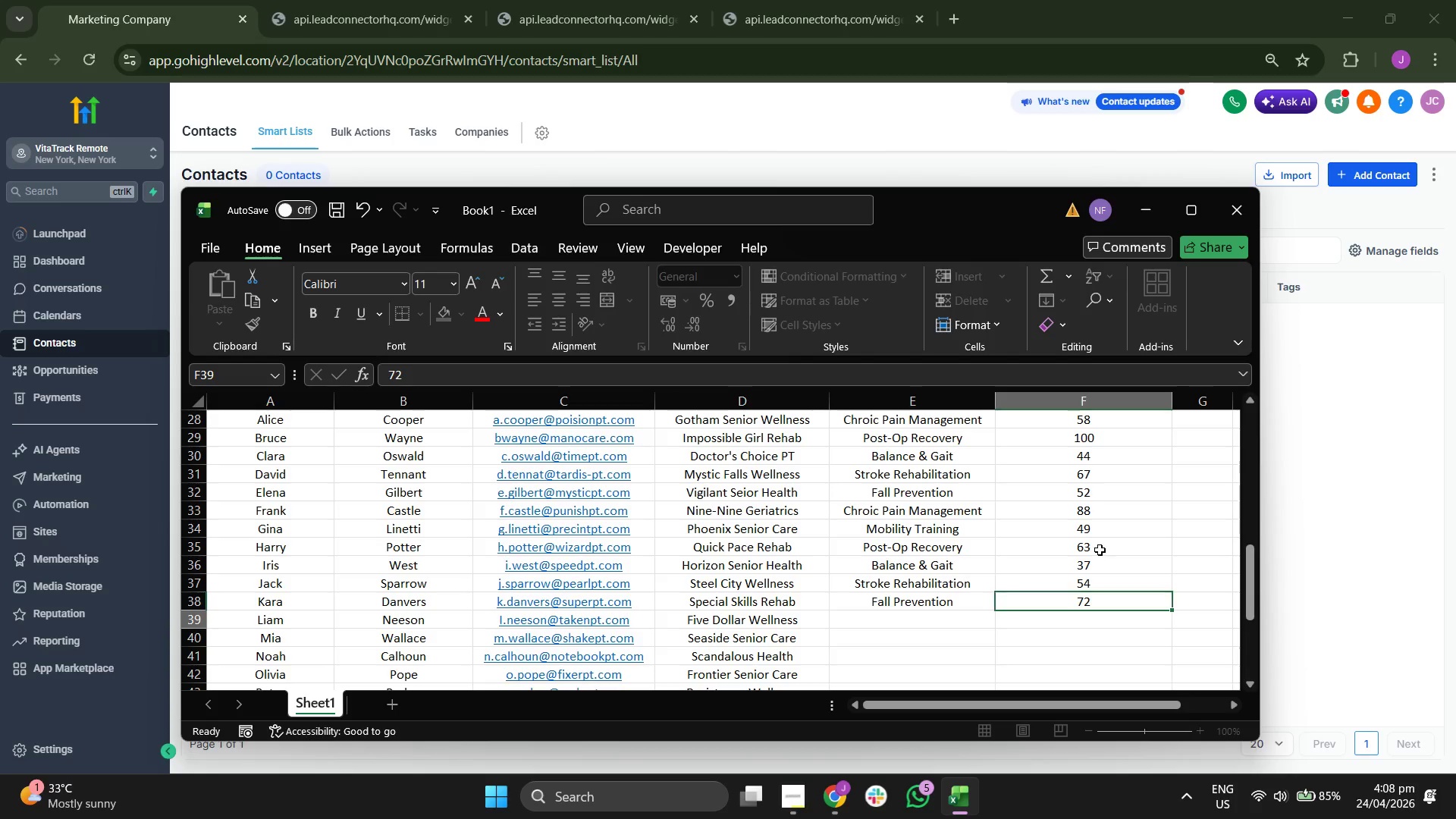 
key(Enter)
 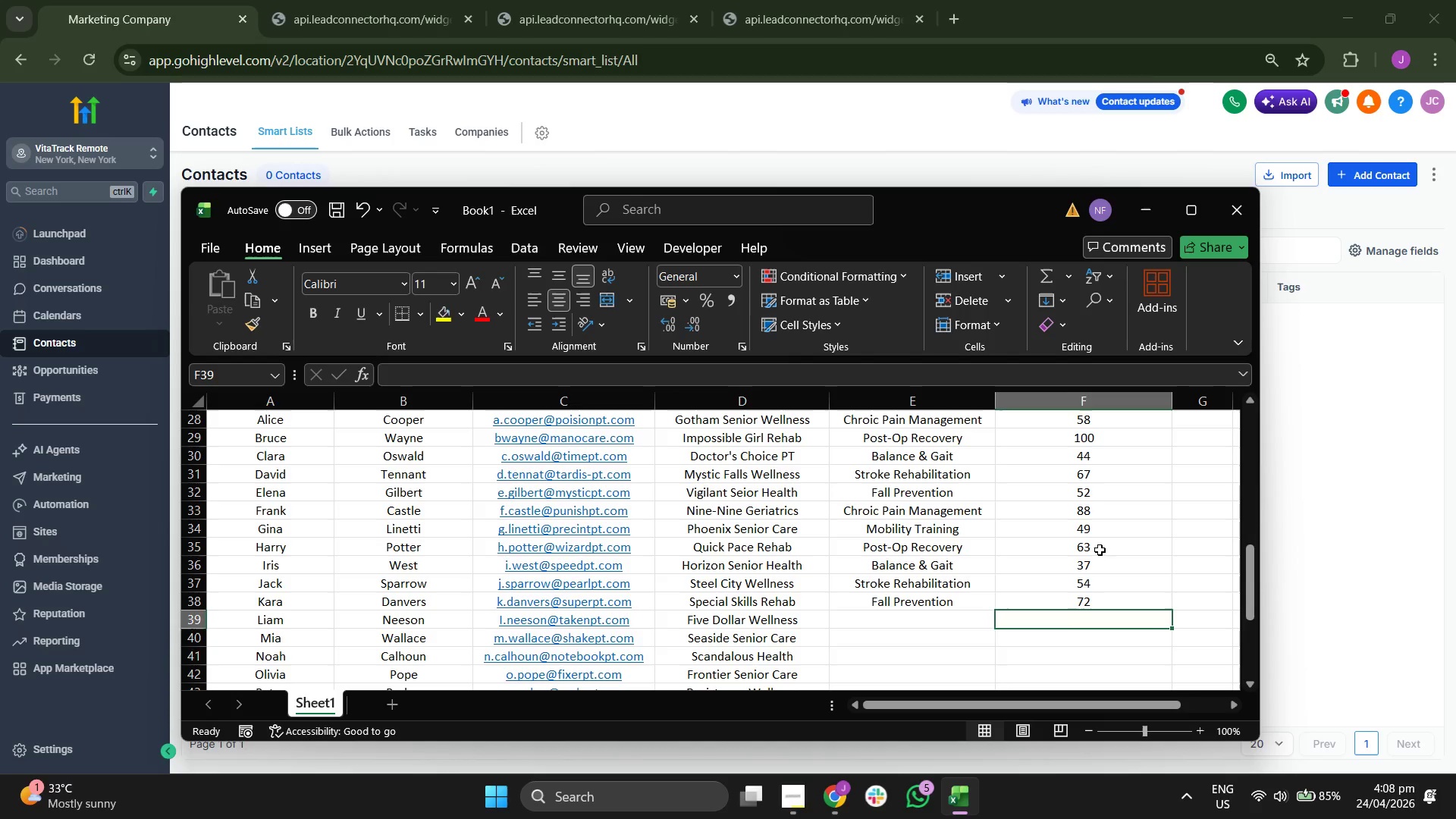 
key(ArrowDown)
 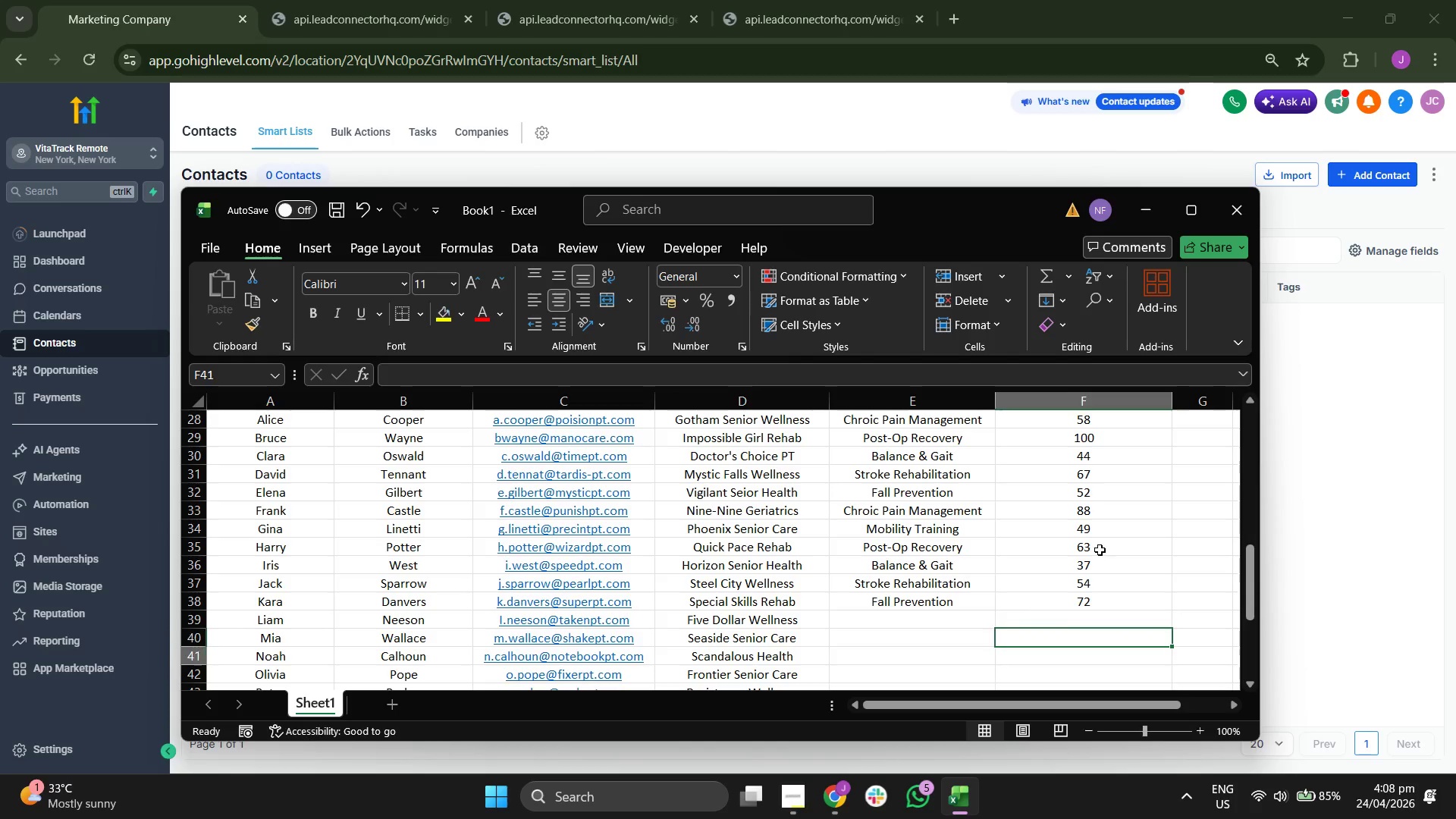 
key(ArrowDown)
 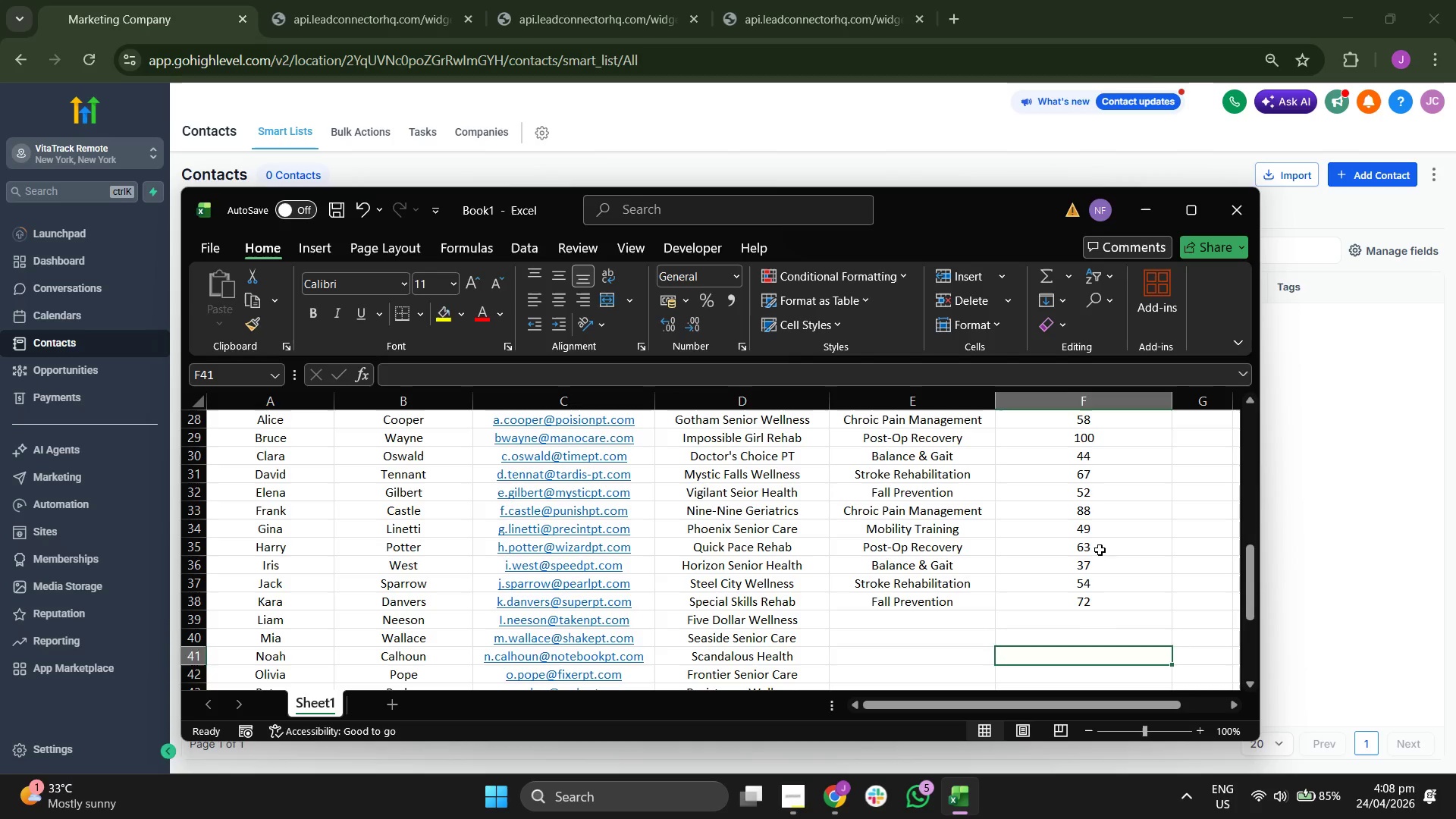 
key(ArrowDown)
 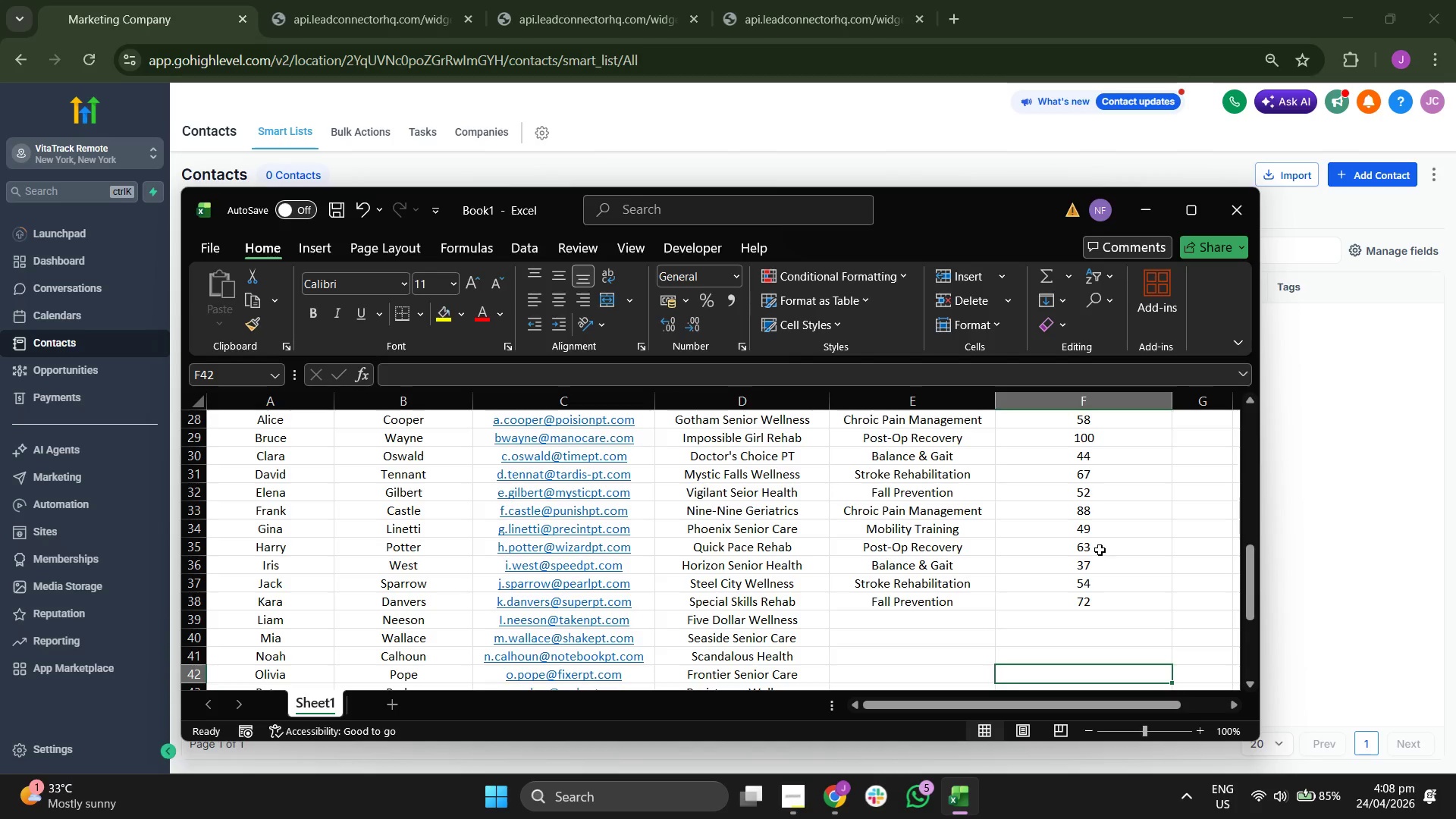 
key(ArrowUp)
 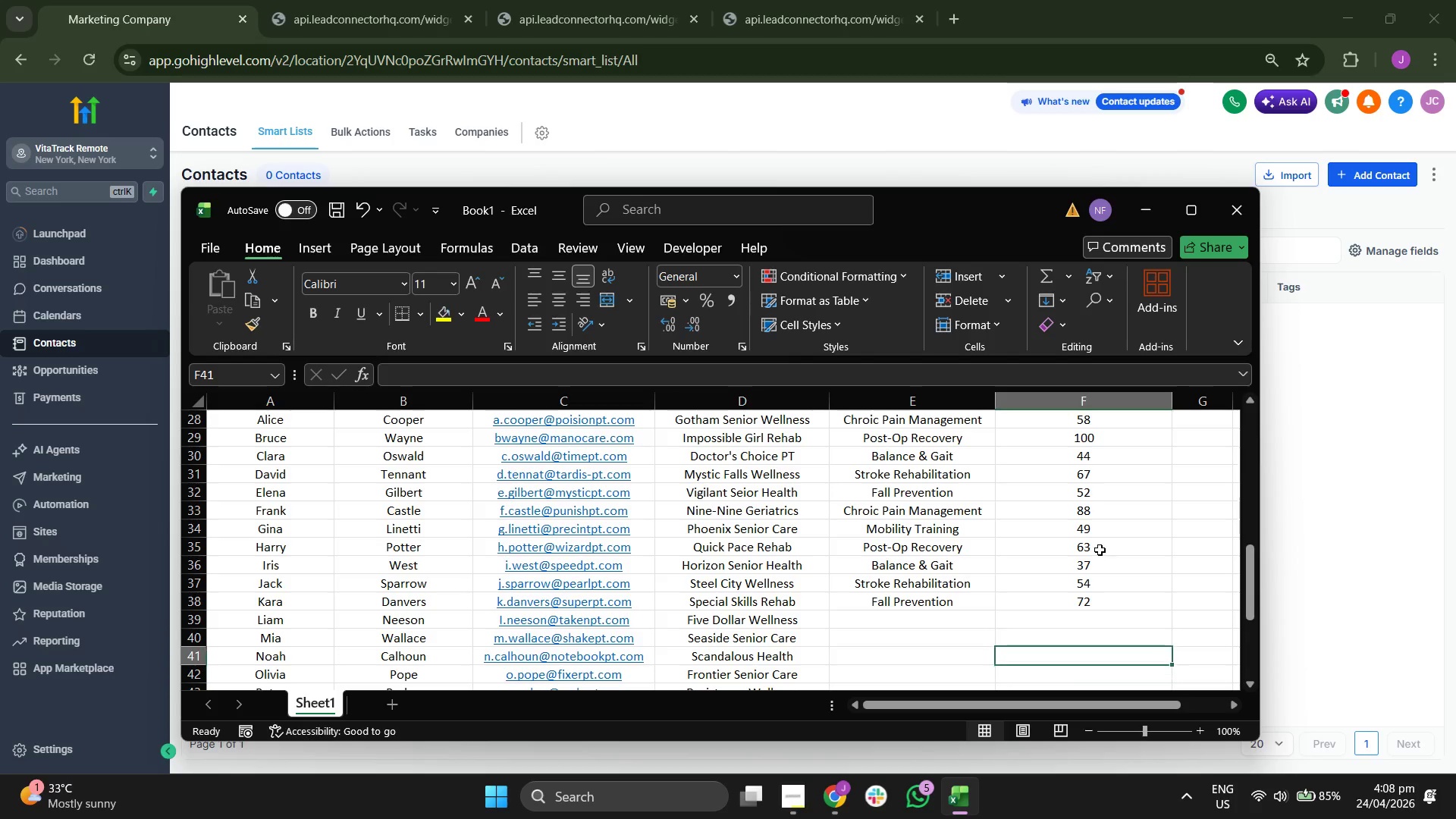 
key(ArrowUp)
 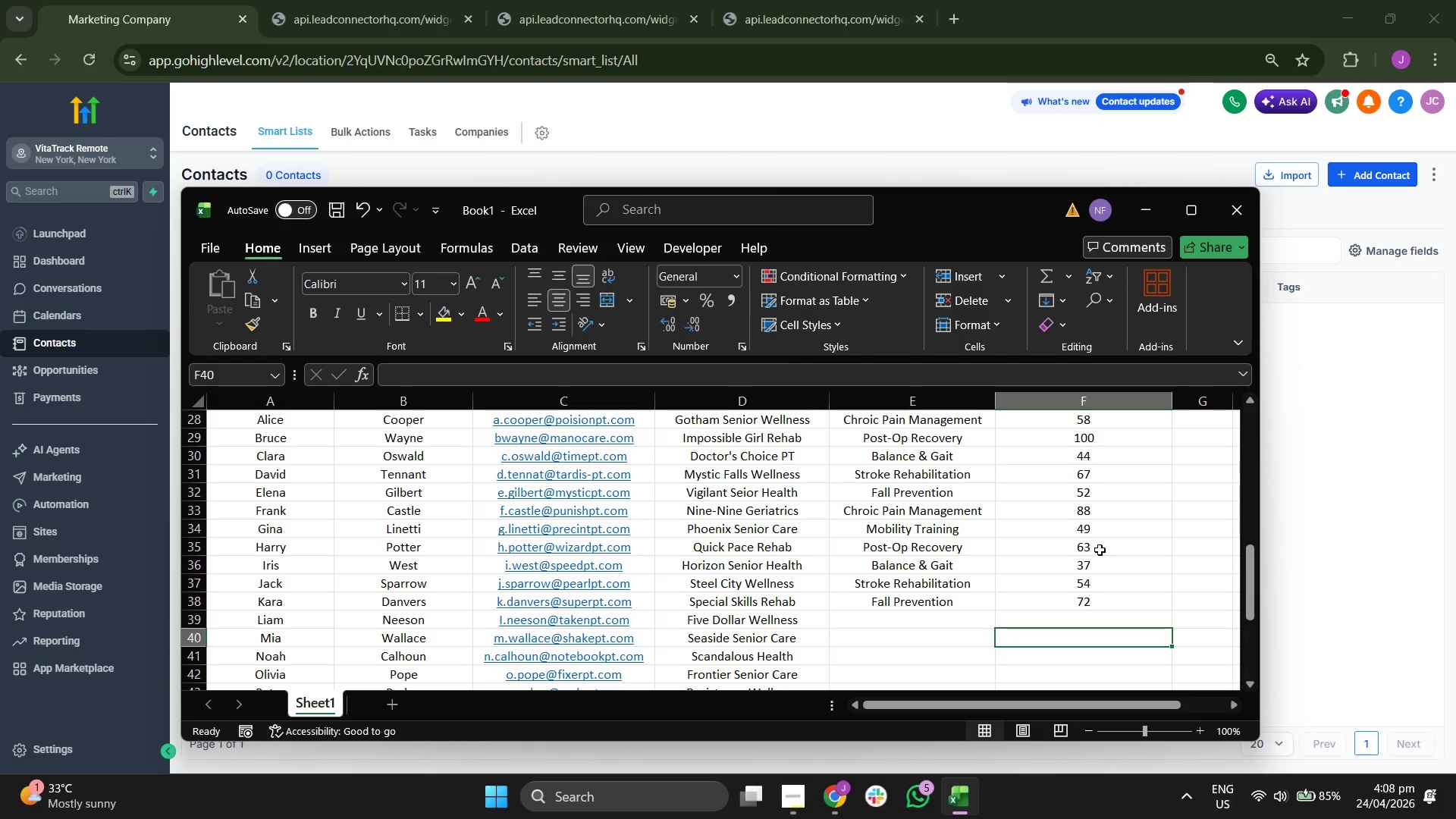 
key(ArrowUp)
 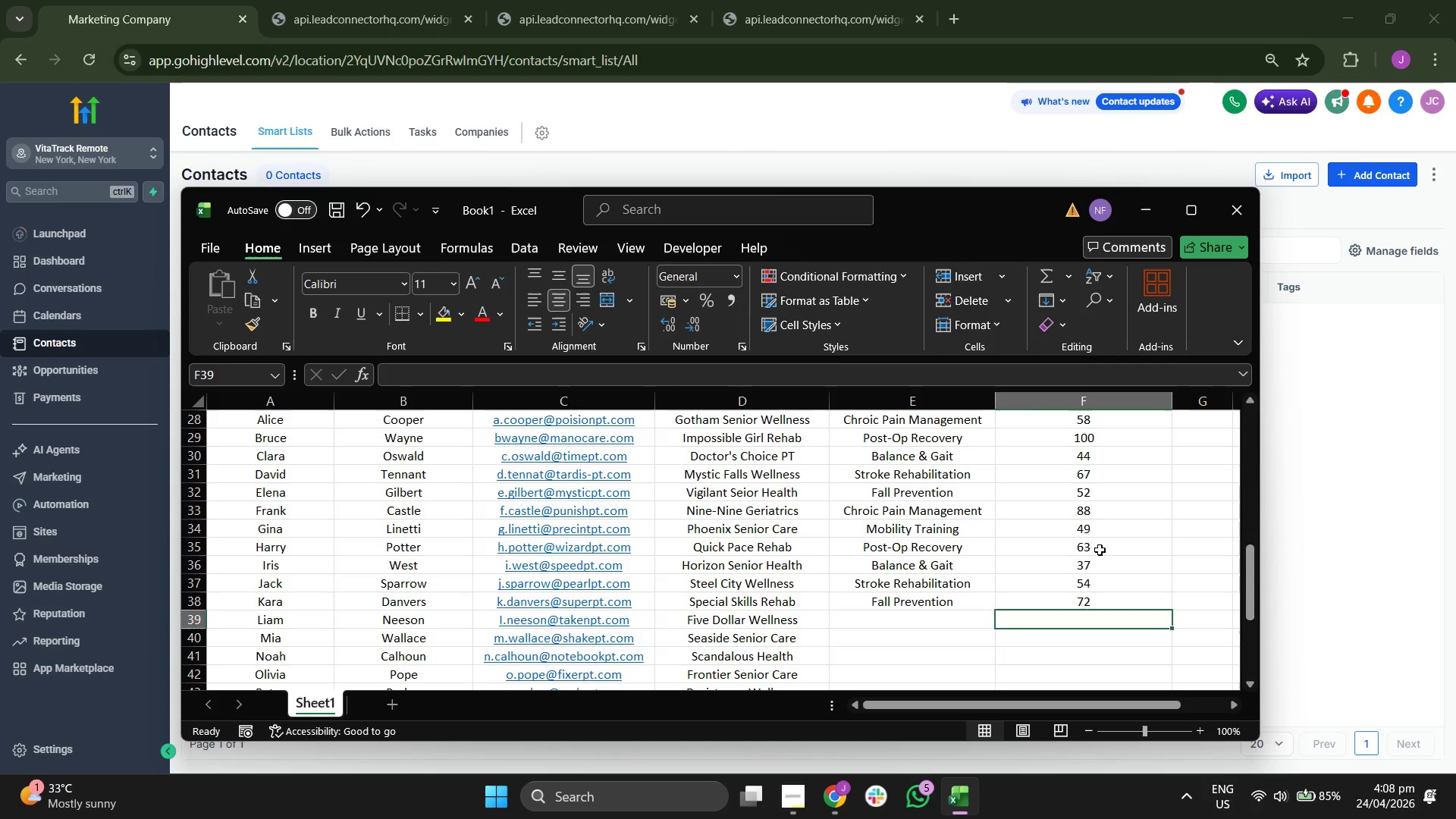 
key(ArrowLeft)
 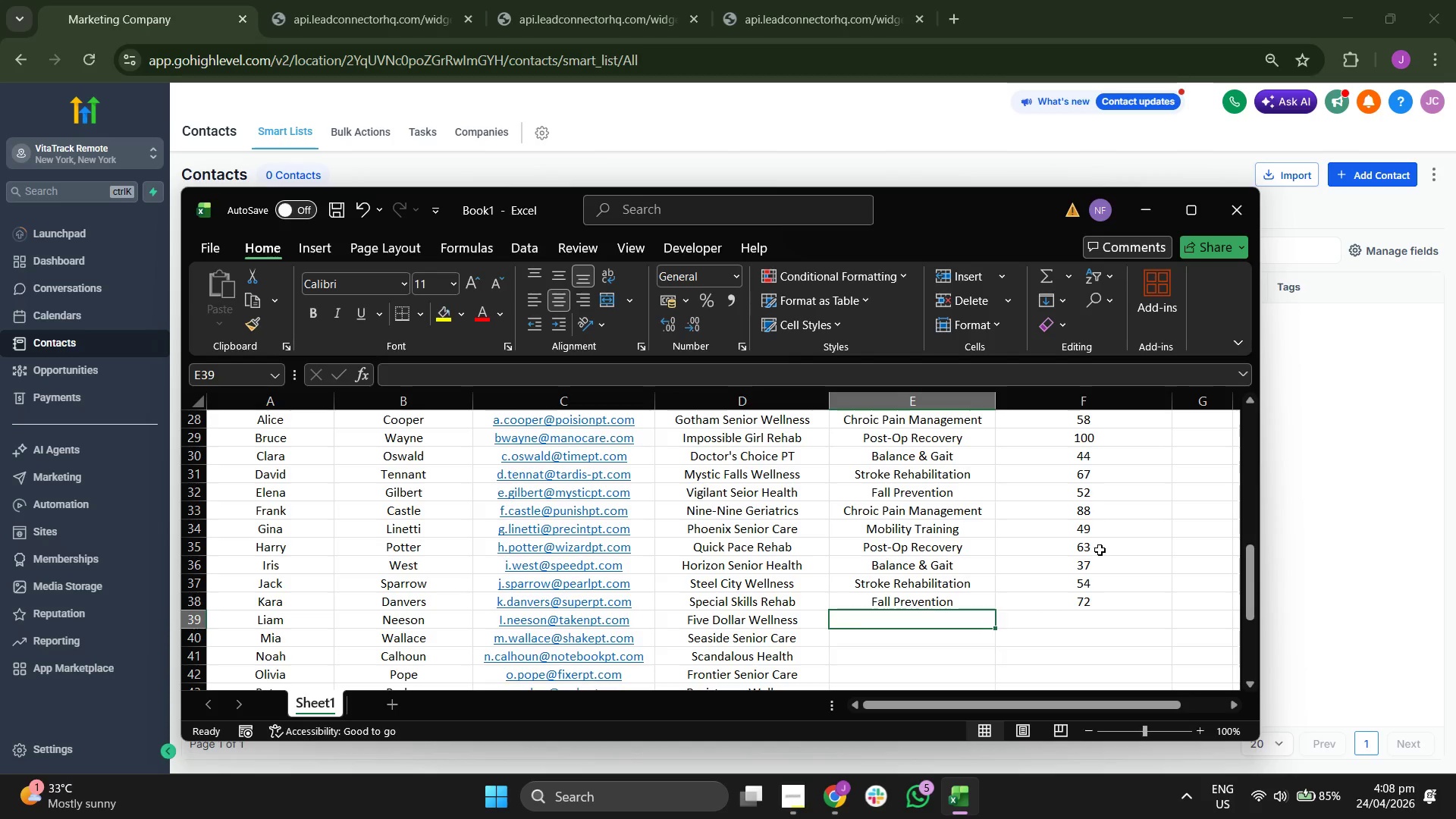 
key(ArrowLeft)
 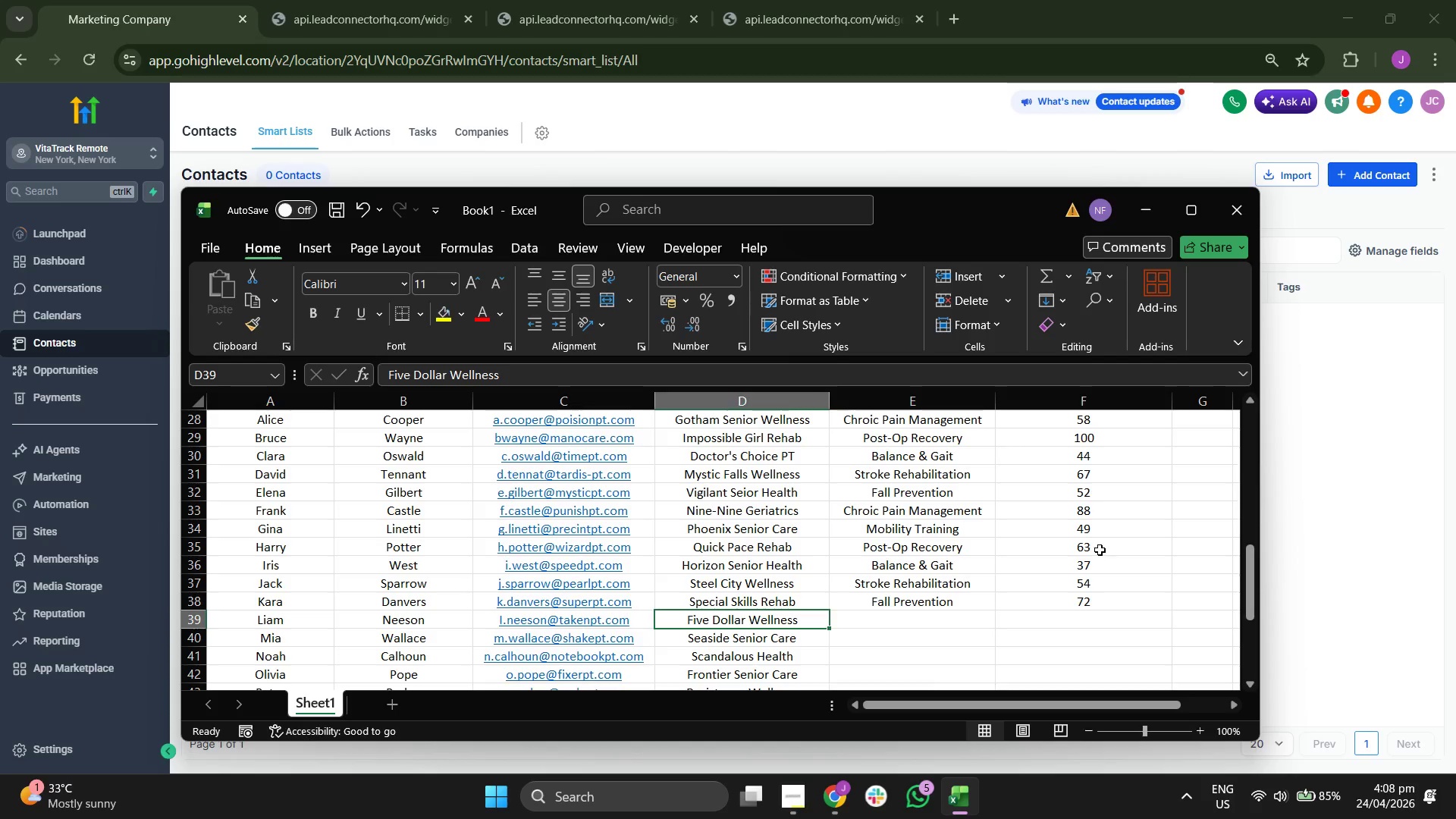 
key(ArrowRight)
 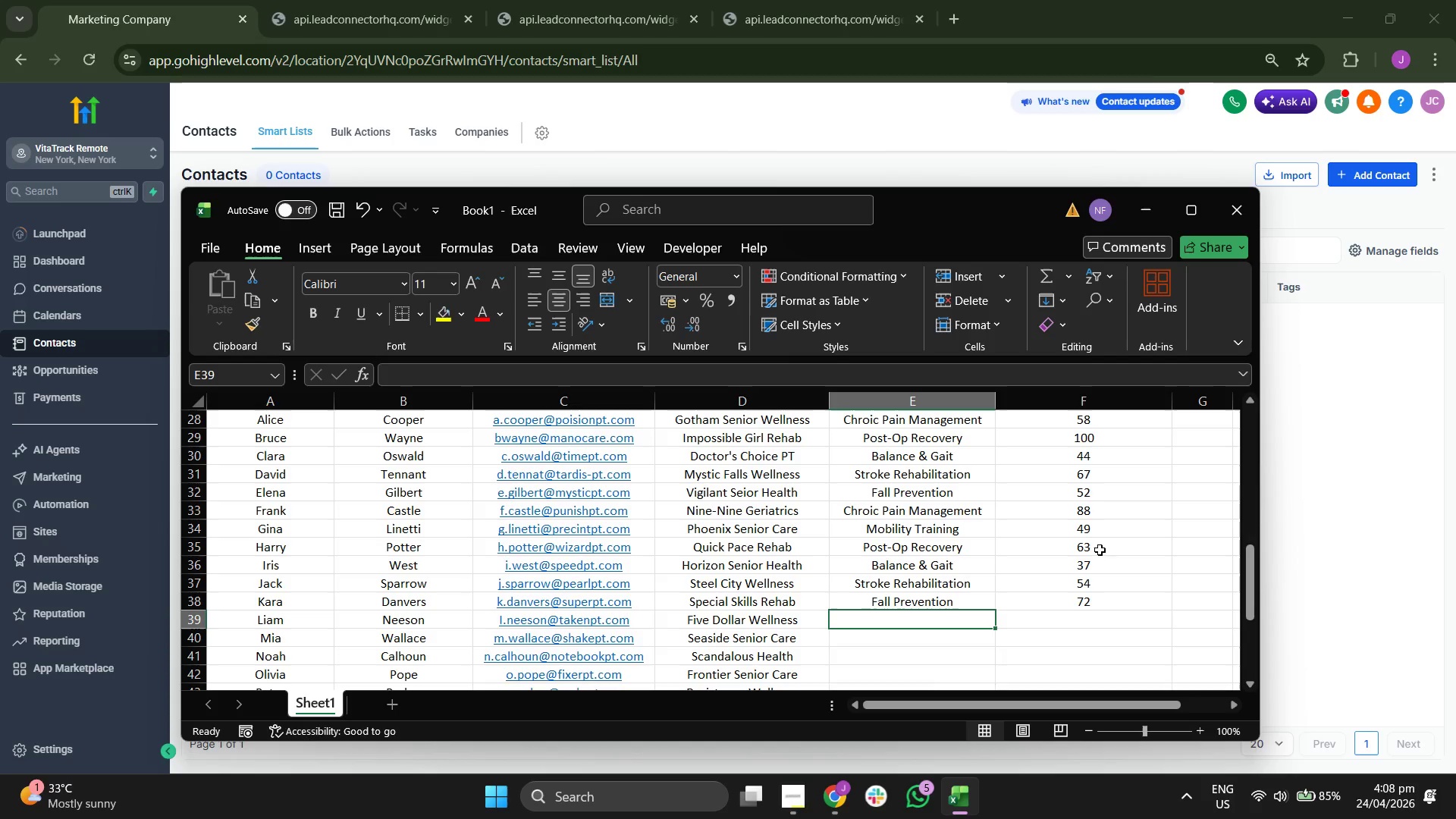 
type(chr)
 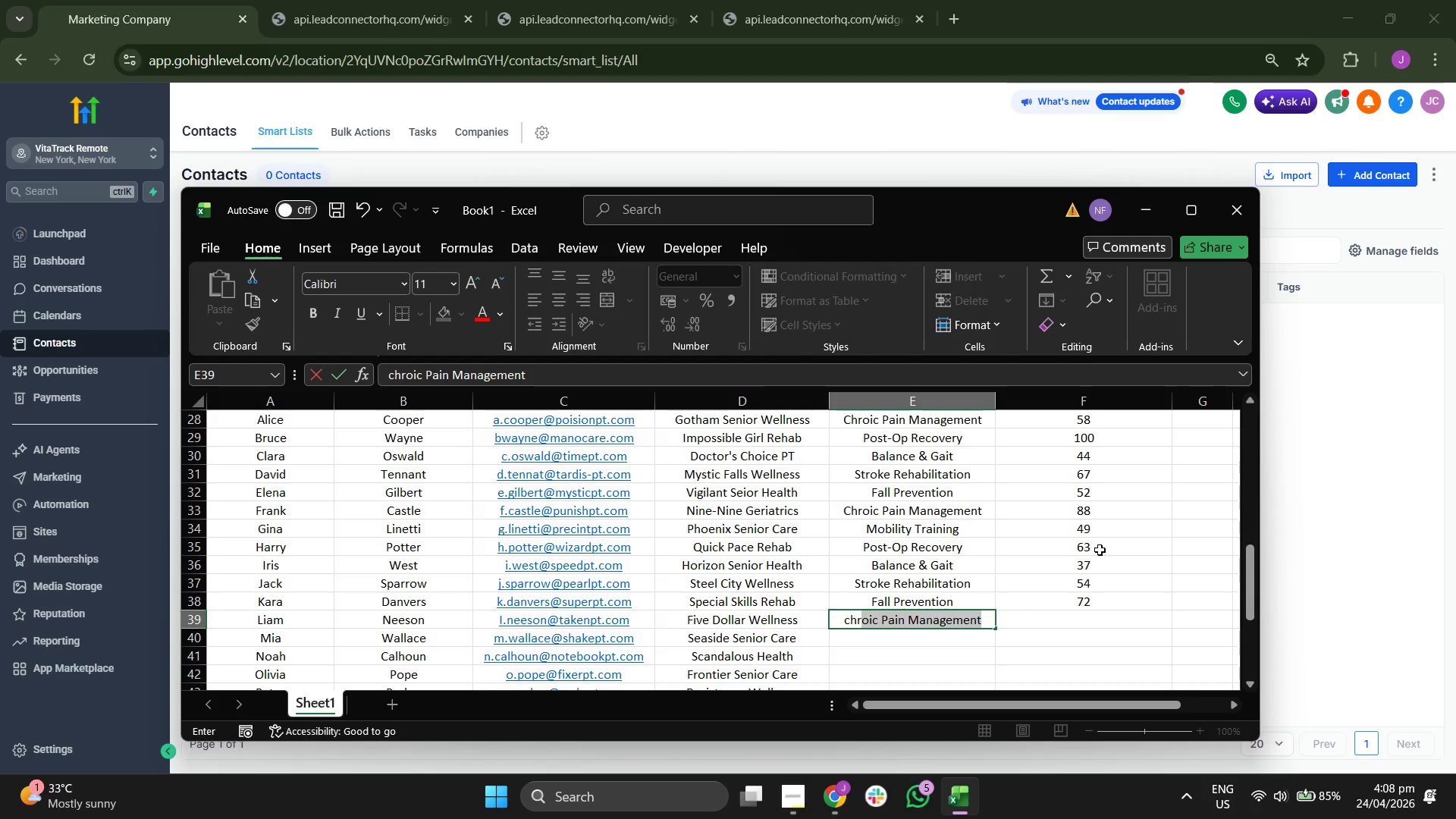 
key(Enter)
 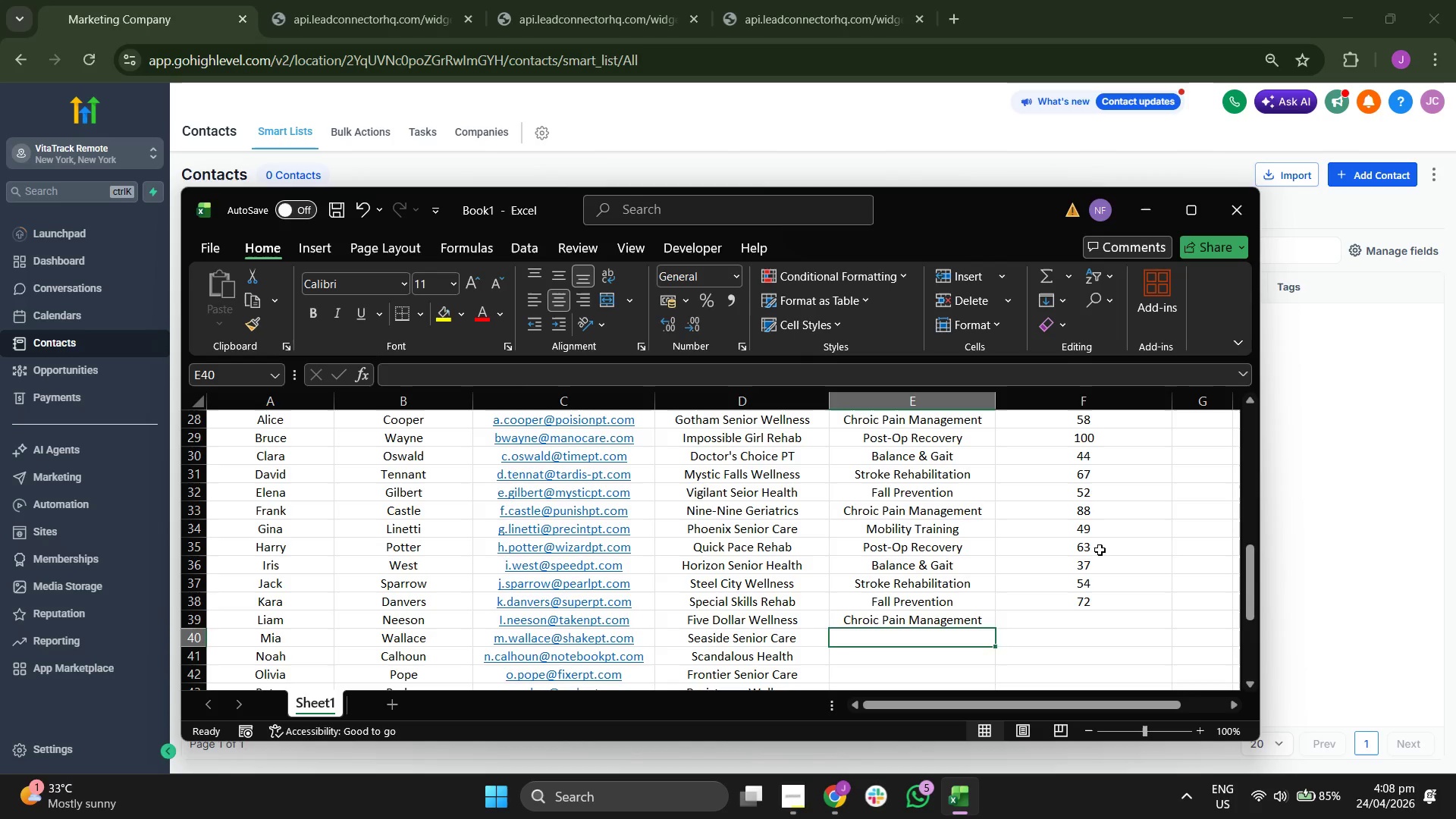 
key(ArrowUp)
 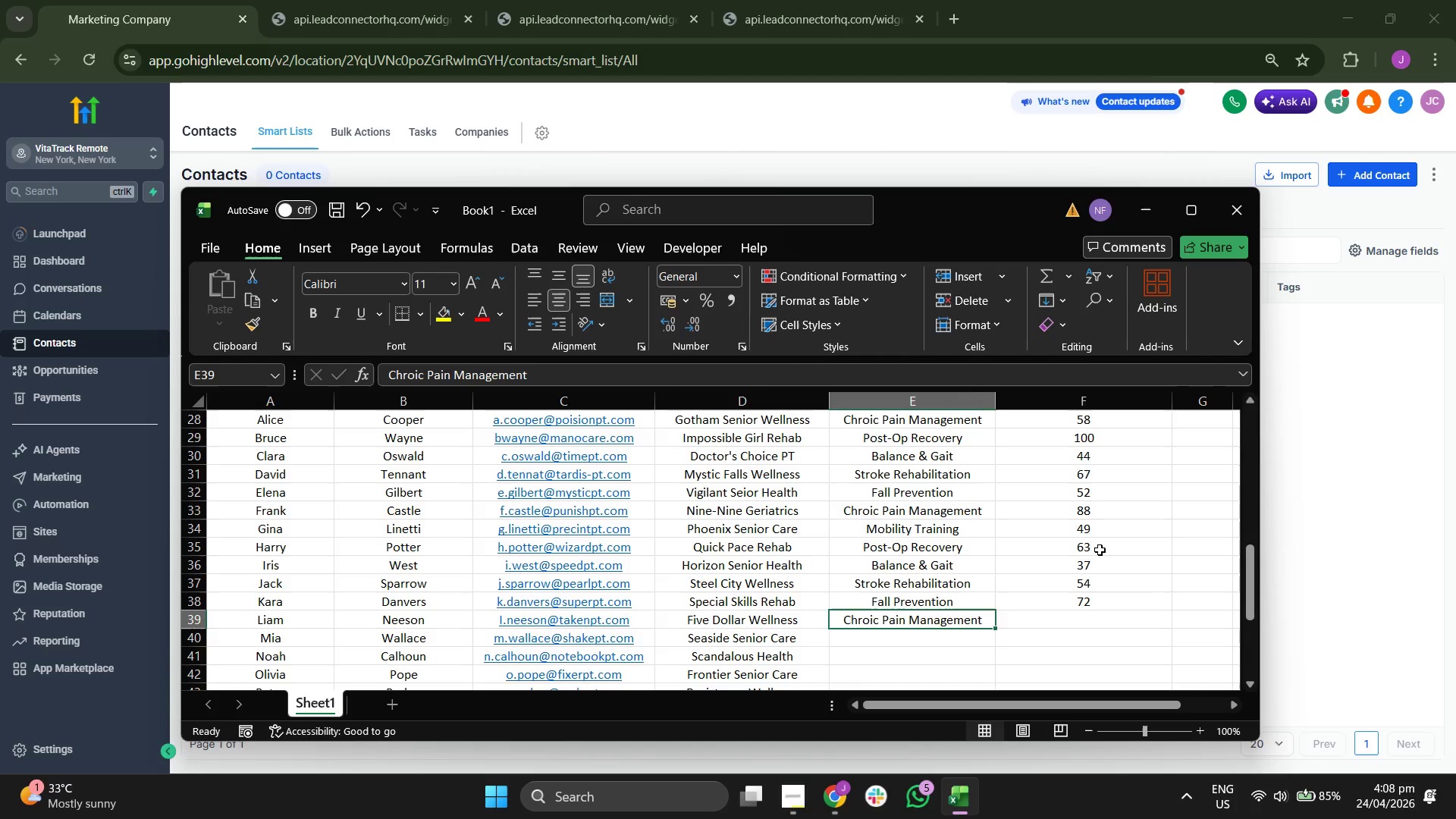 
key(ArrowRight)
 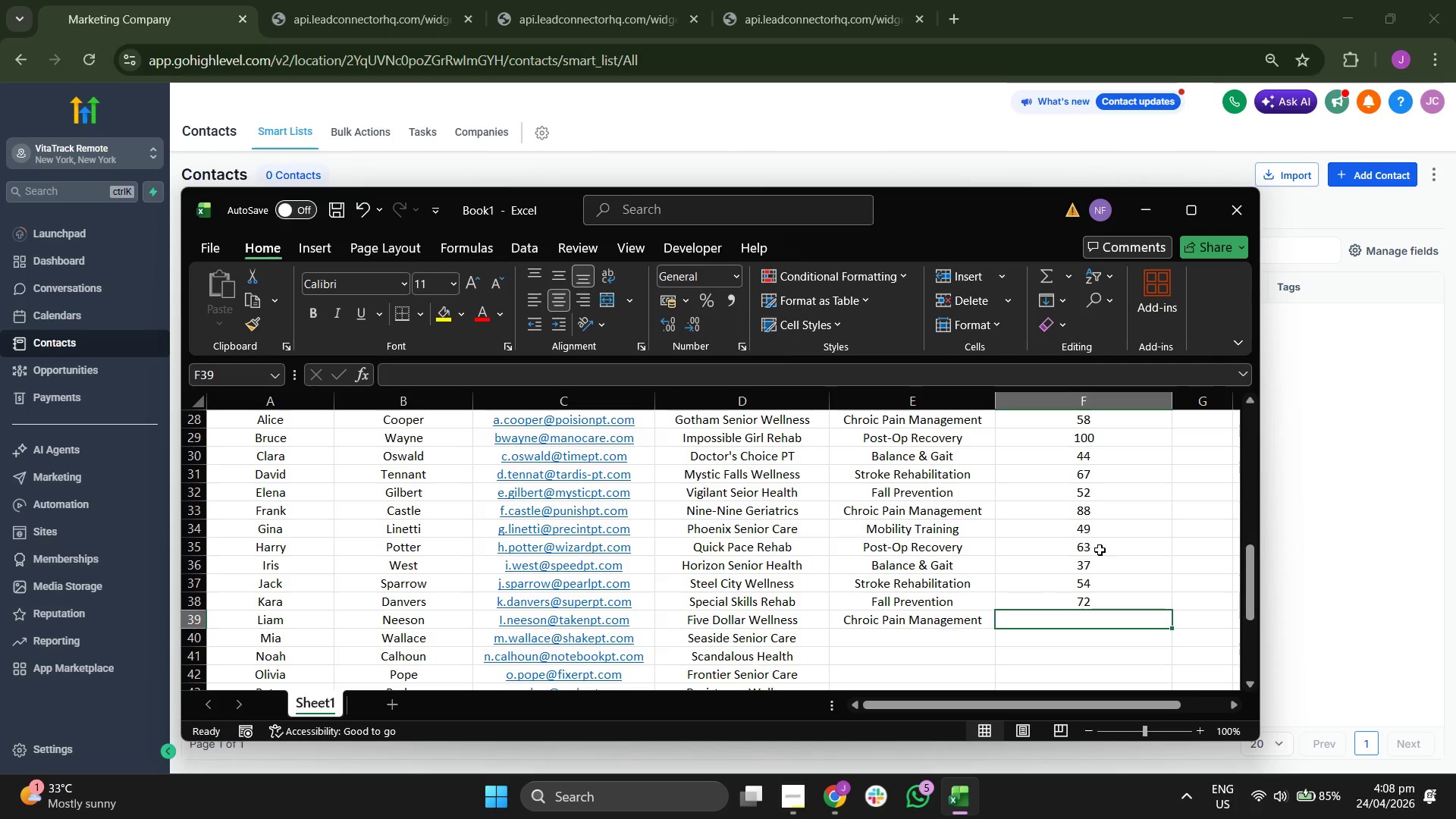 
type(41)
 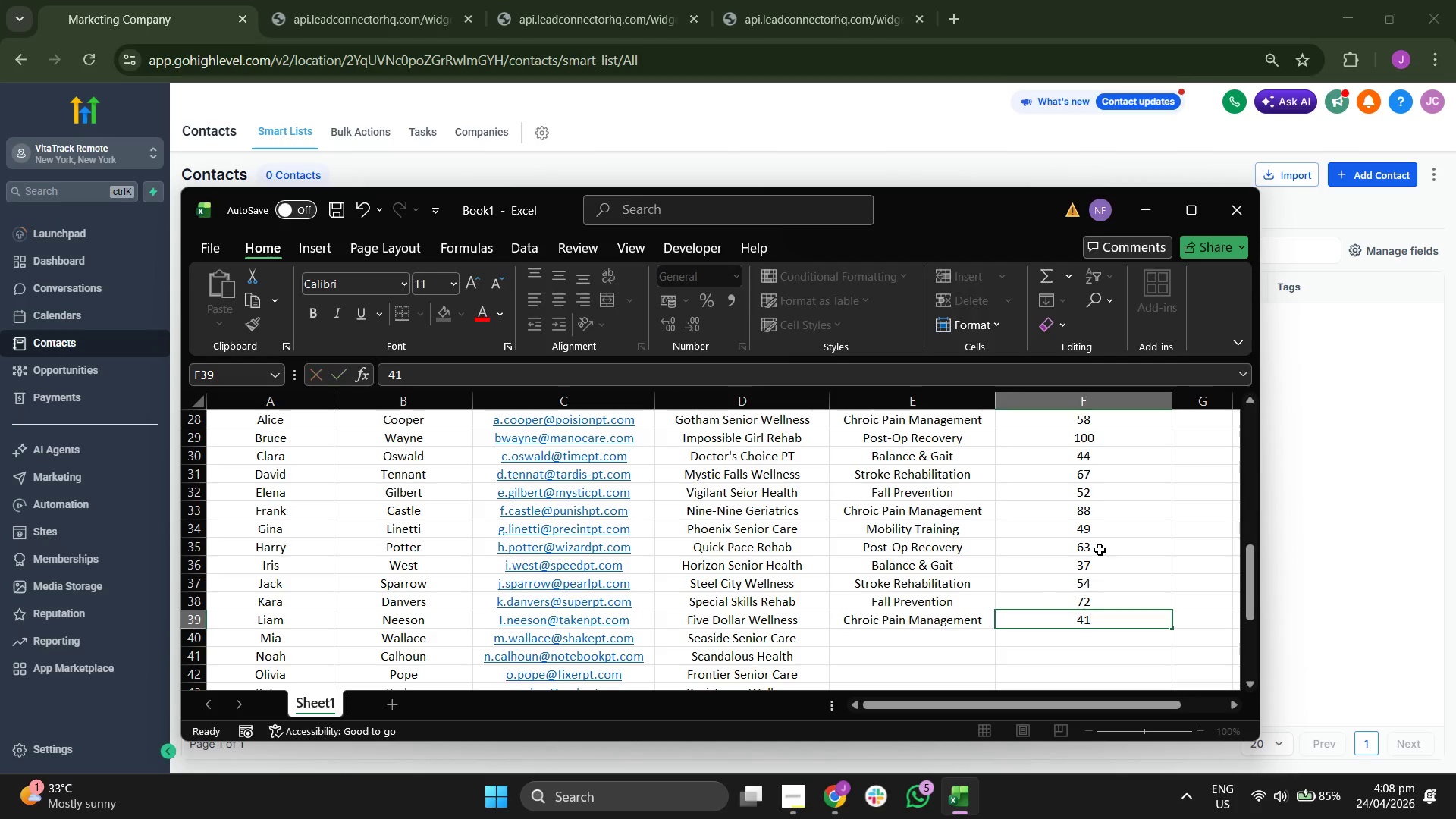 
key(Enter)
 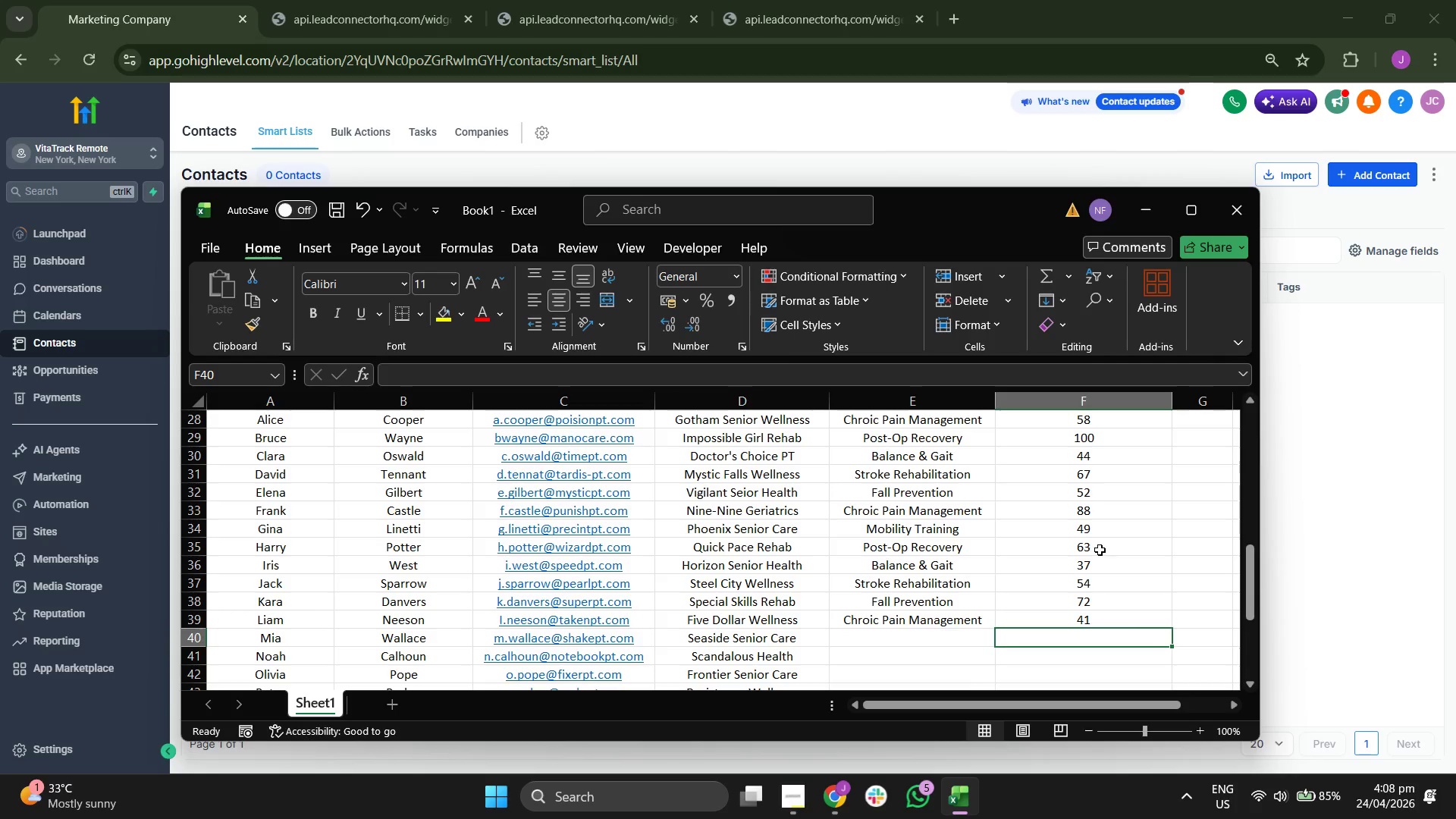 
key(ArrowLeft)
 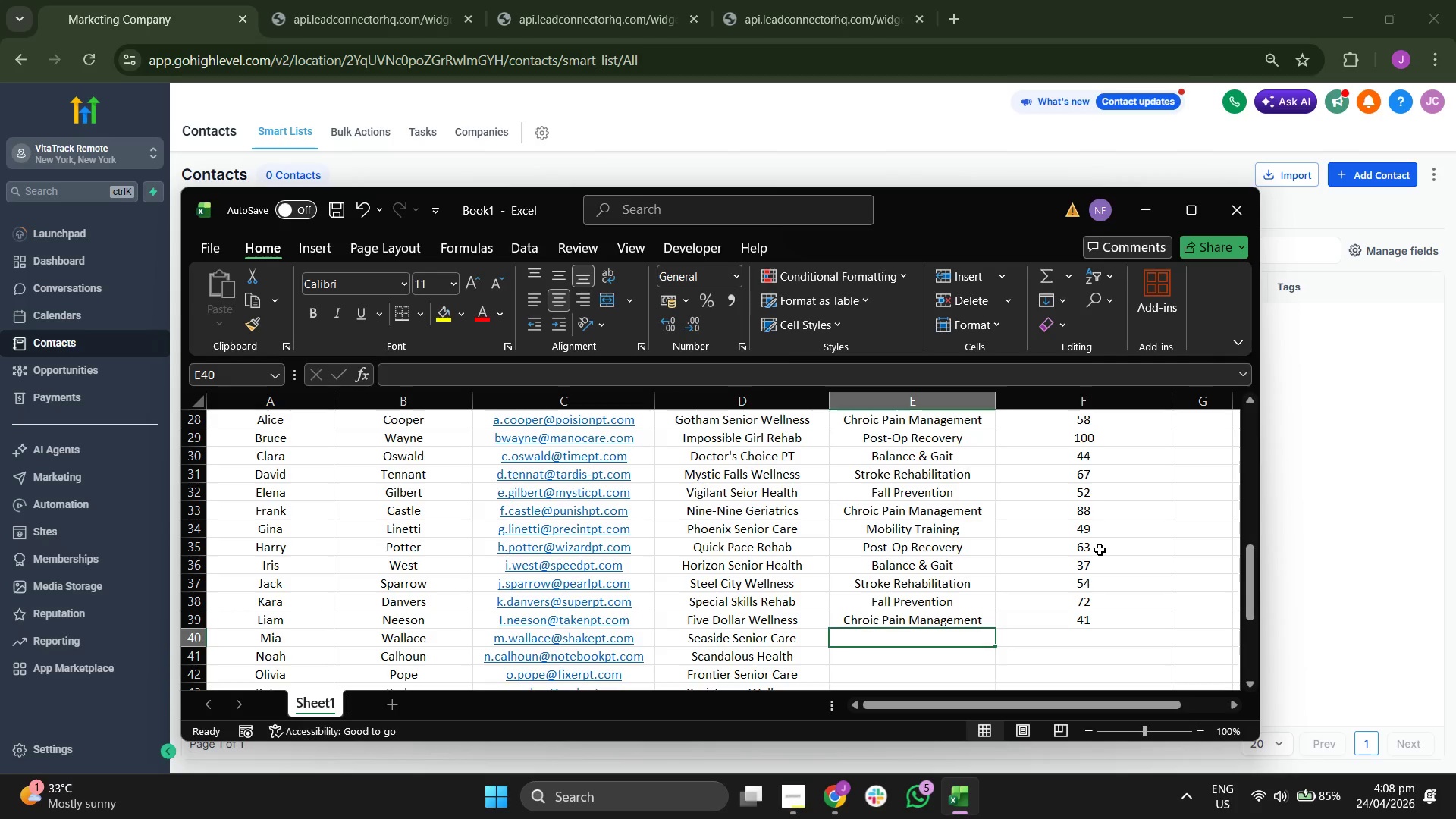 
key(M)
 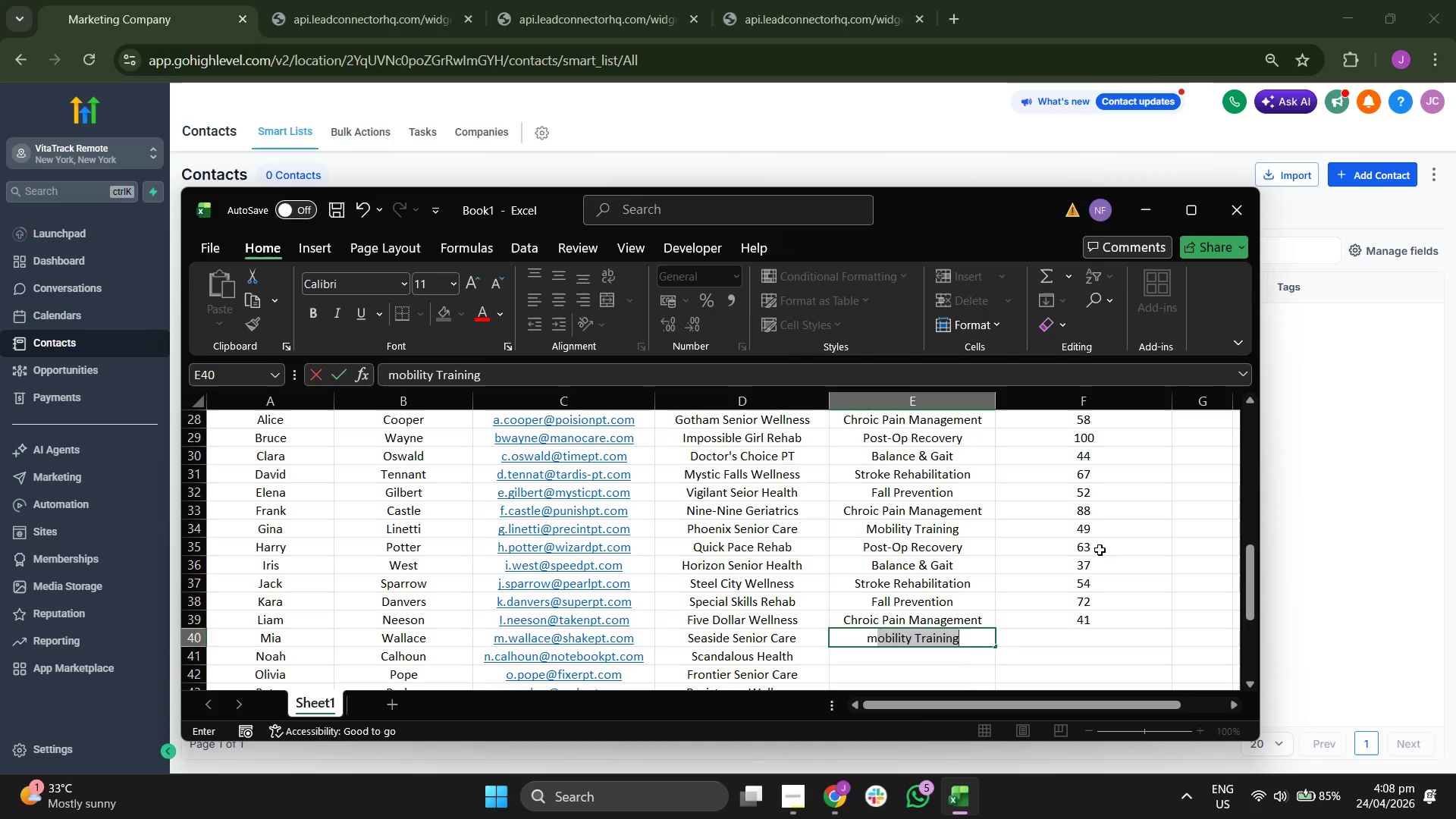 
key(Enter)
 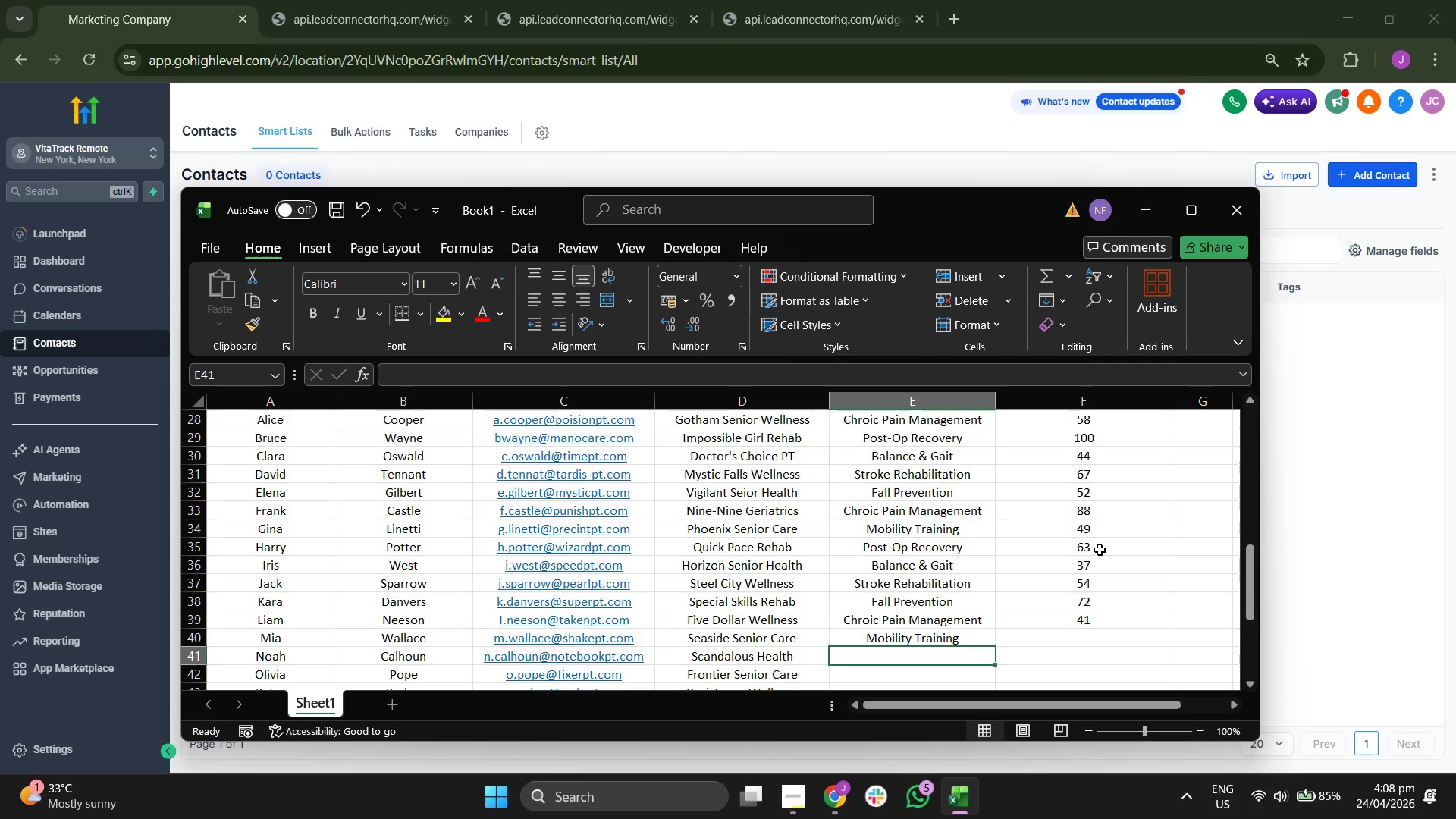 
key(ArrowUp)
 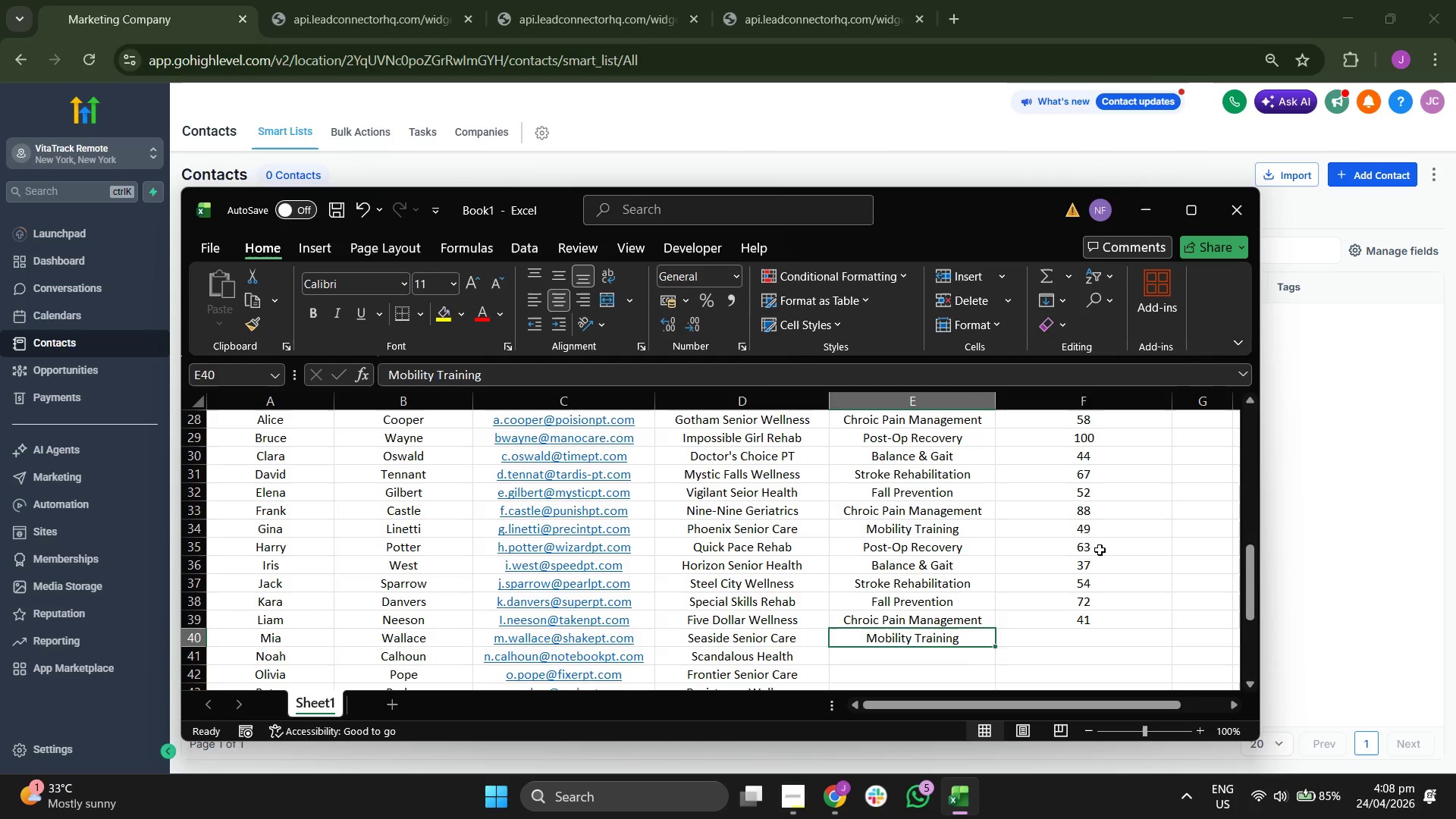 
key(ArrowRight)
 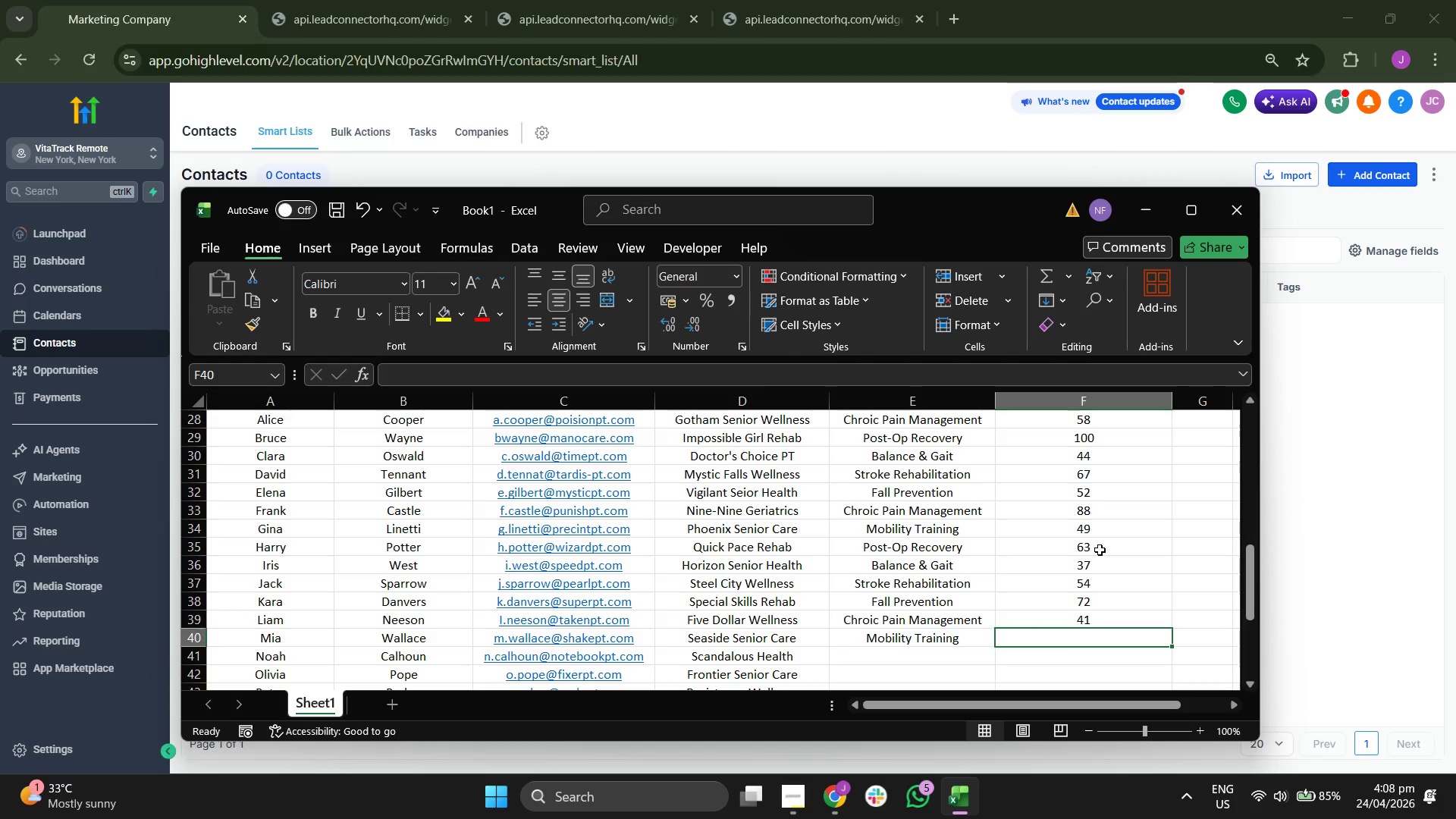 
type(59)
 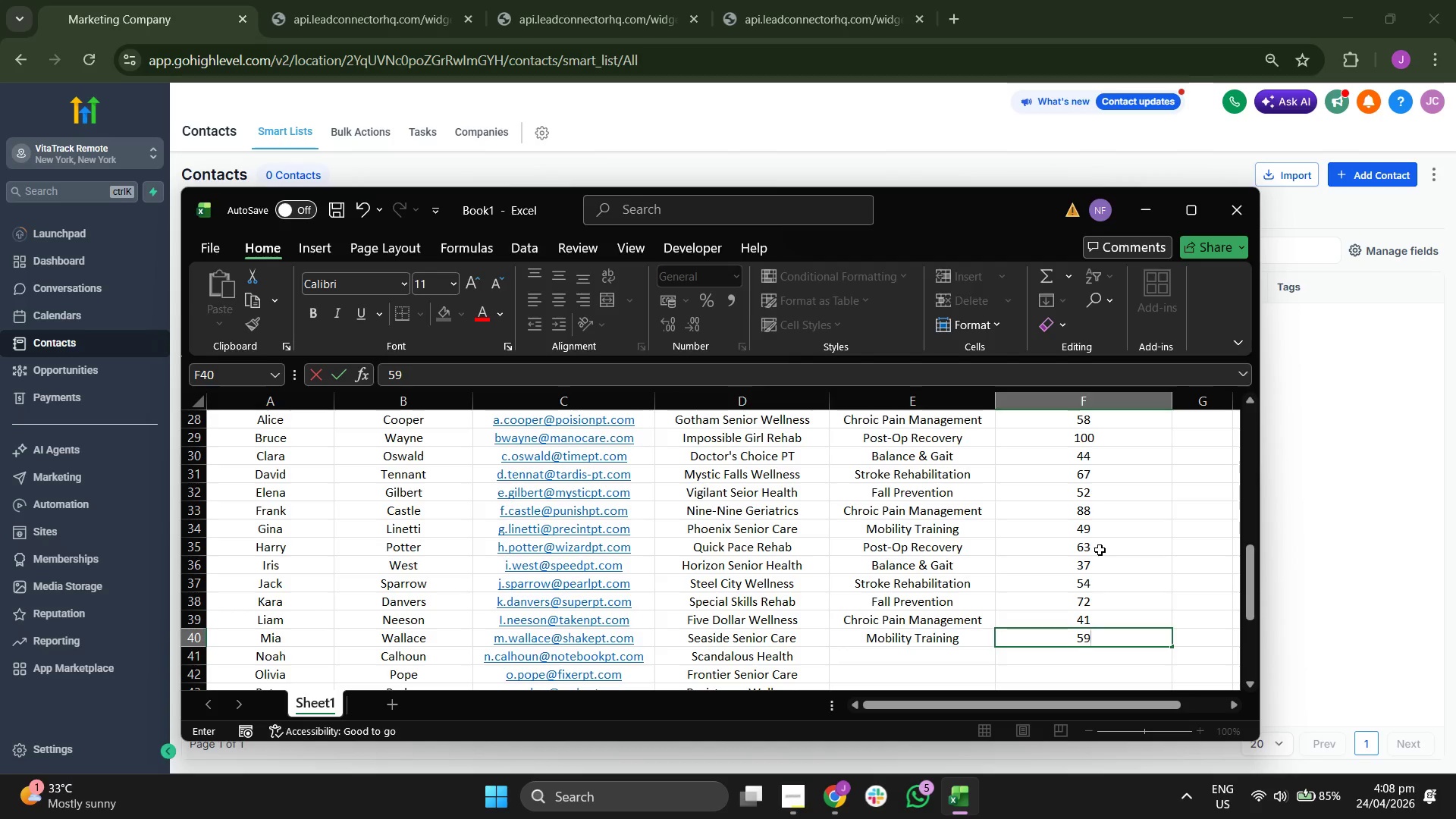 
key(Enter)
 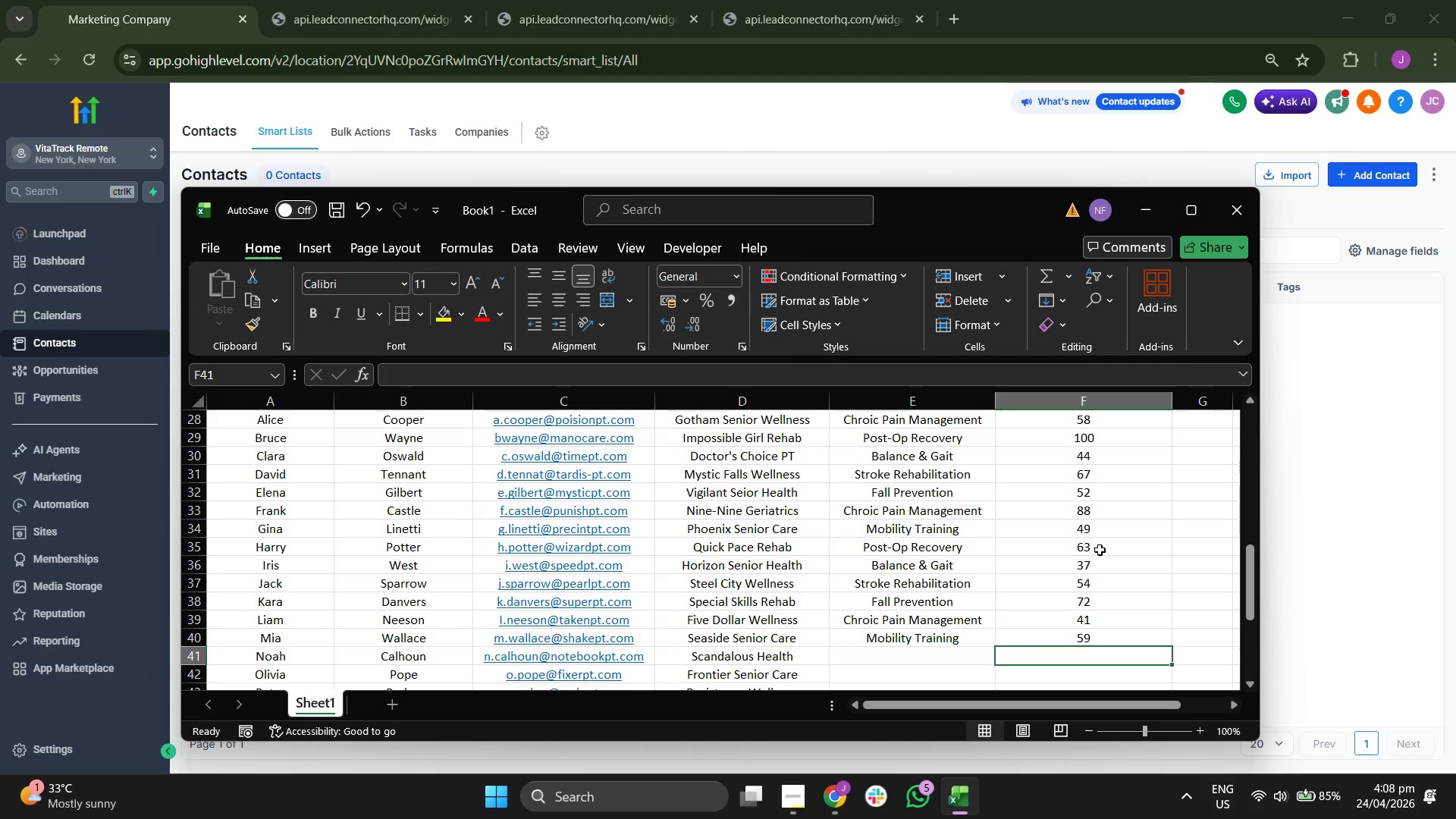 
key(ArrowLeft)
 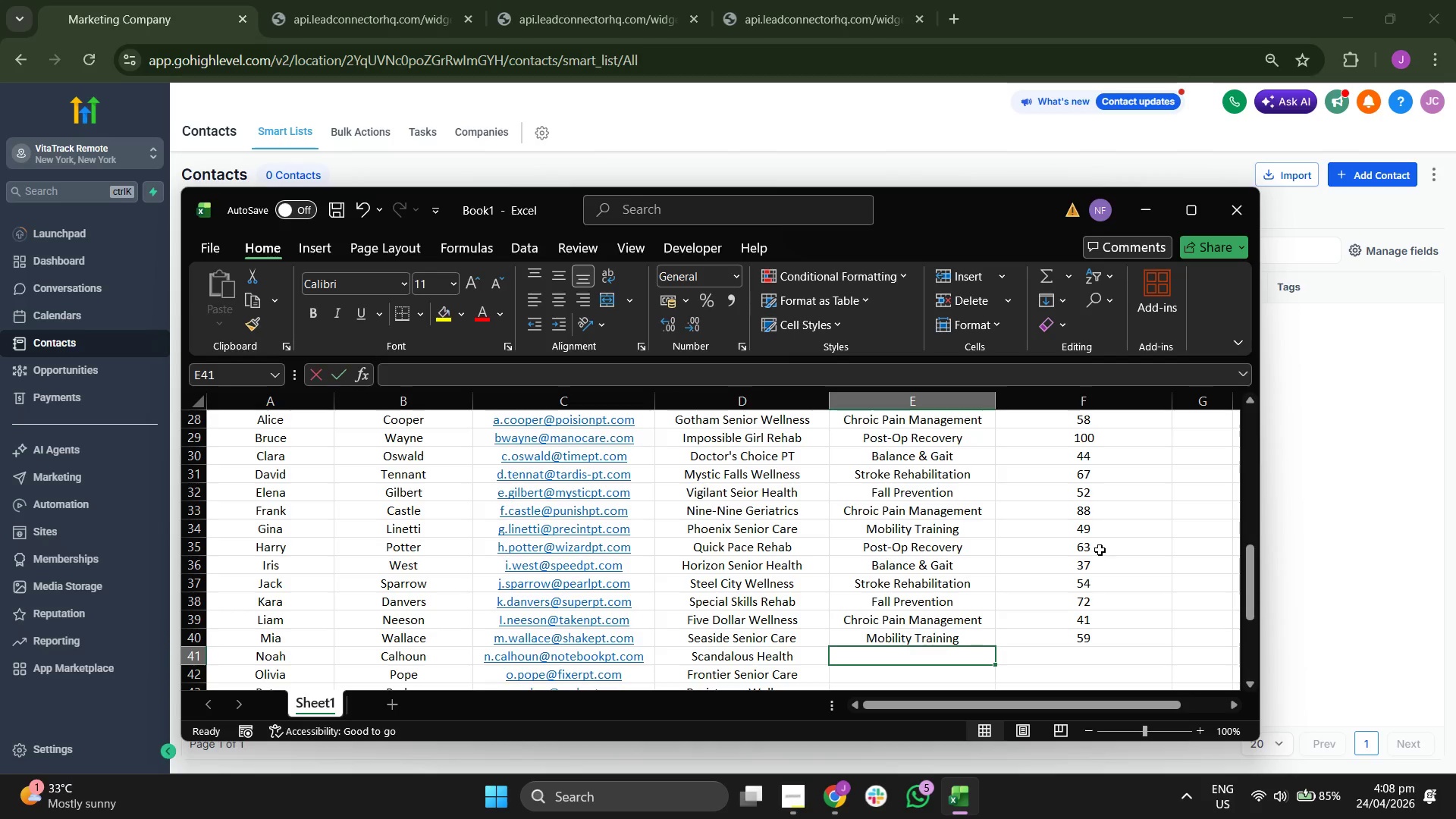 
type(ps)
key(Backspace)
type(o)
 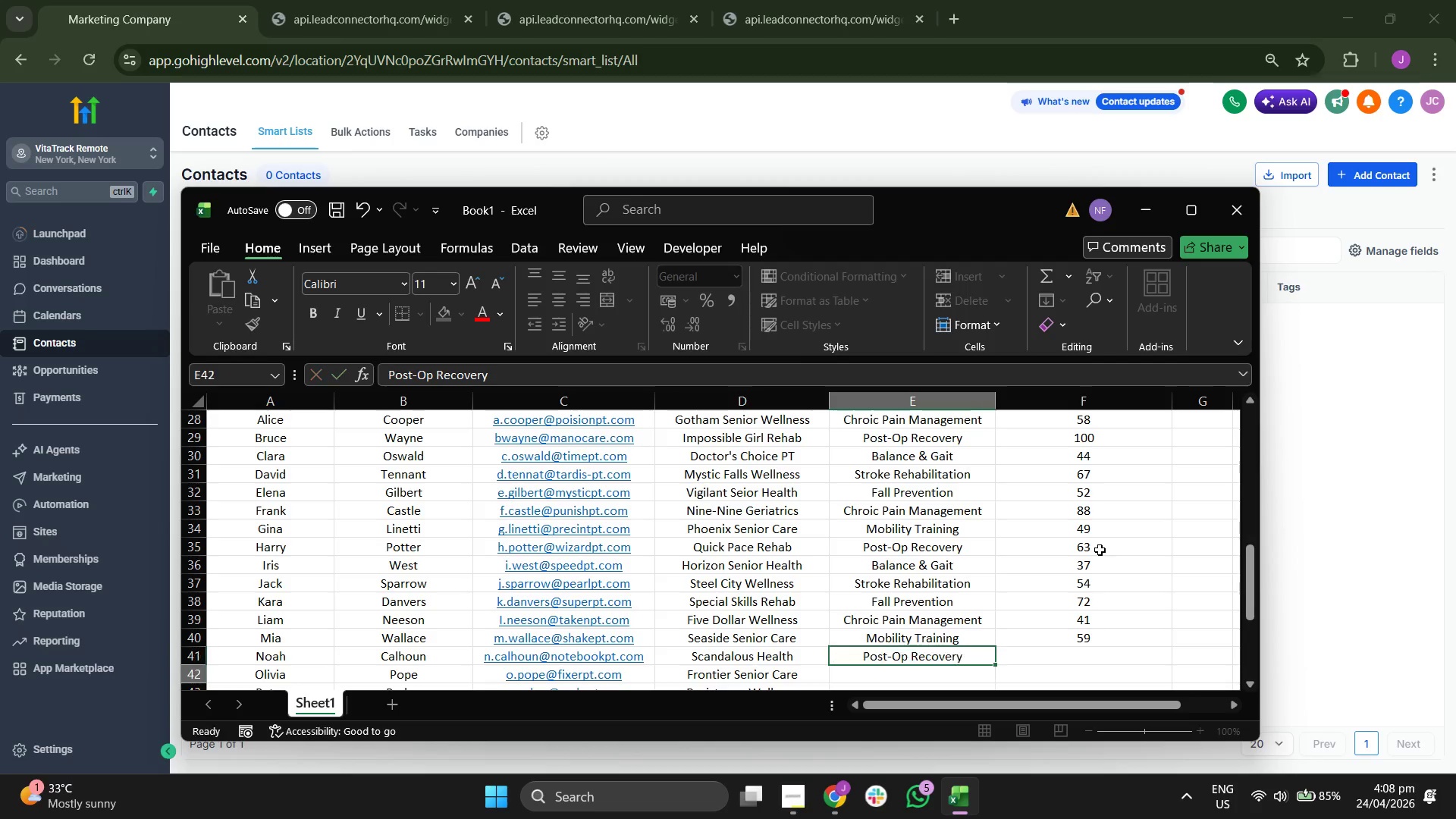 
key(Enter)
 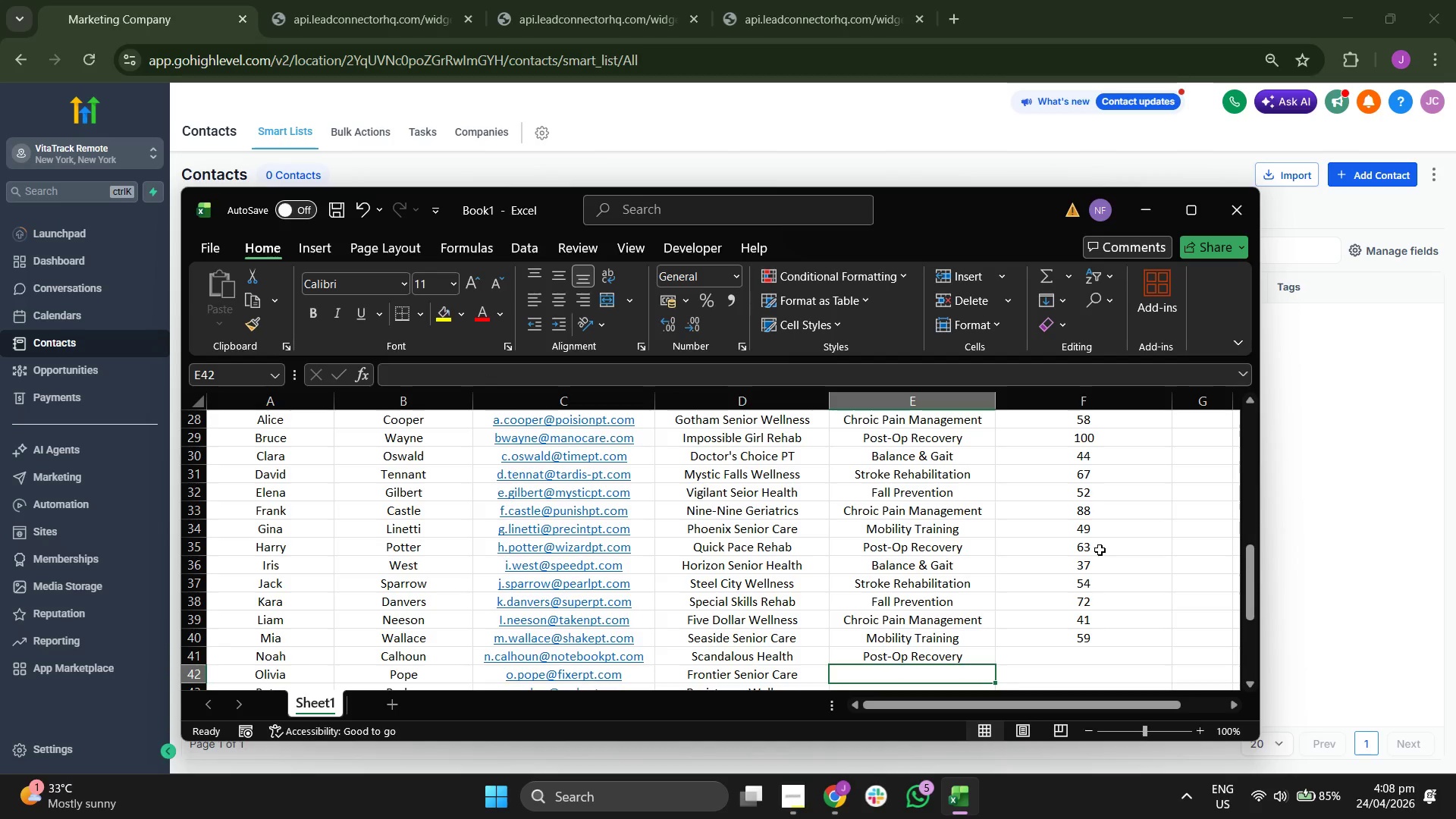 
key(ArrowUp)
 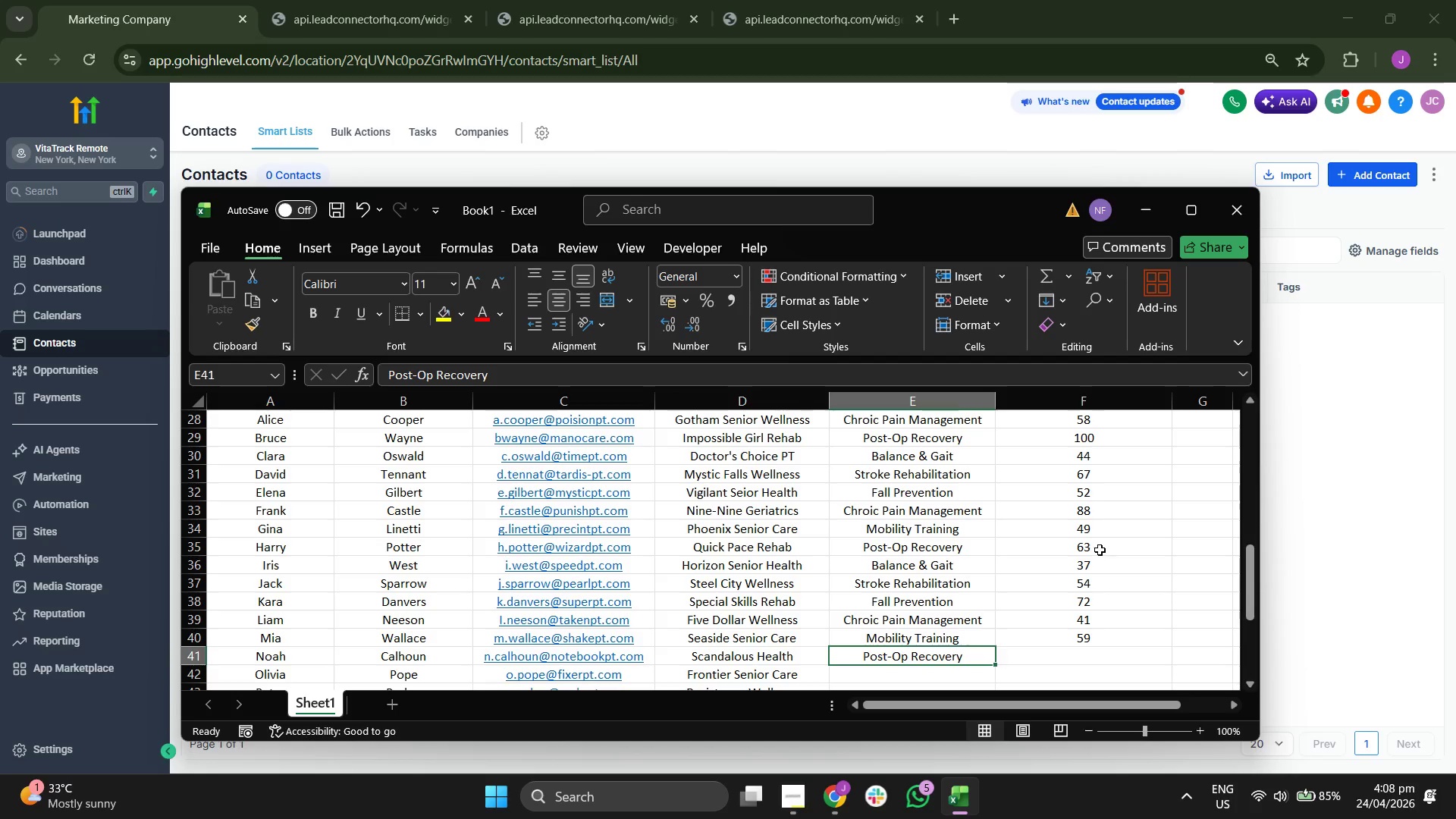 
key(ArrowRight)
 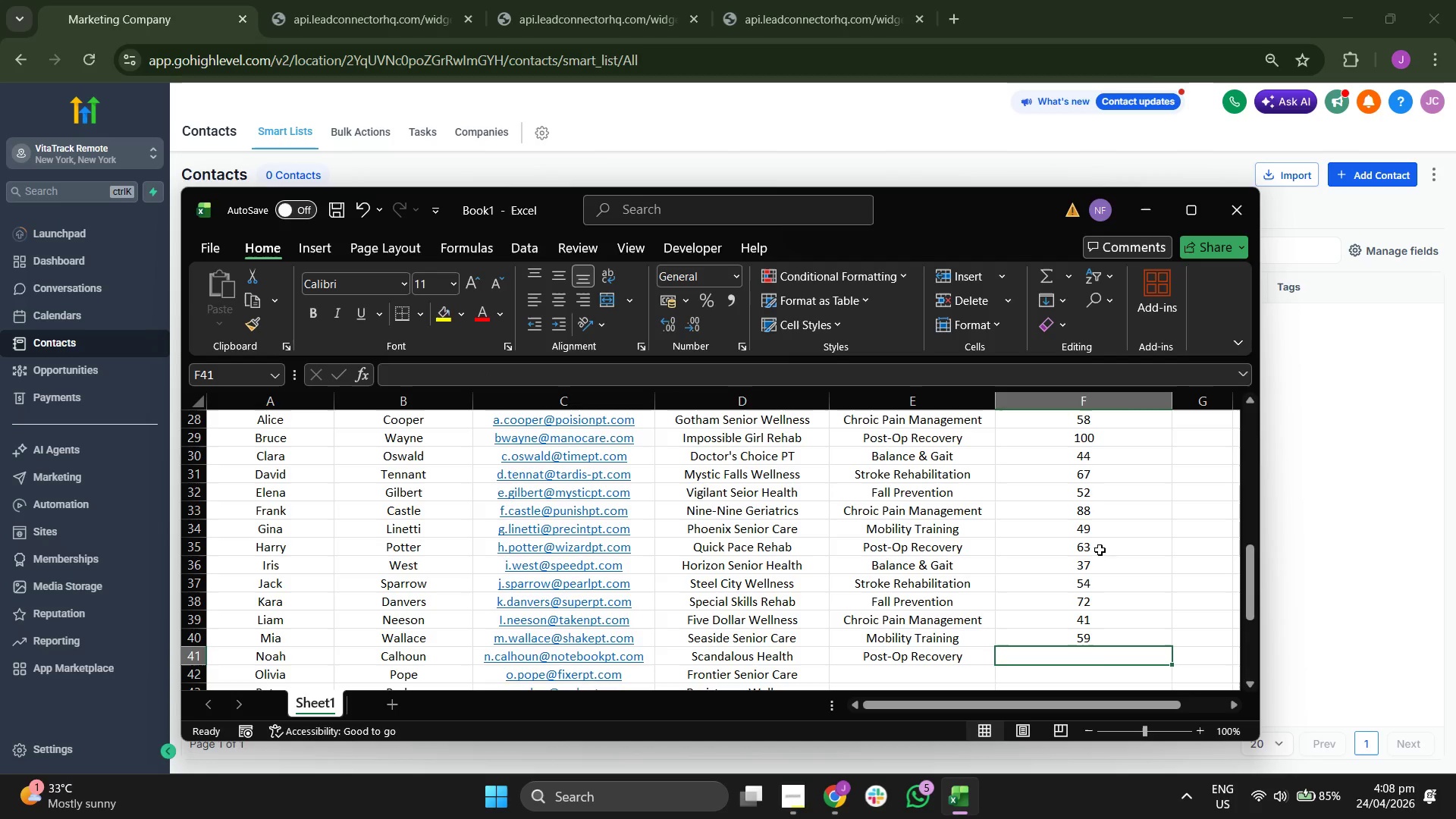 
key(6)
 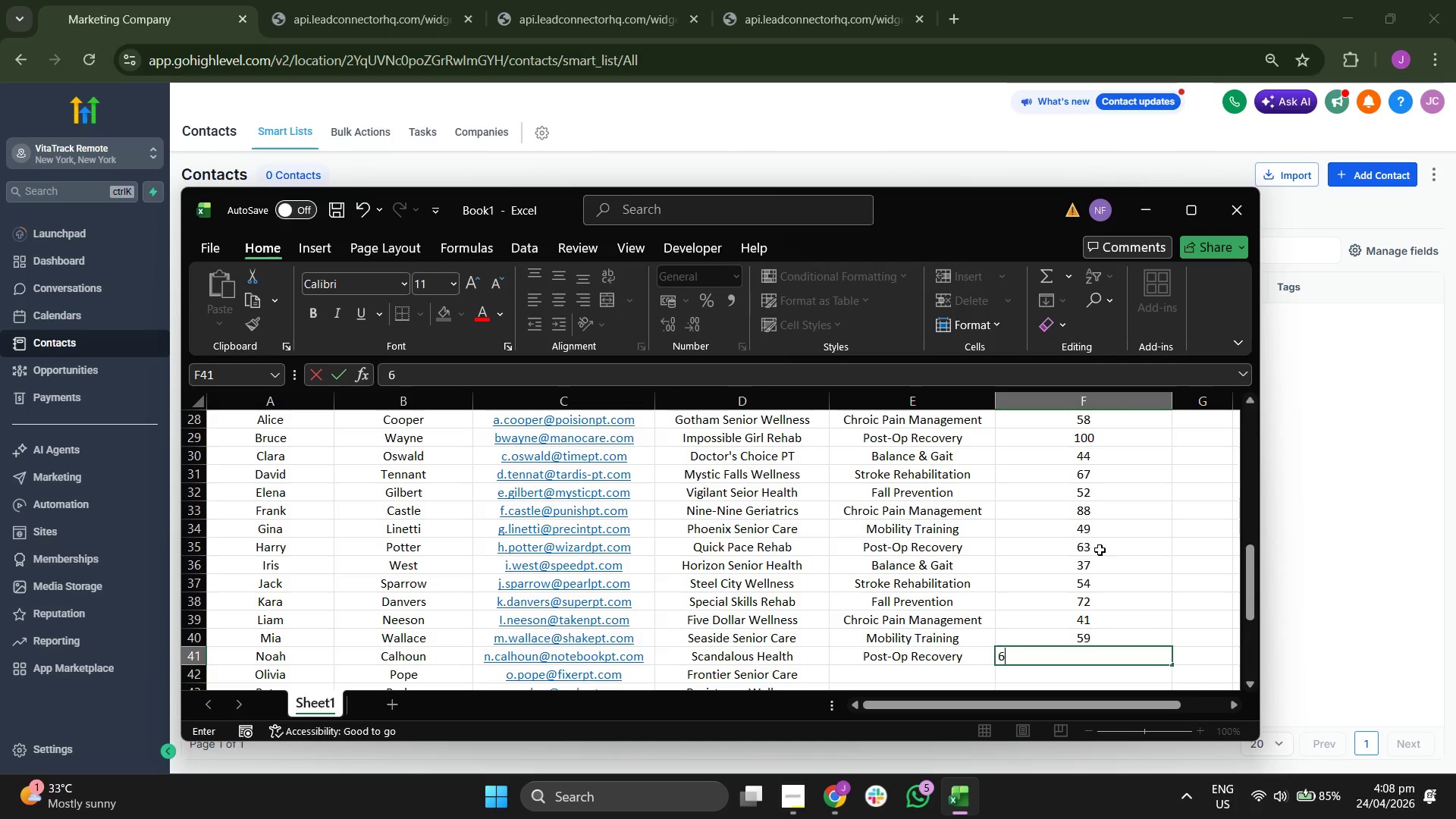 
key(ArrowDown)
 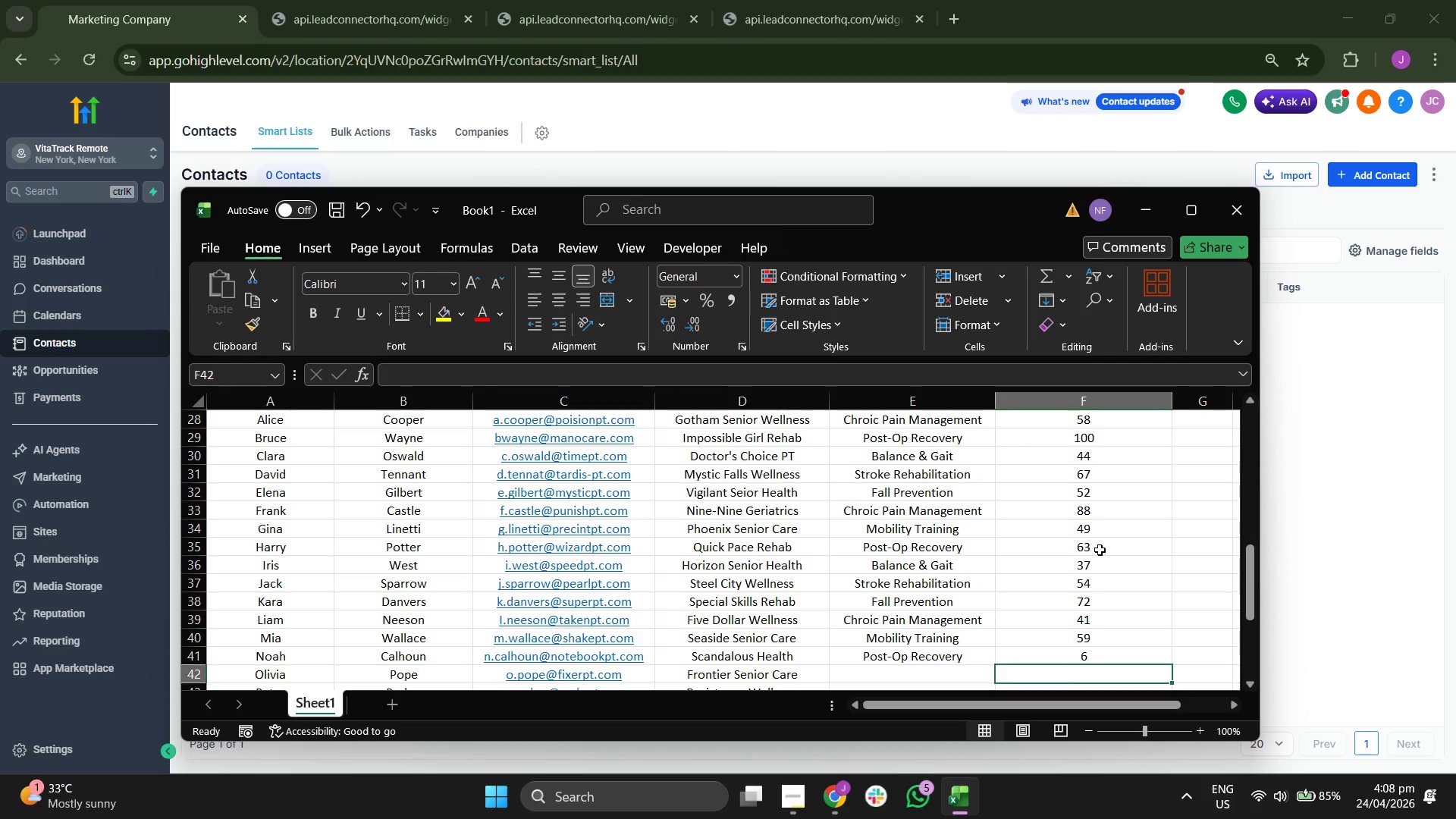 
key(ArrowLeft)
 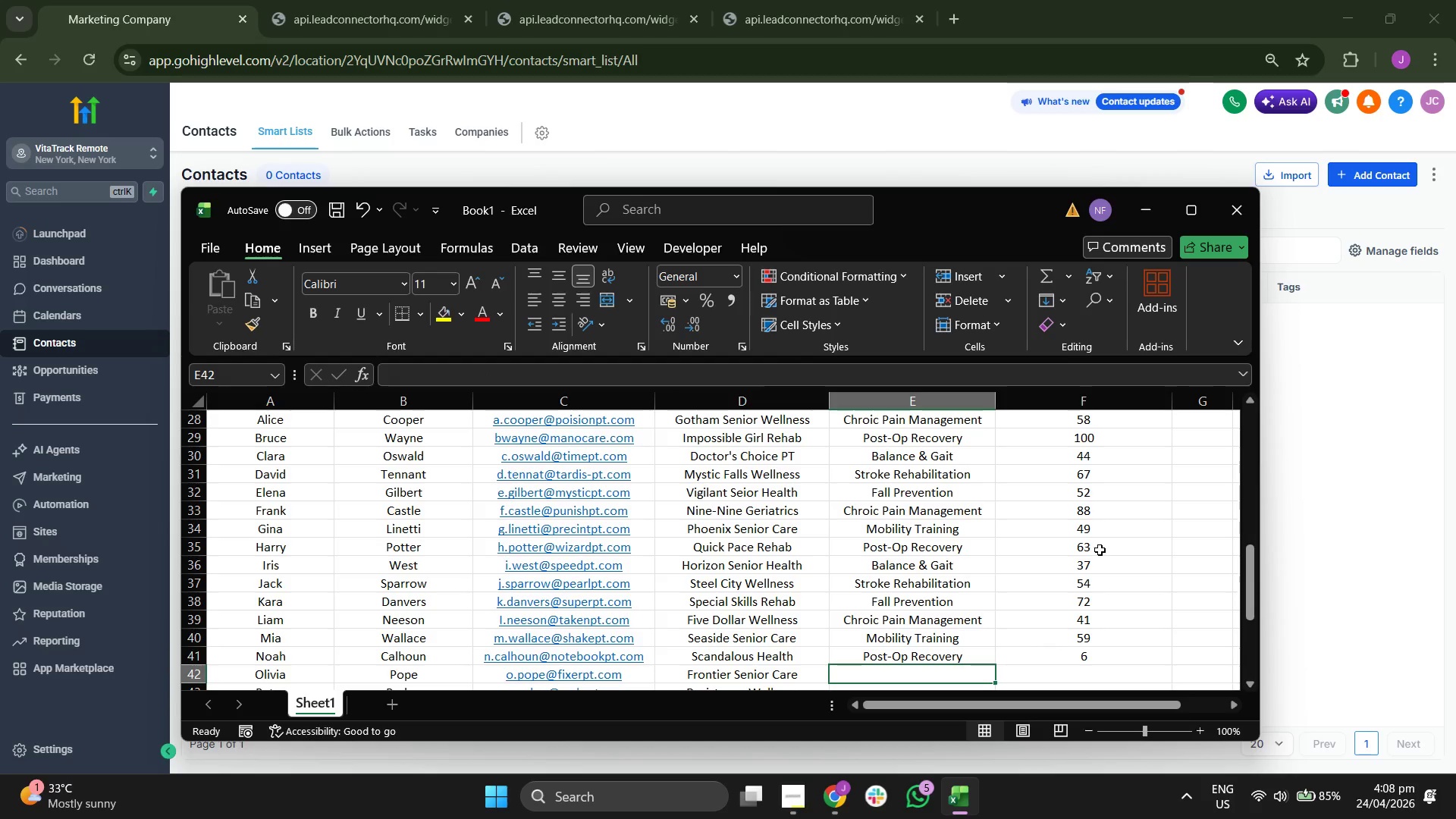 
key(B)
 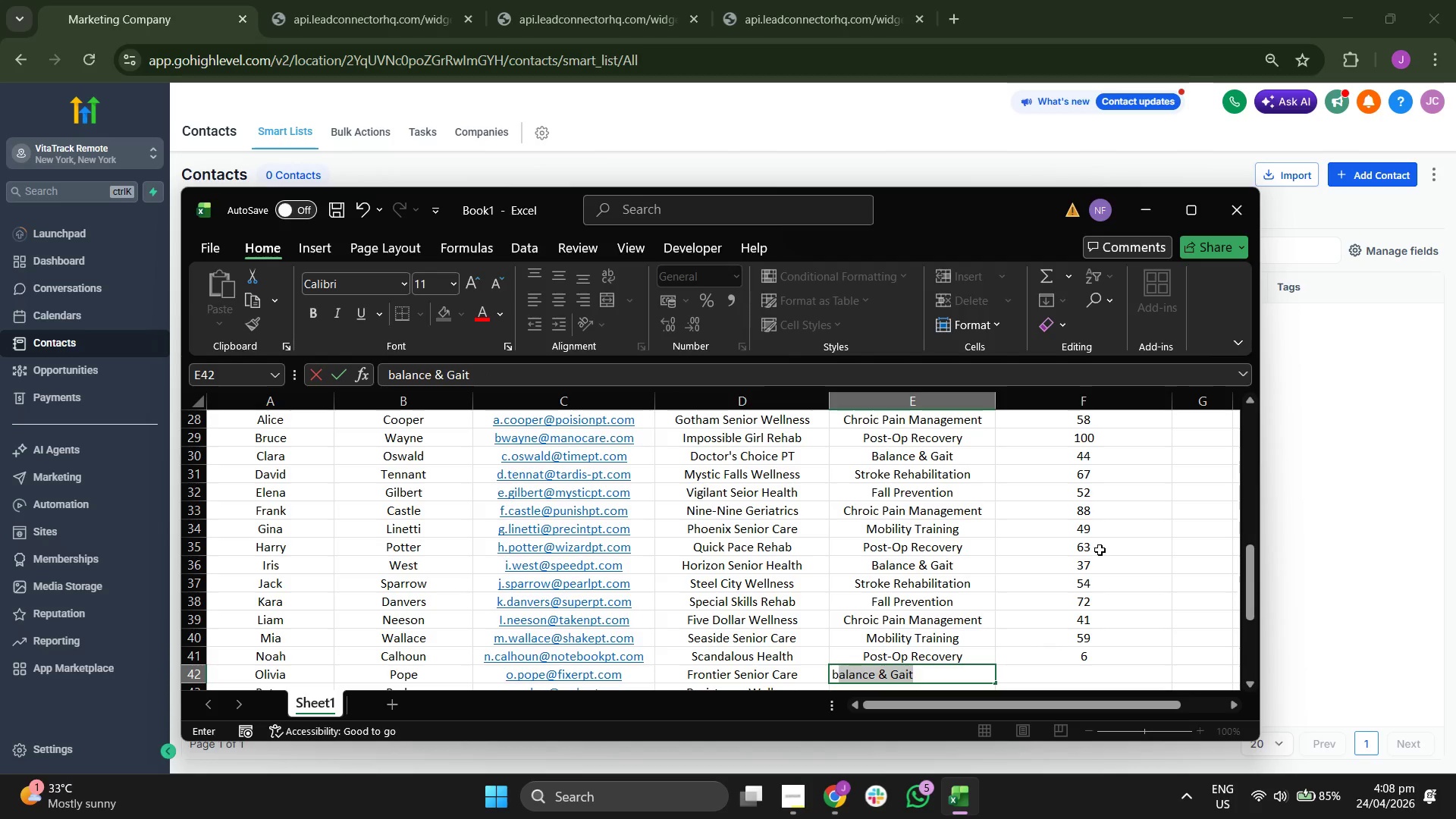 
key(Enter)
 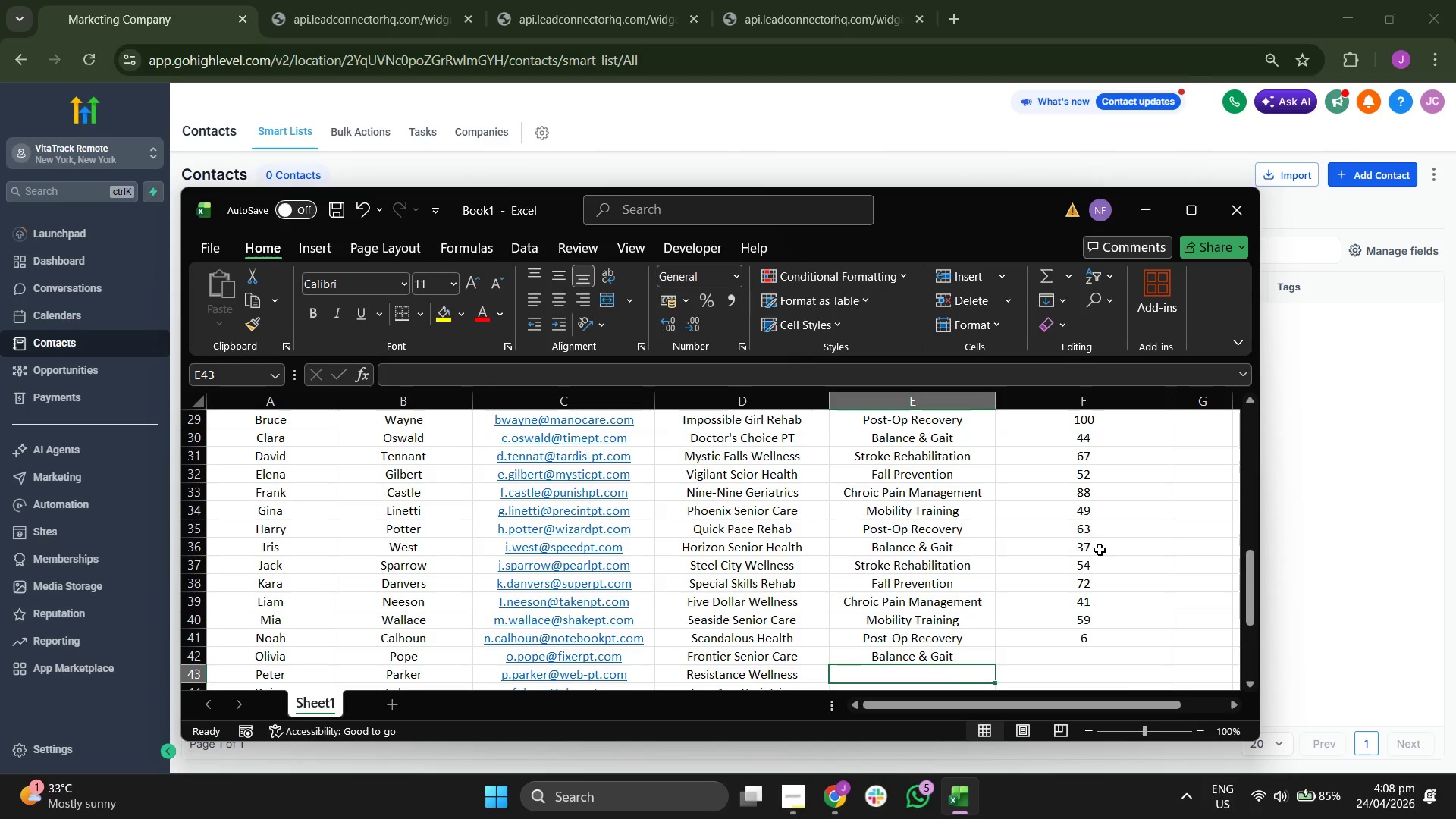 
key(ArrowRight)
 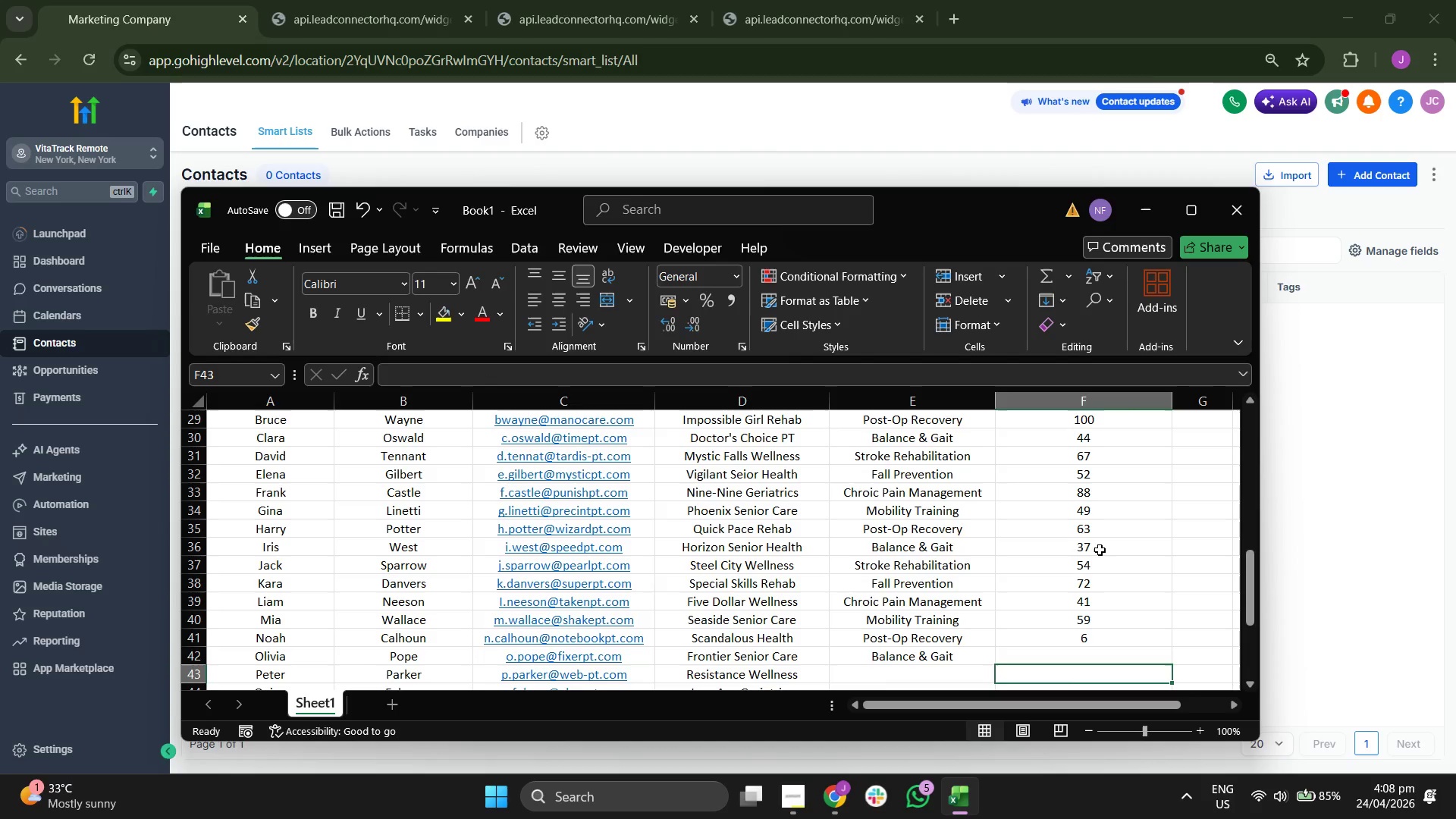 
key(ArrowUp)
 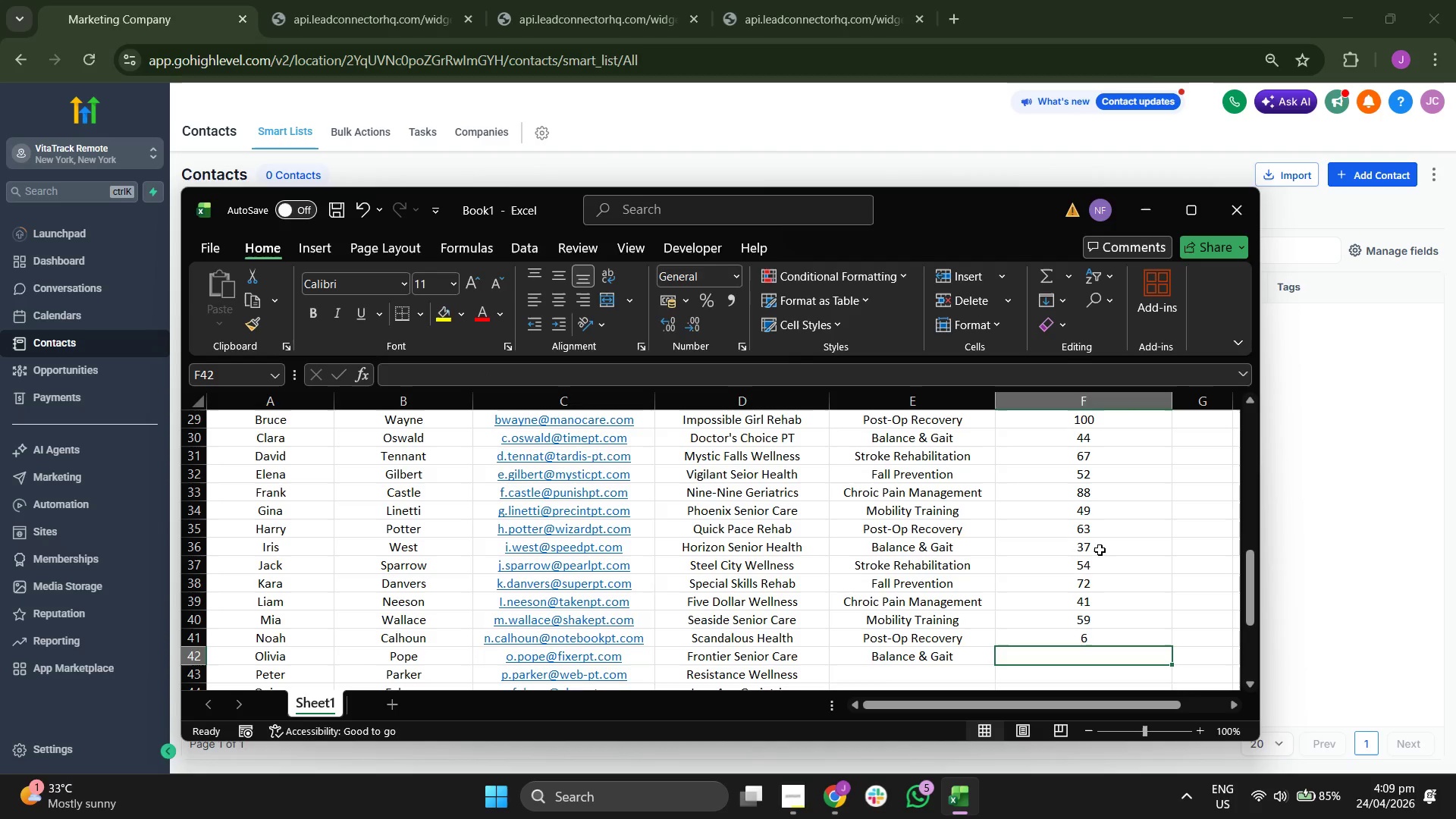 
type(43)
 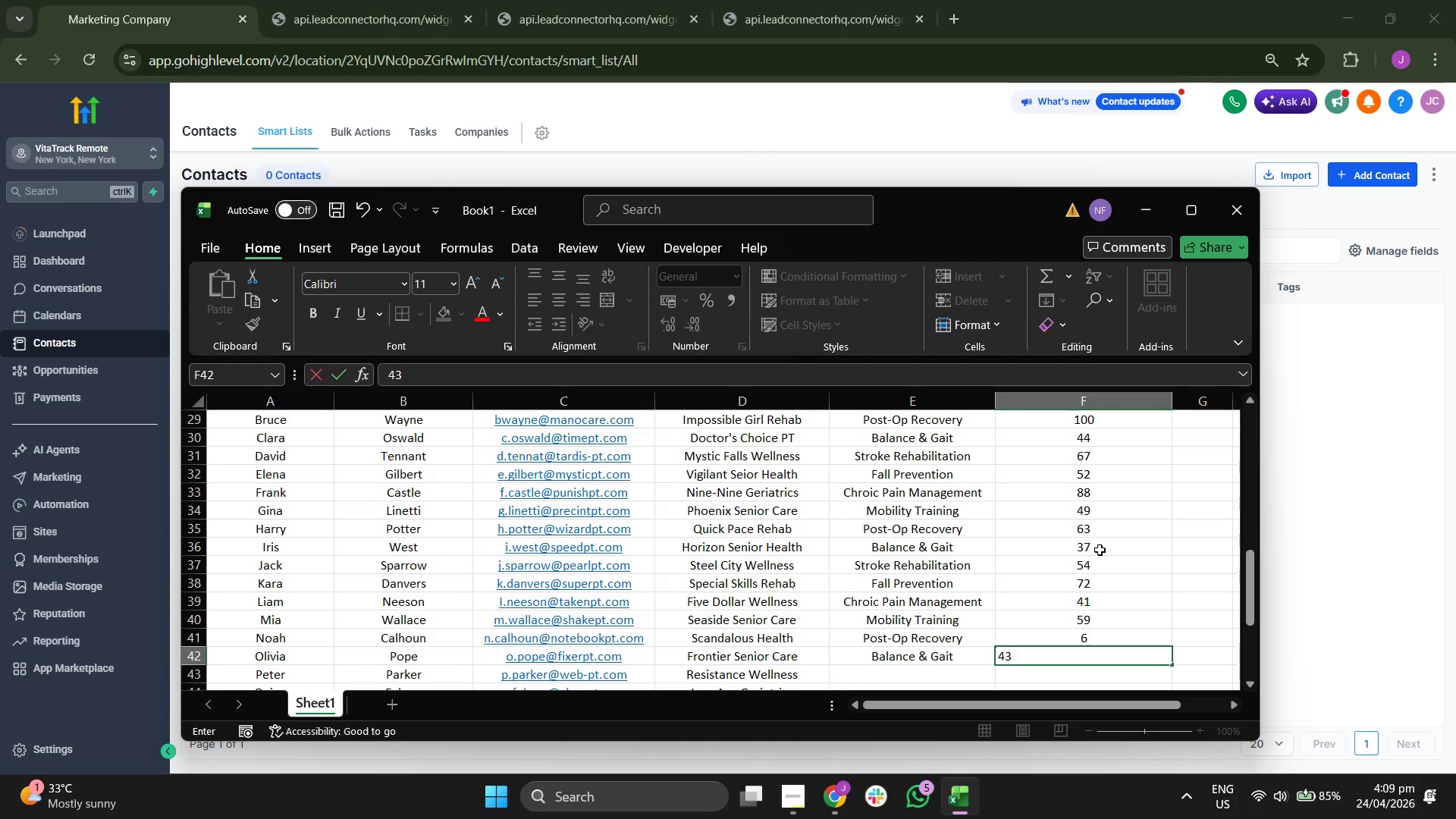 
key(ArrowUp)
 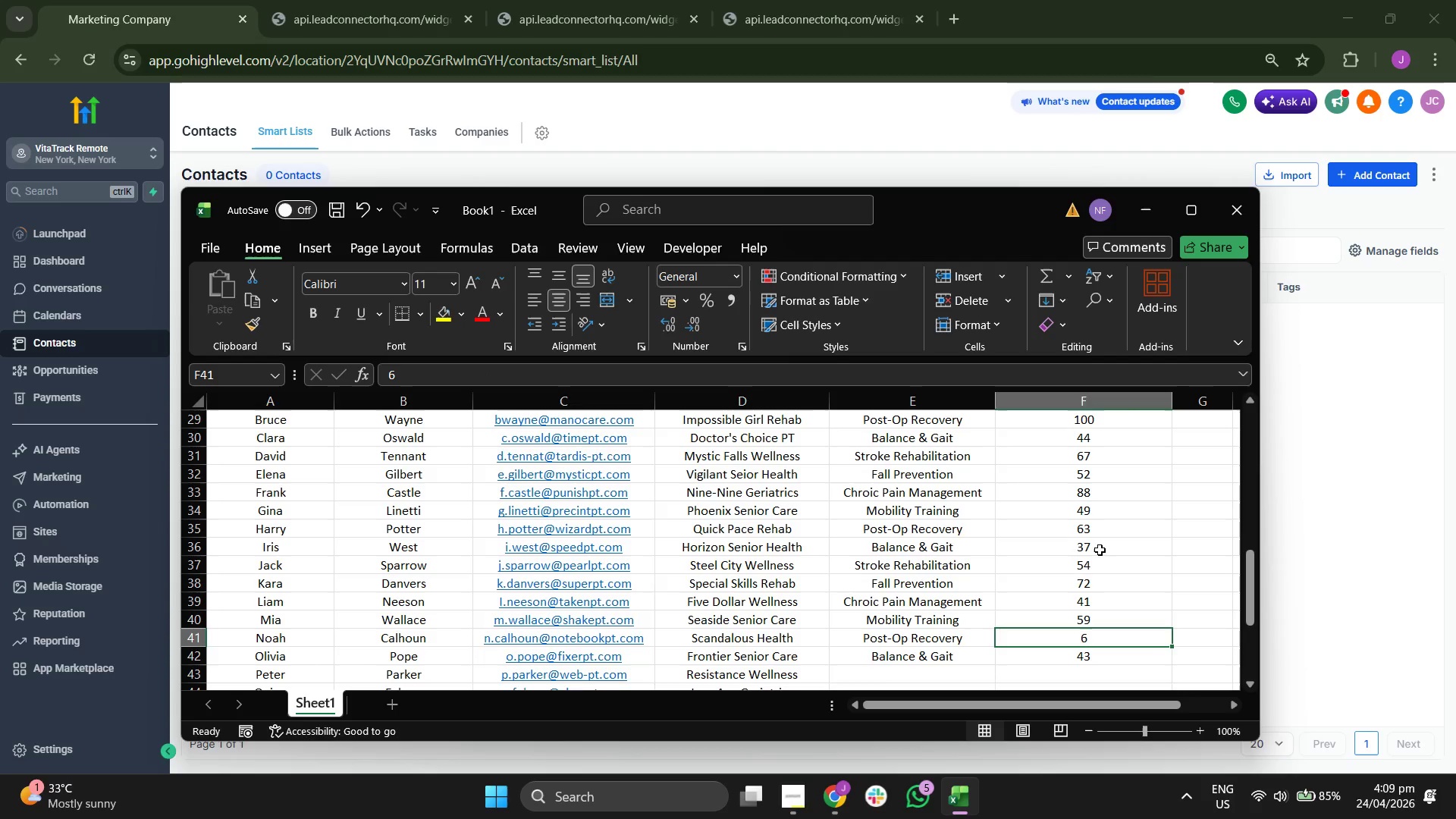 
type(66)
 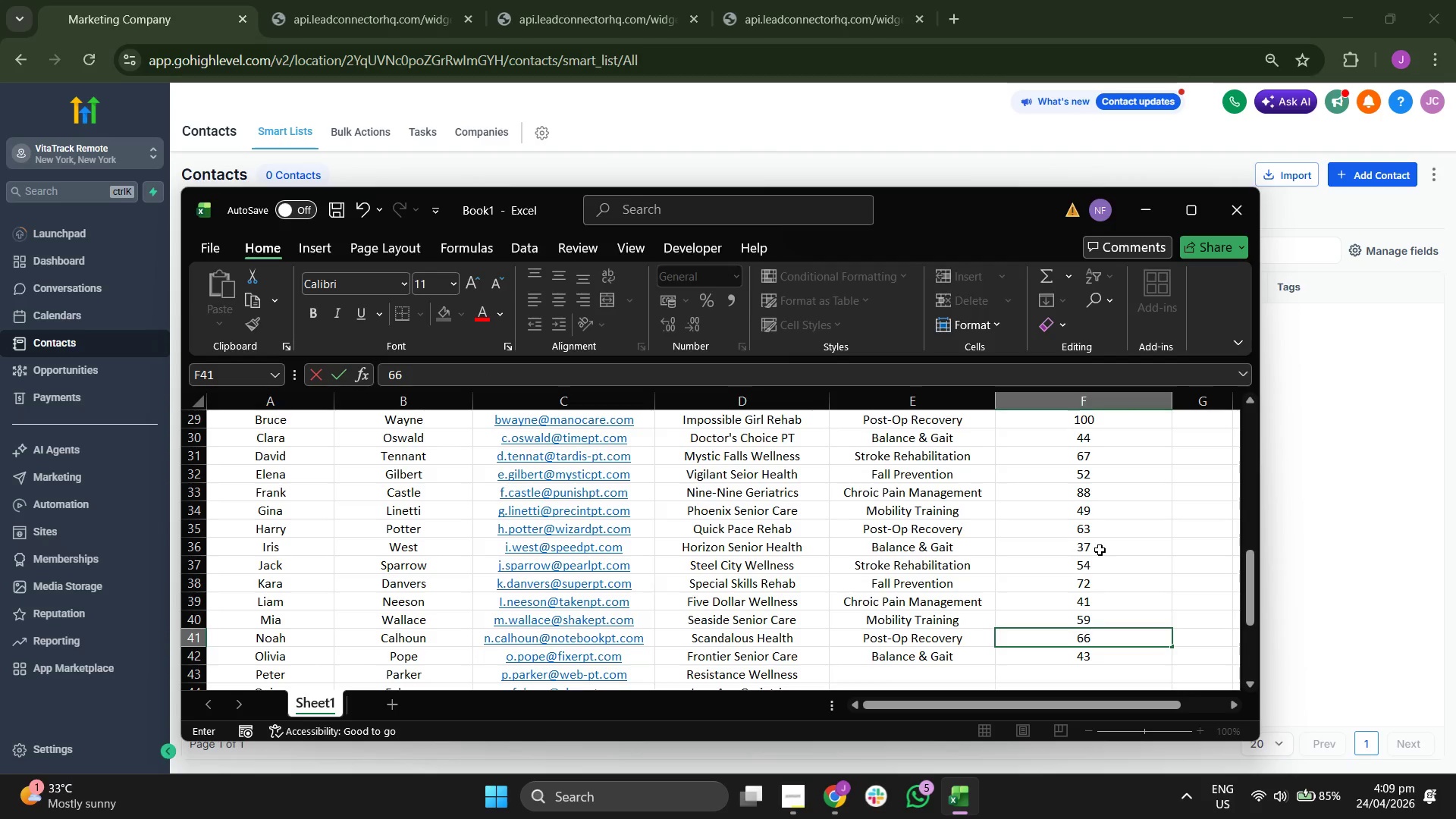 
hold_key(key=ArrowDown, duration=0.47)
 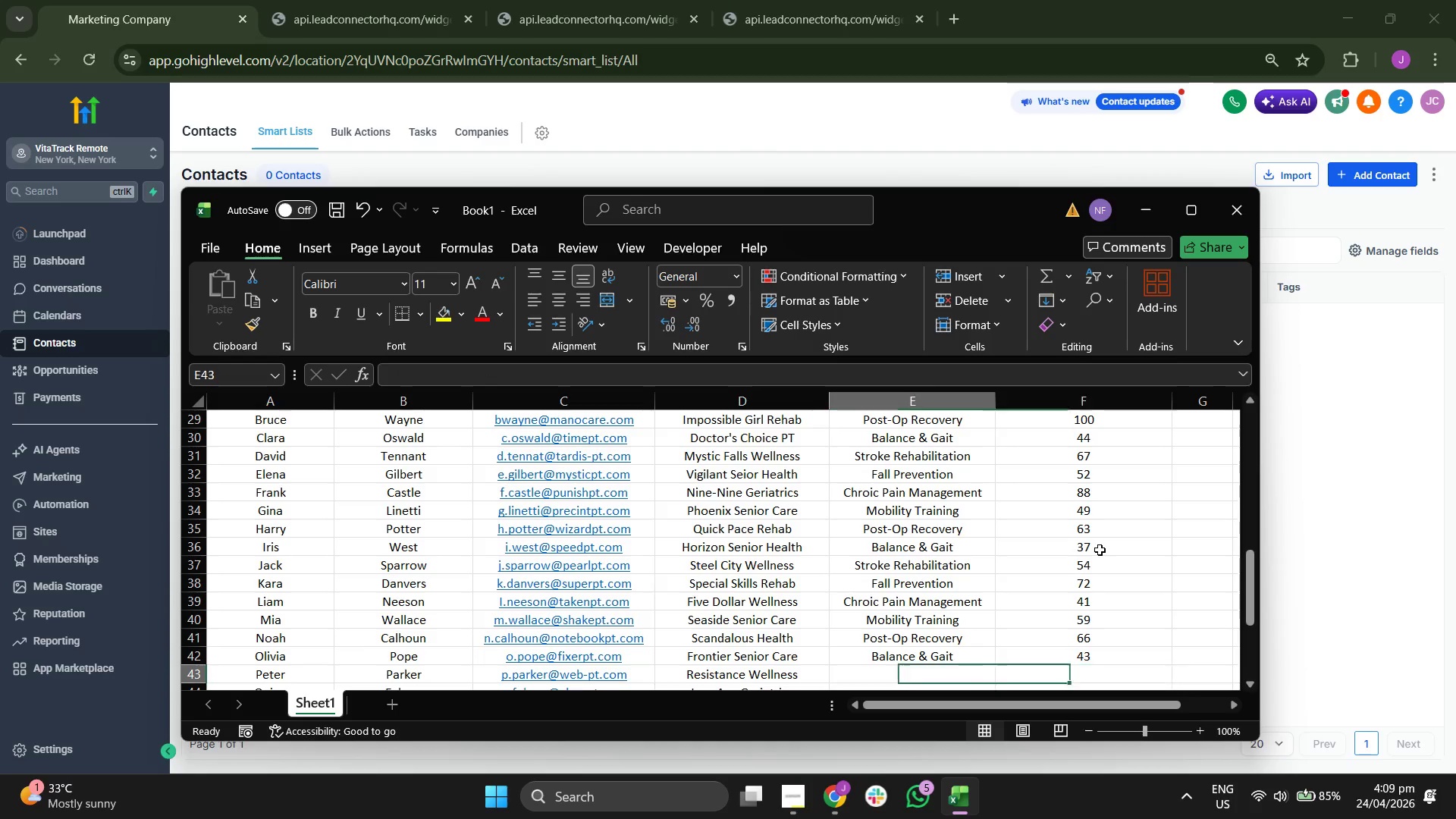 
key(ArrowLeft)
 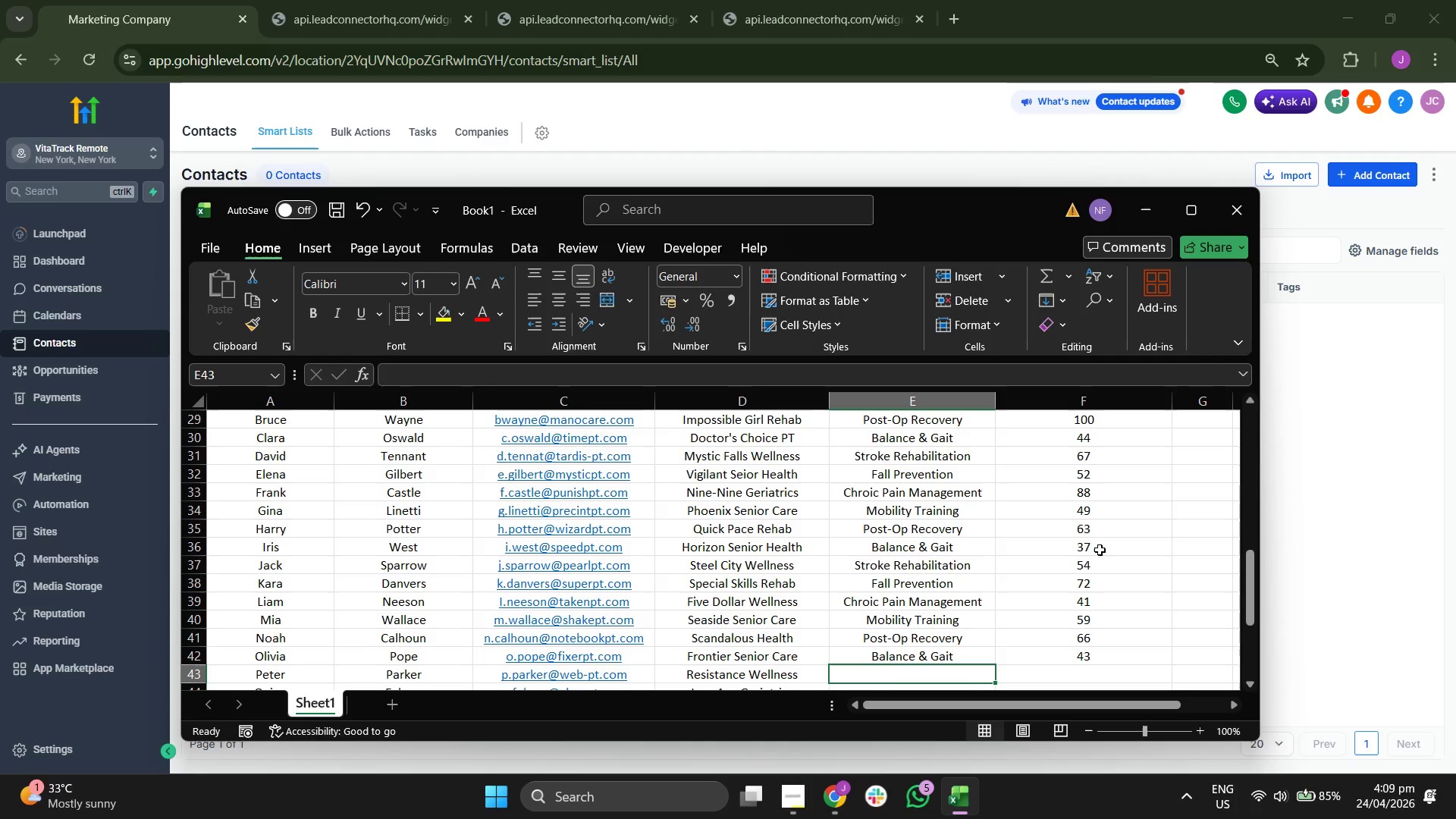 
key(S)
 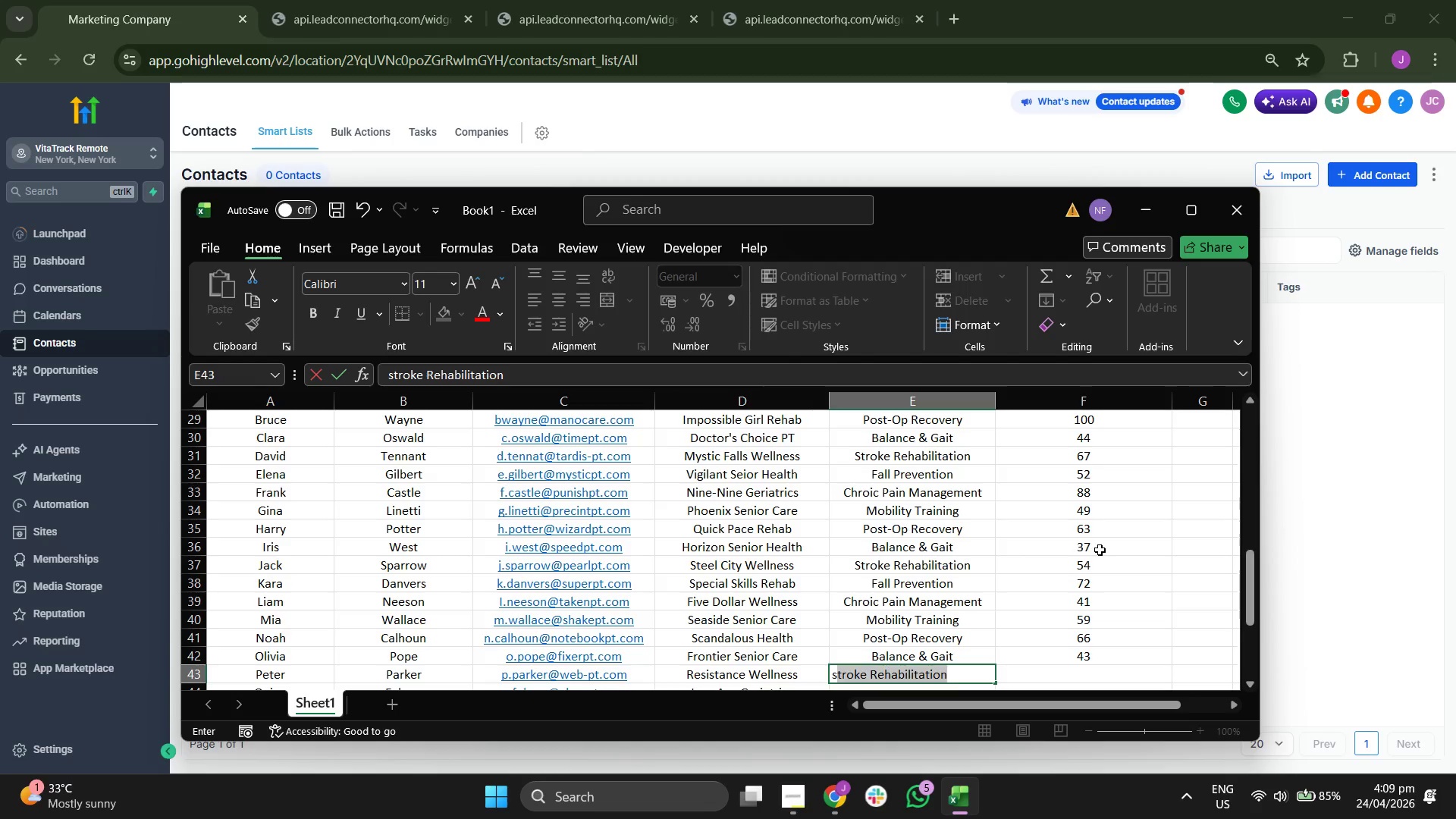 
key(Enter)
 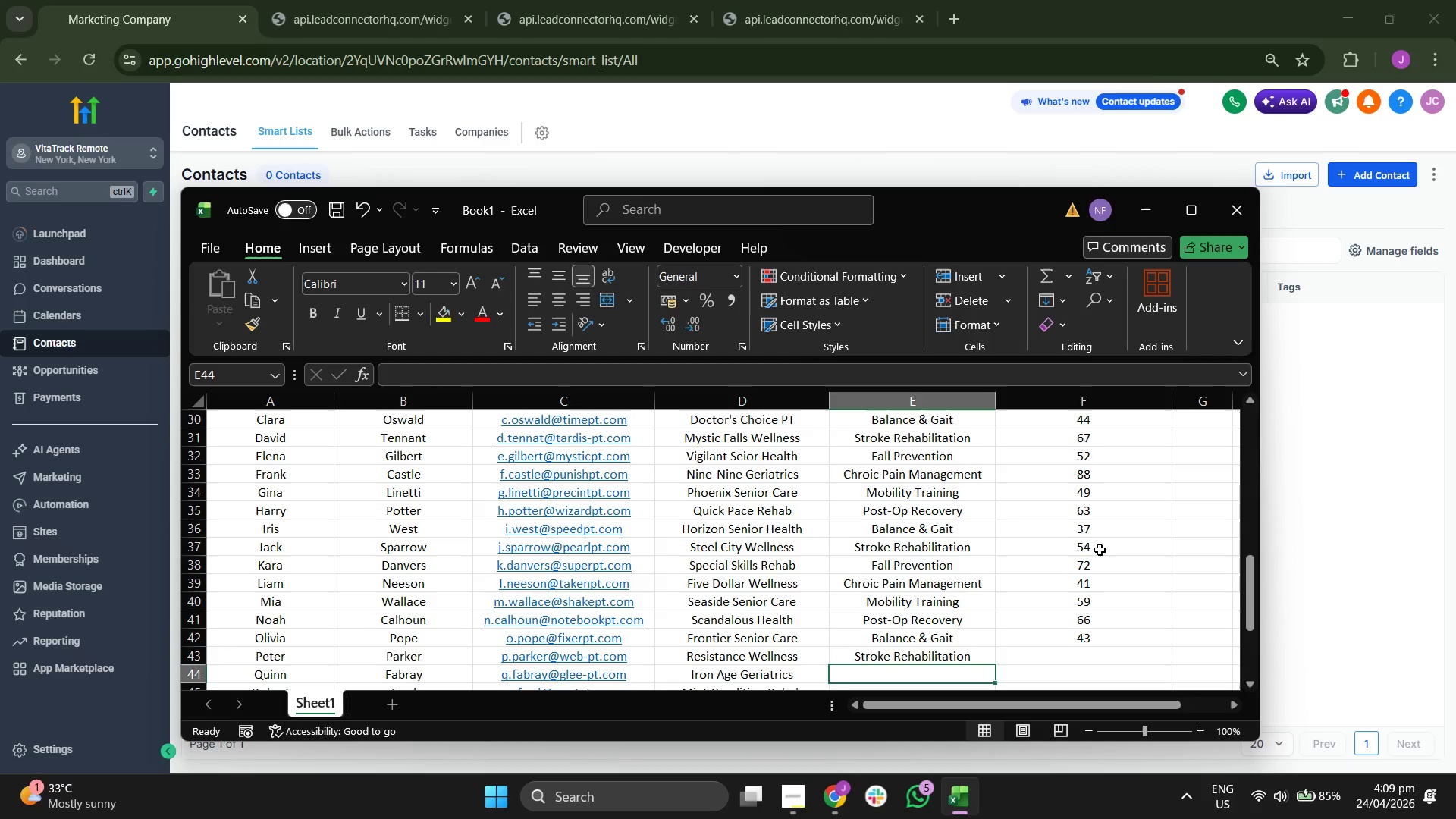 
key(ArrowUp)
 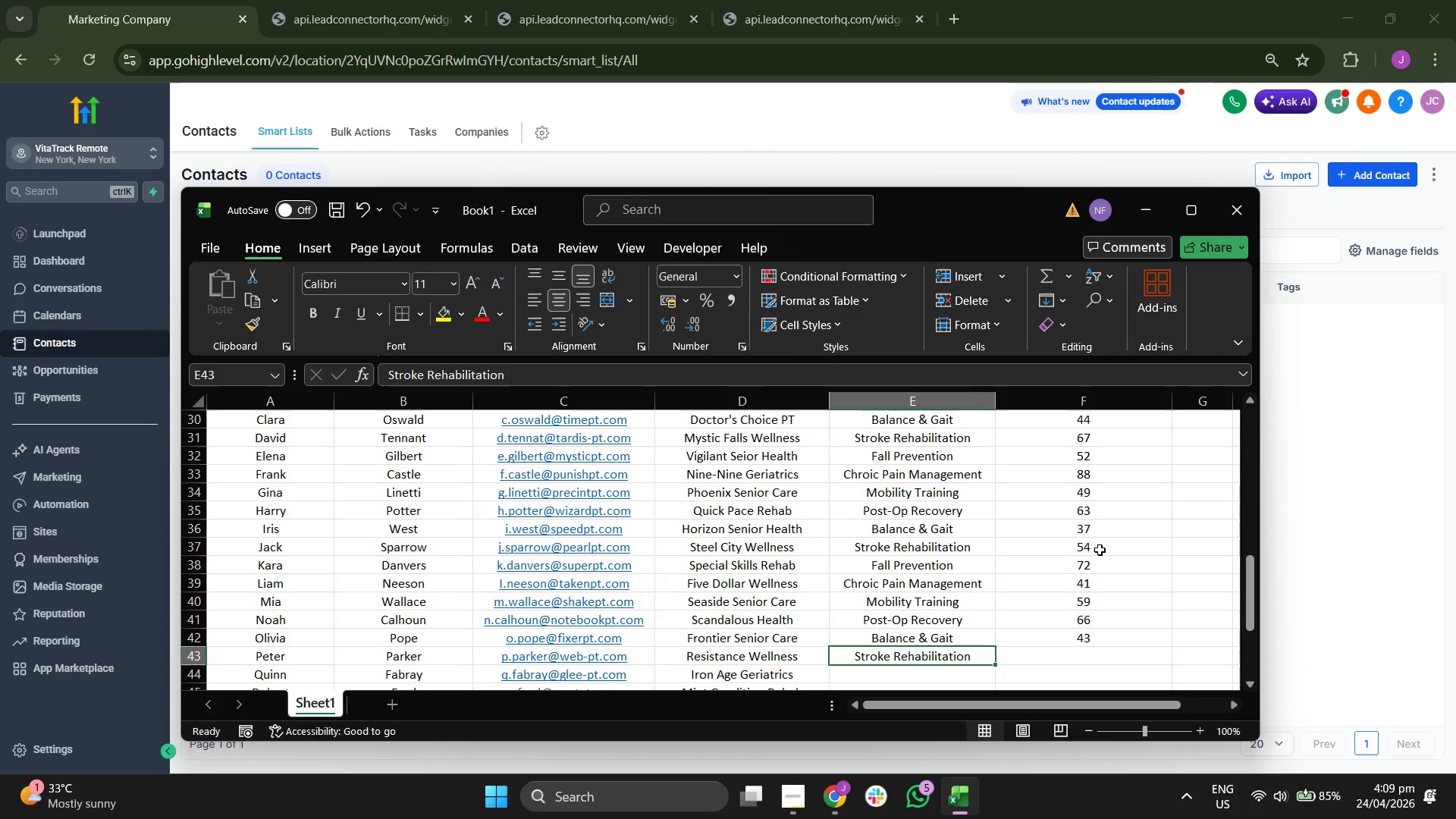 
key(ArrowRight)
 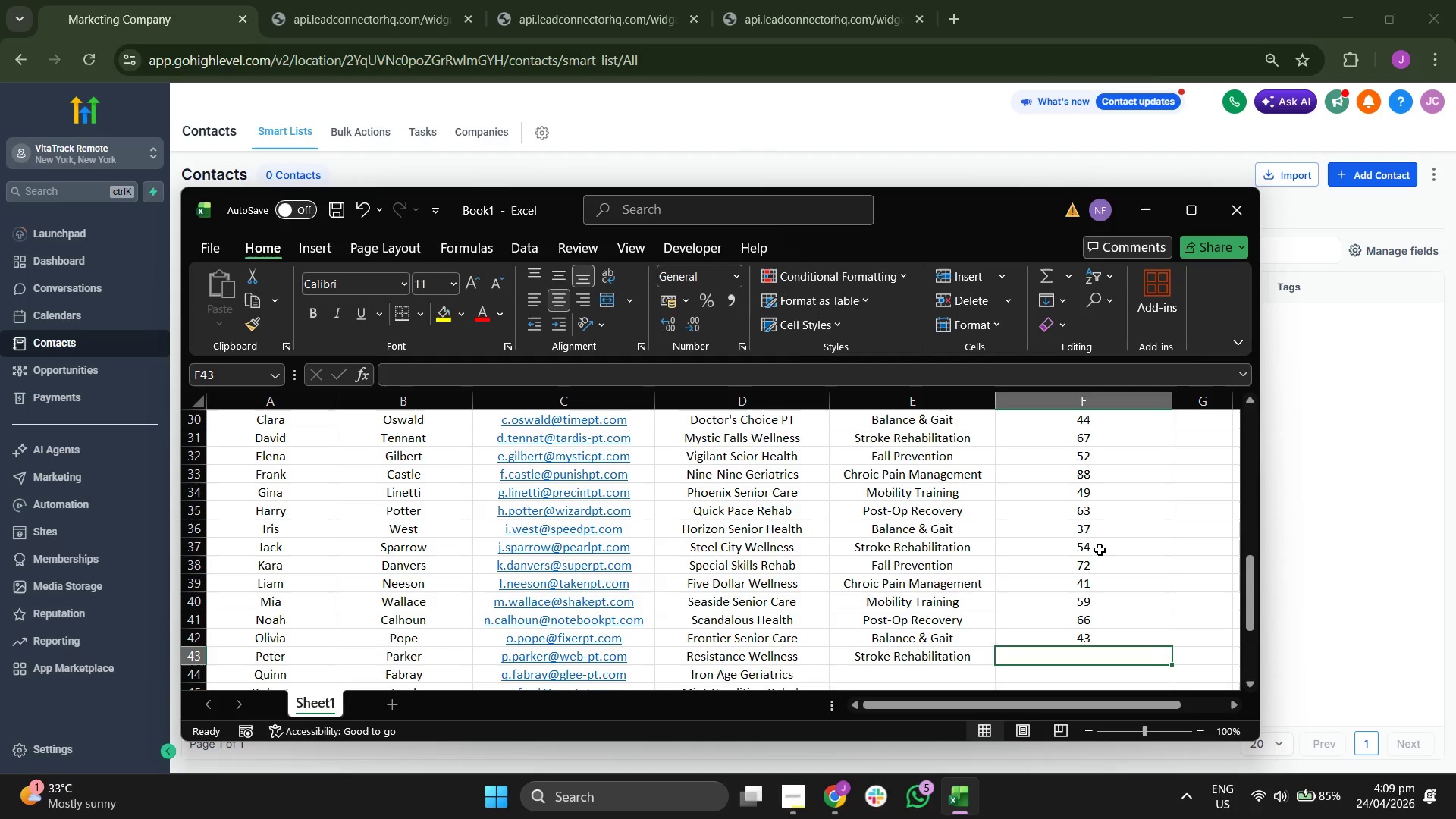 
key(ArrowRight)
 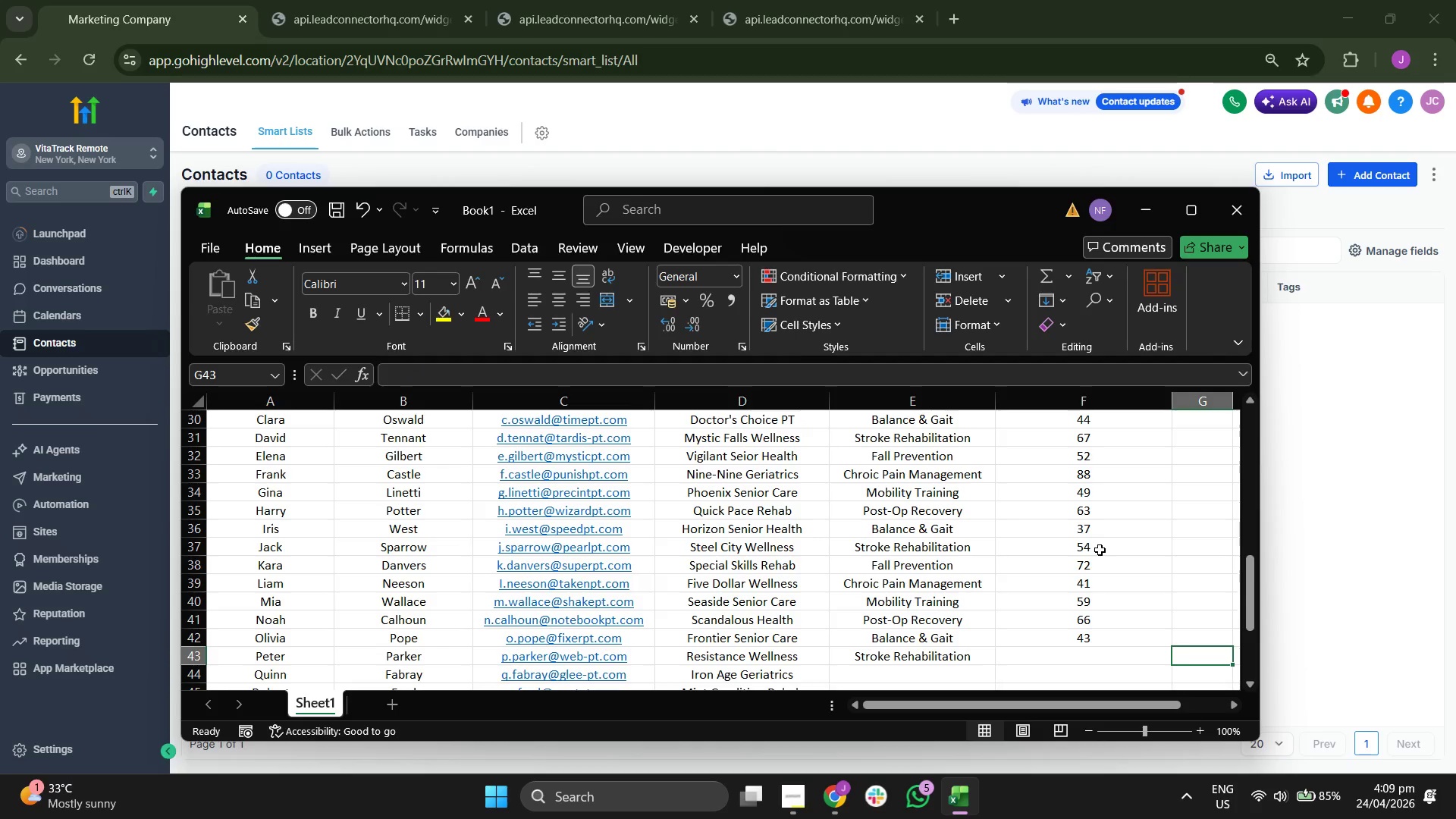 
key(ArrowLeft)
 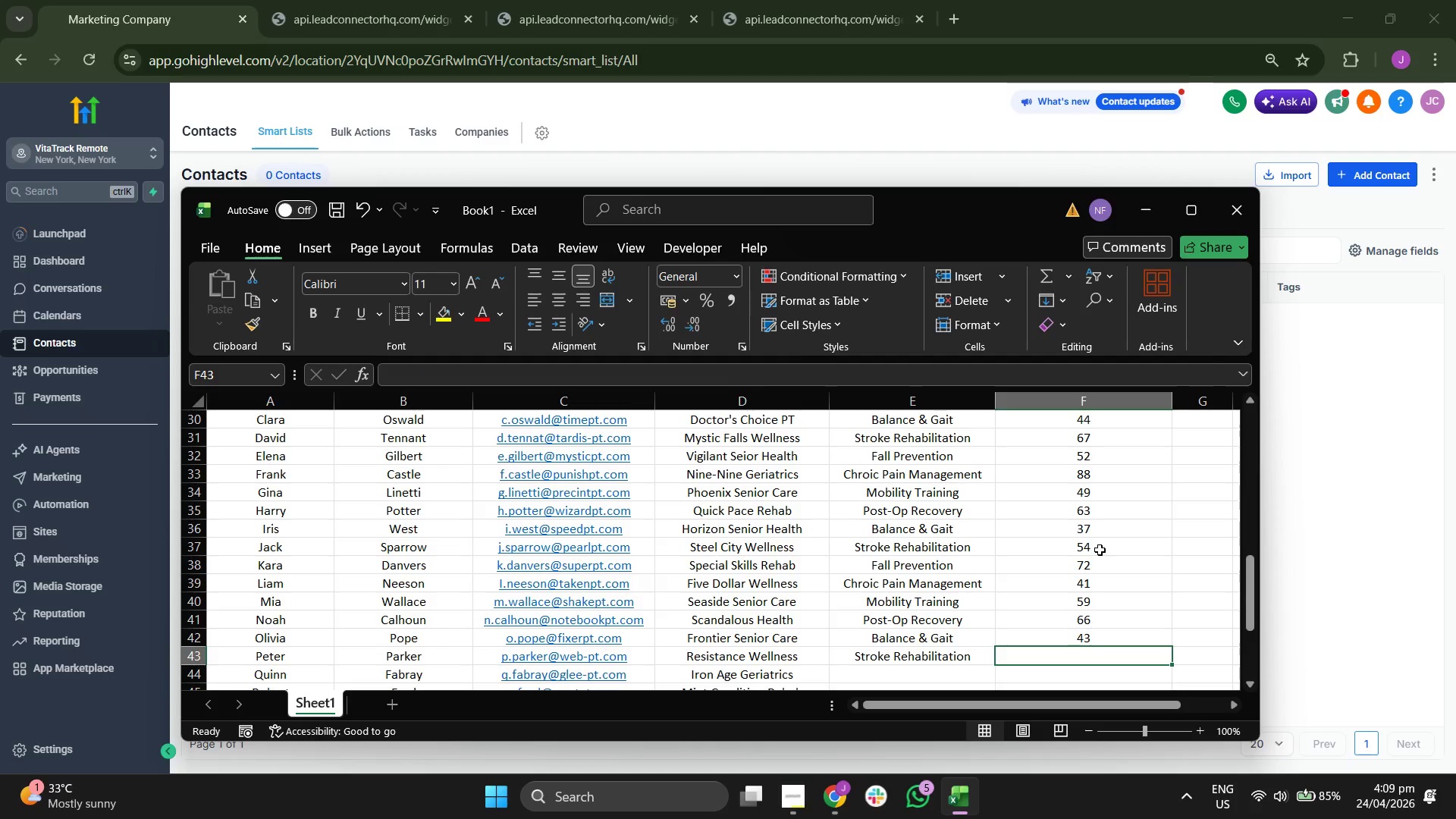 
type(51)
 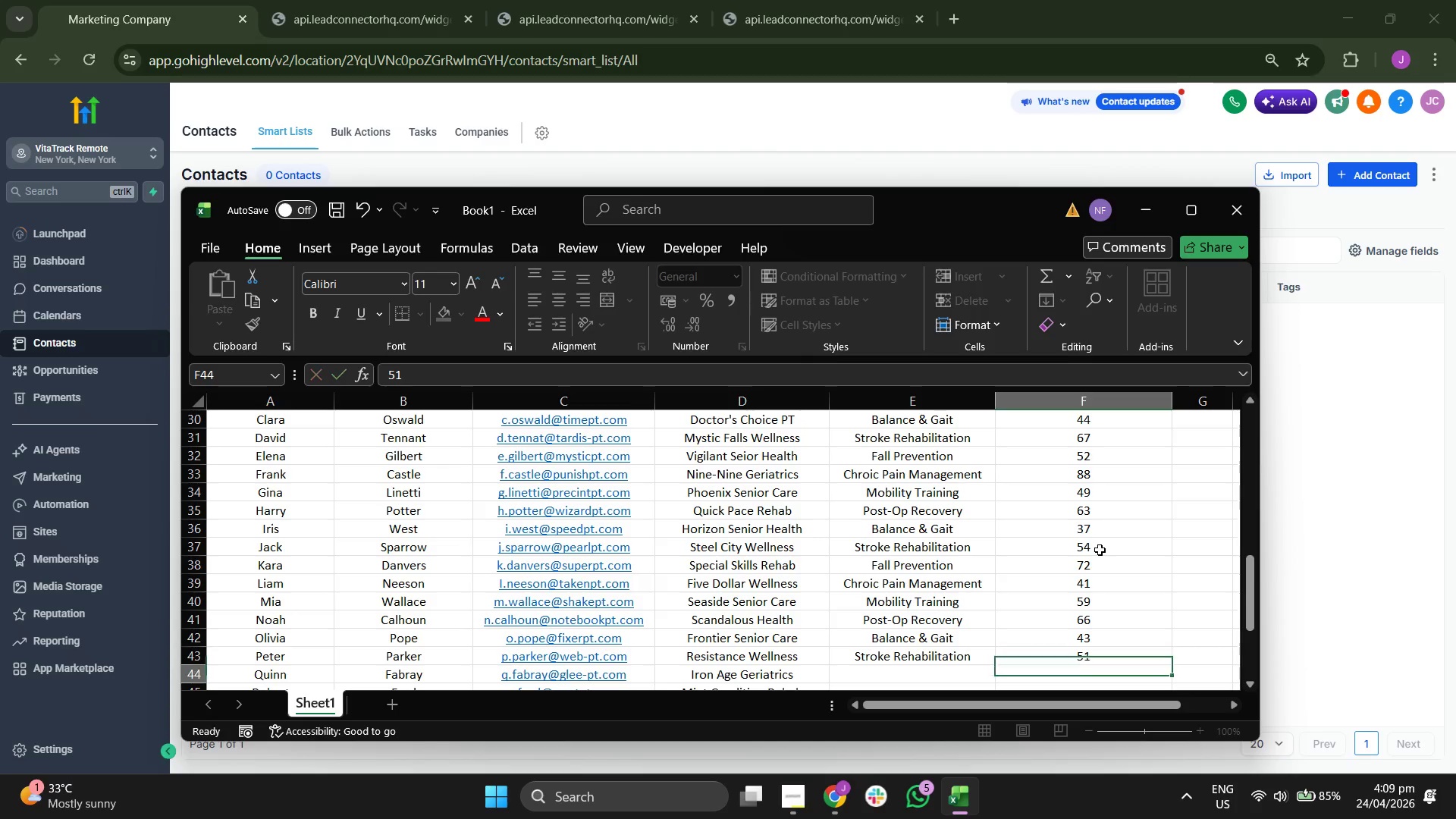 
key(ArrowDown)
 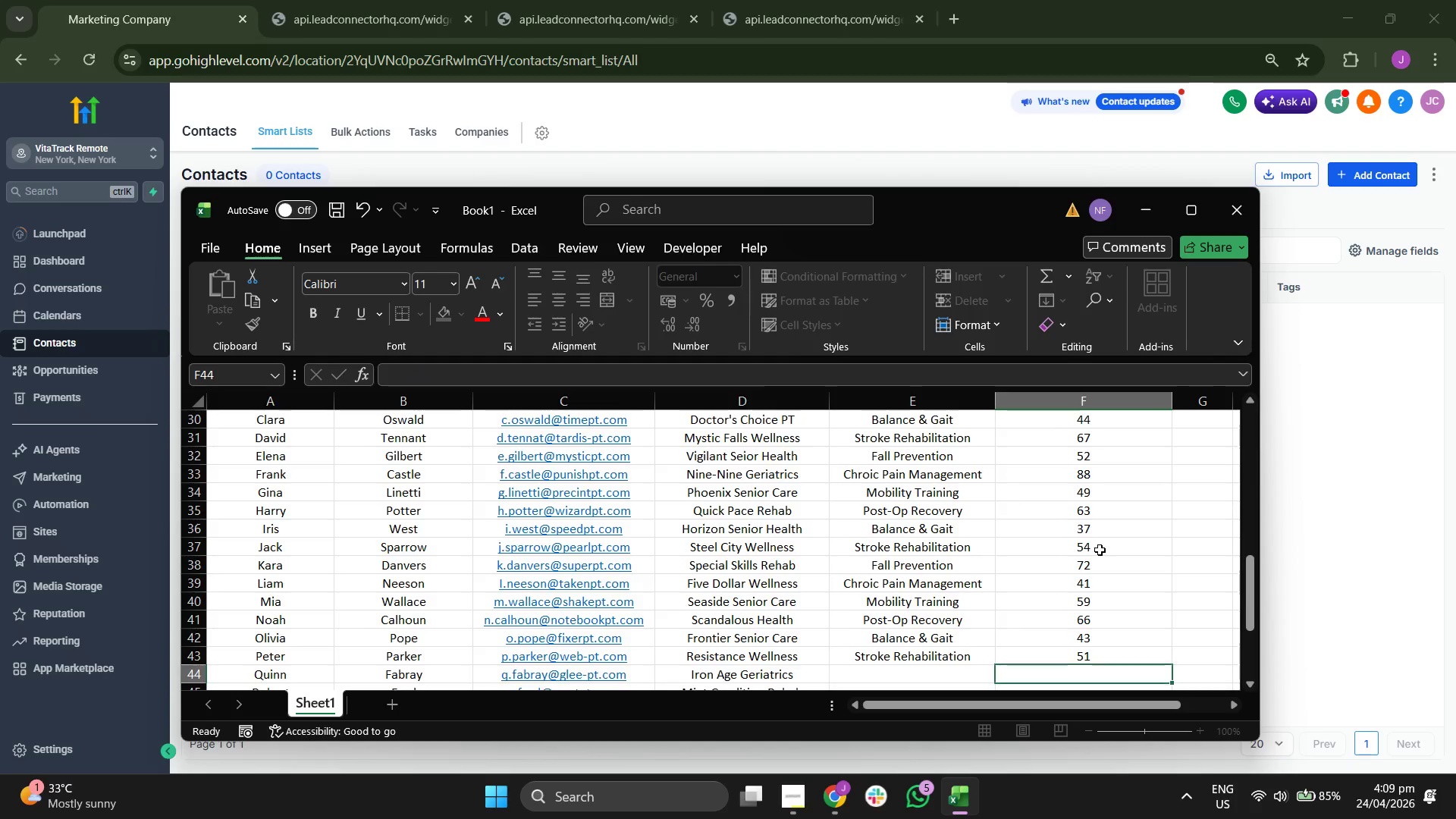 
key(ArrowDown)
 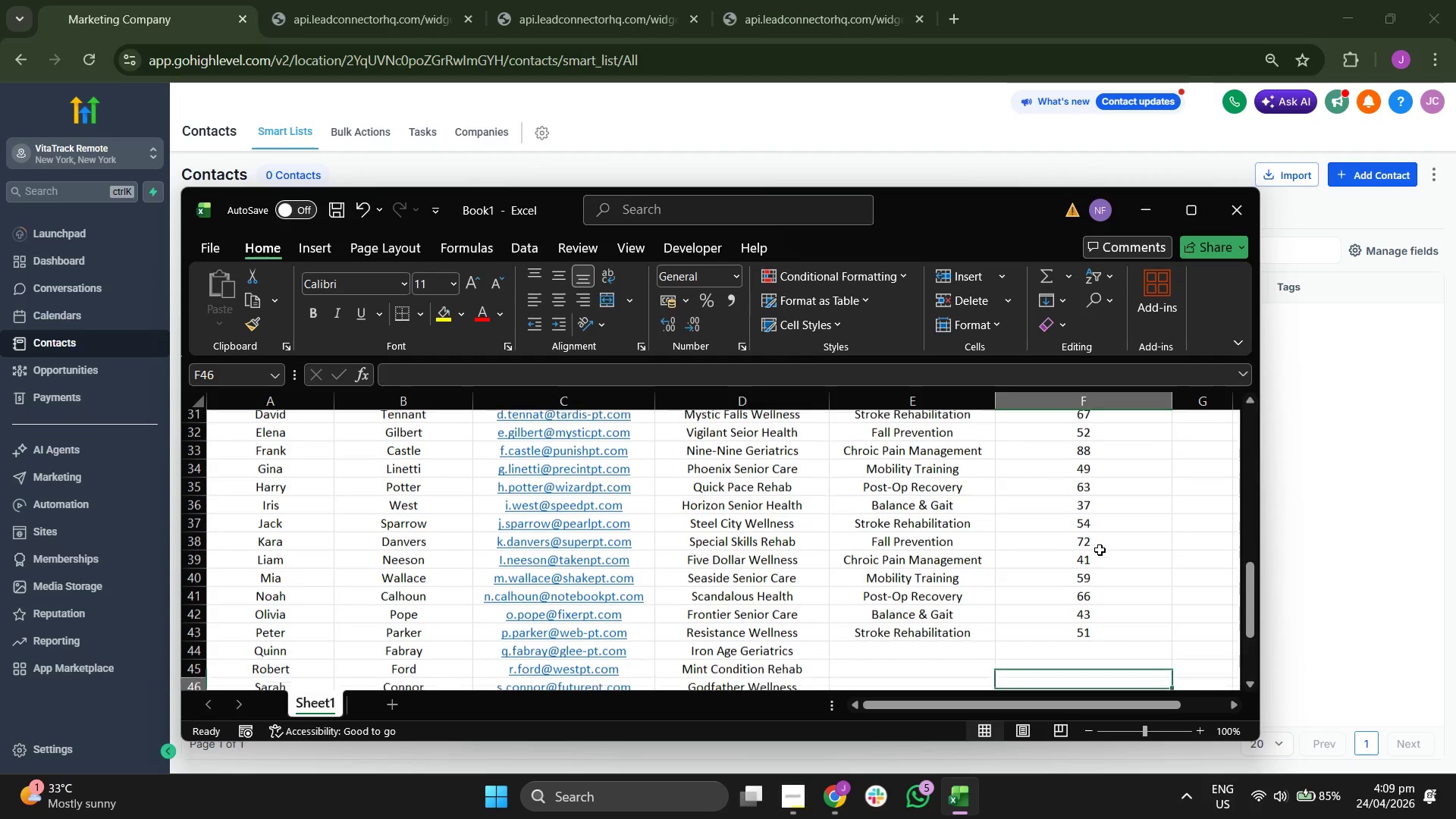 
key(ArrowDown)
 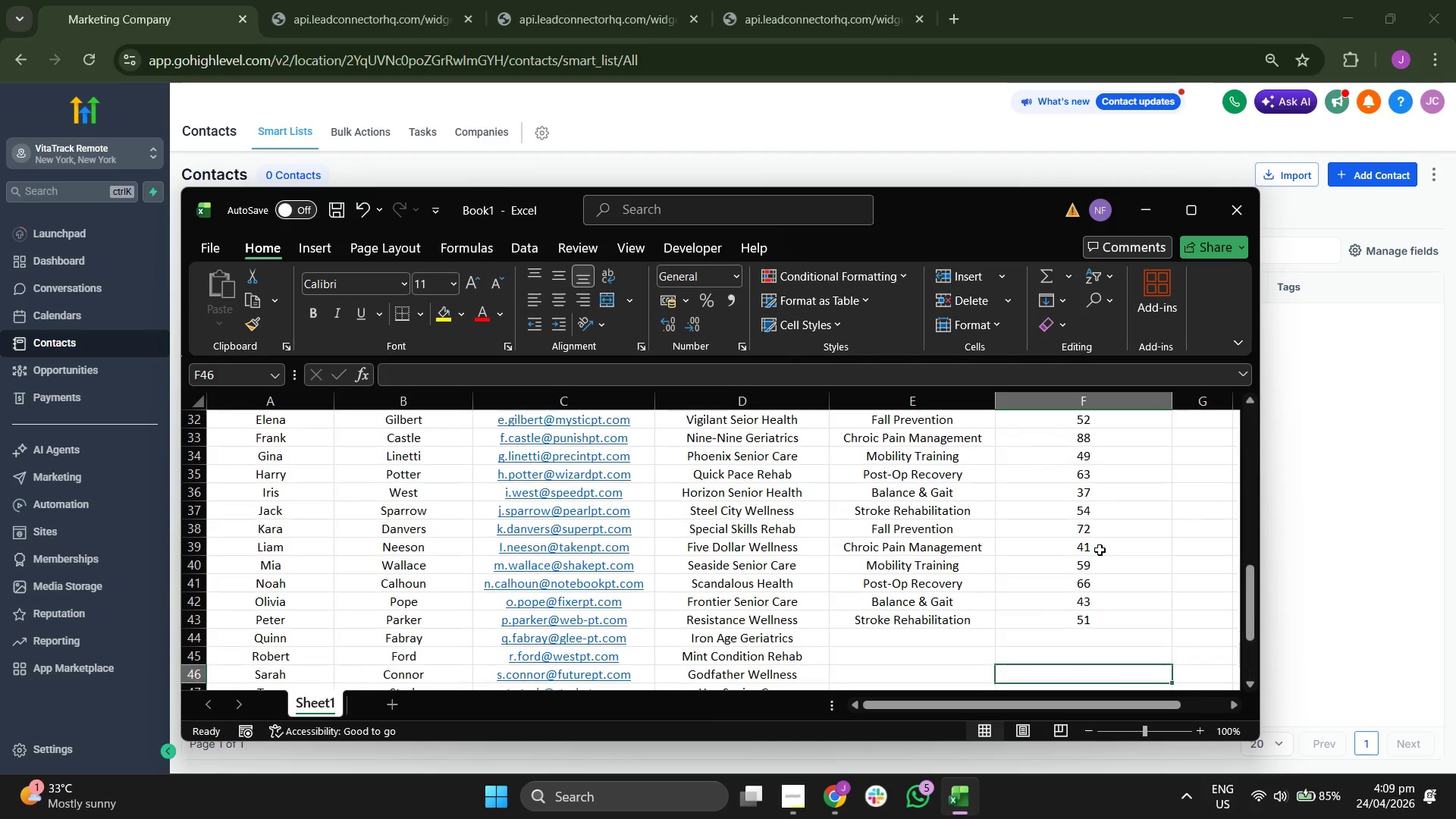 
key(ArrowUp)
 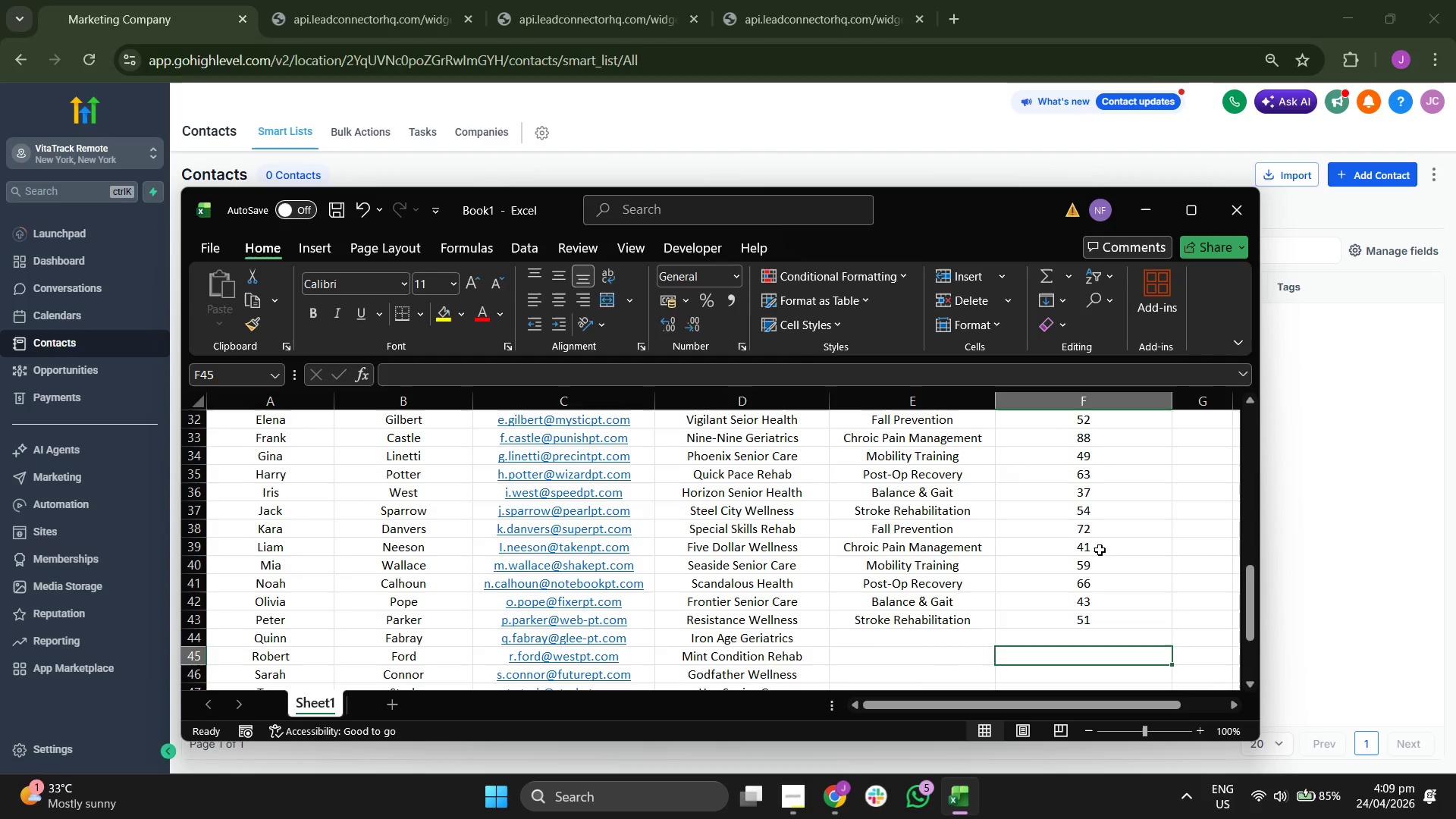 
key(ArrowDown)
 